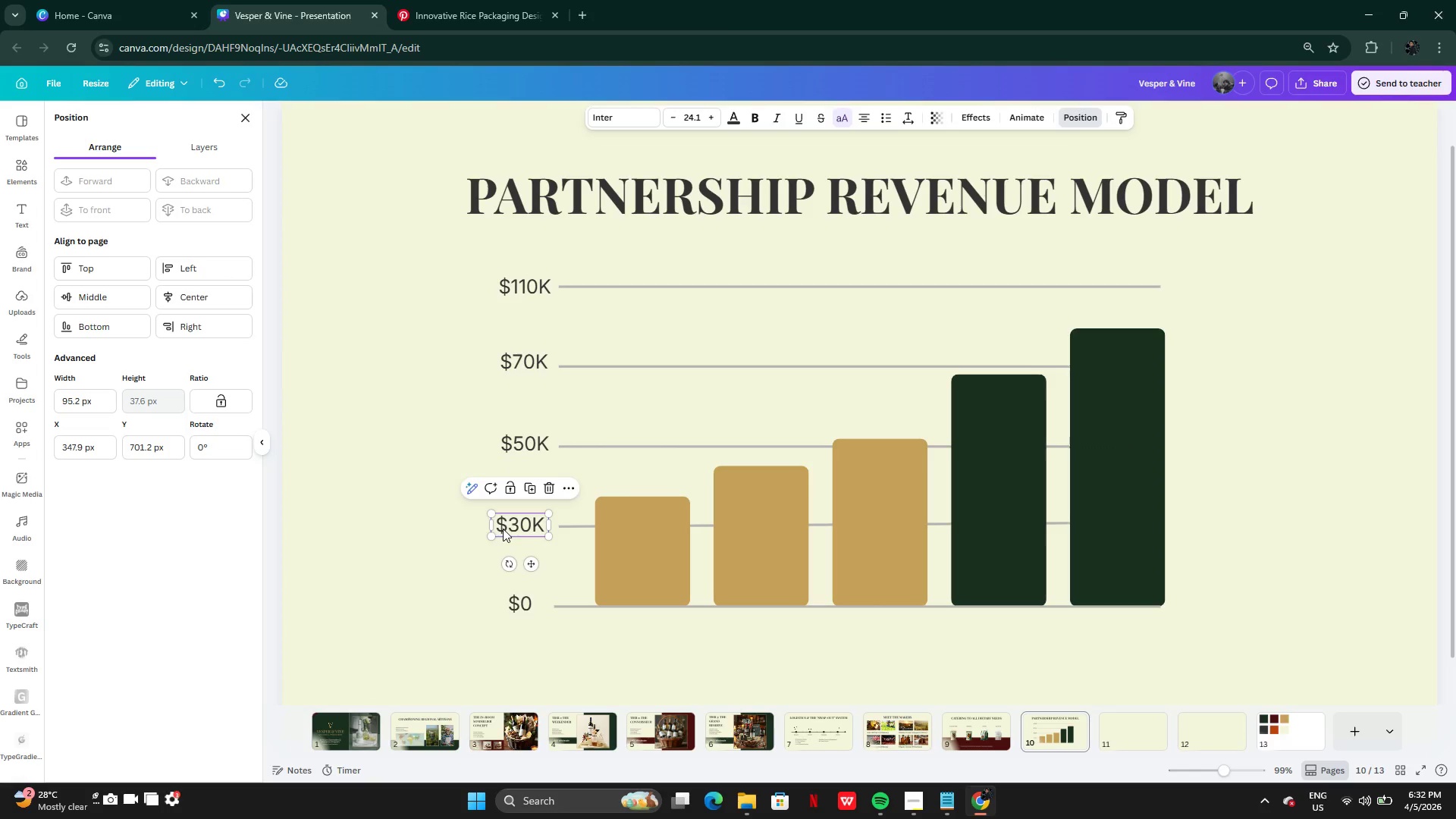 
left_click_drag(start_coordinate=[505, 527], to_coordinate=[510, 527])
 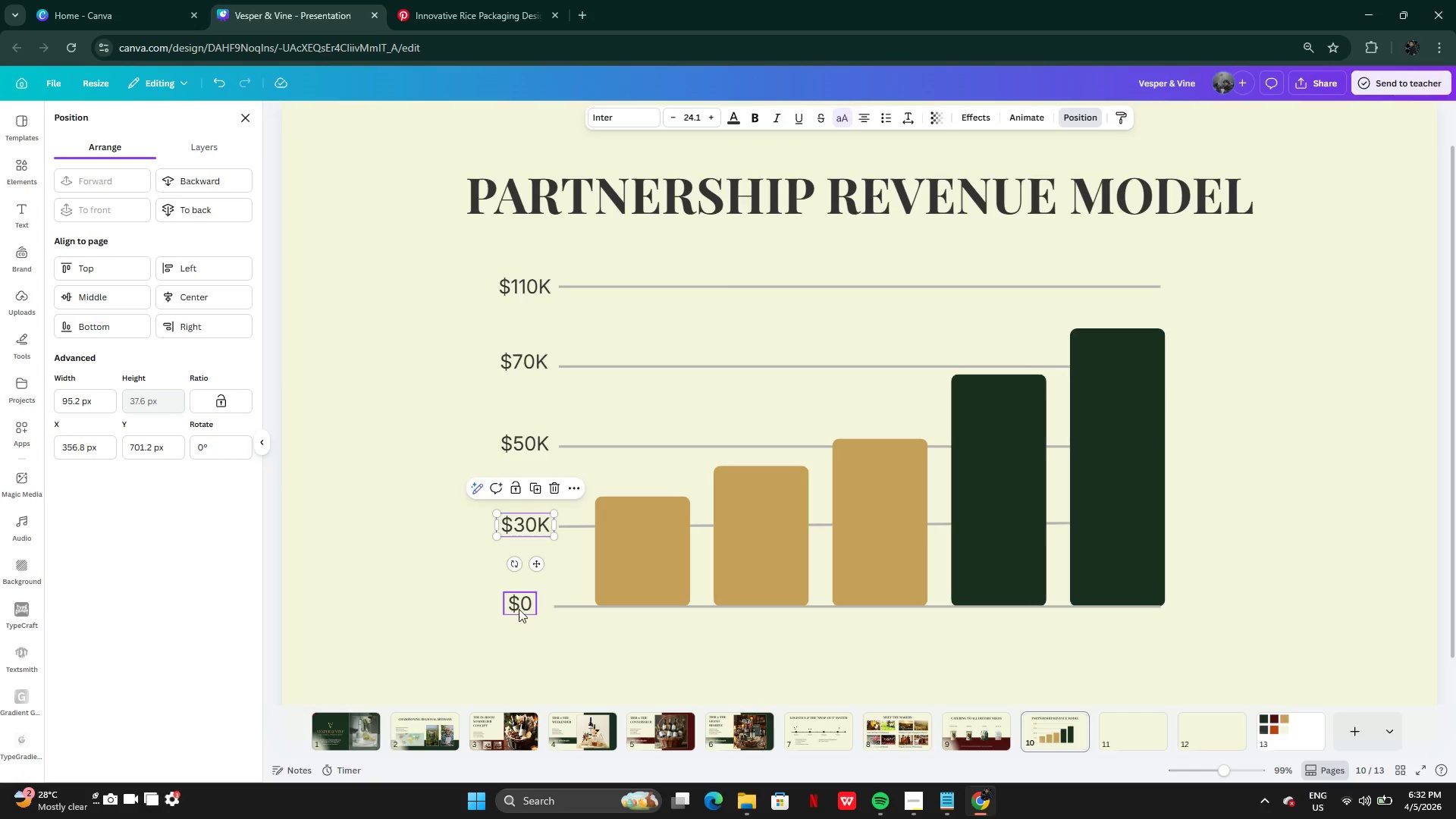 
left_click([519, 609])
 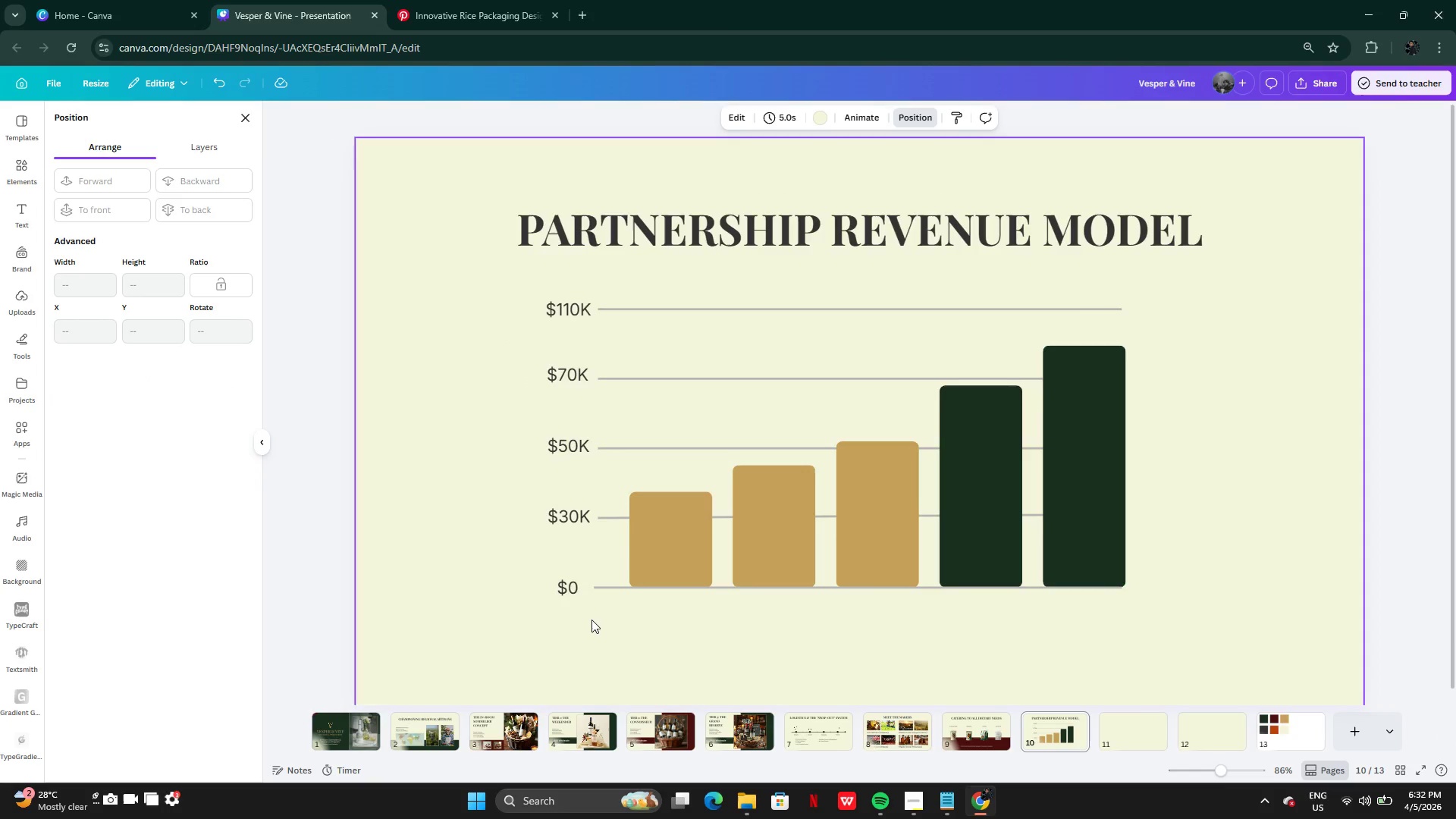 
wait(7.19)
 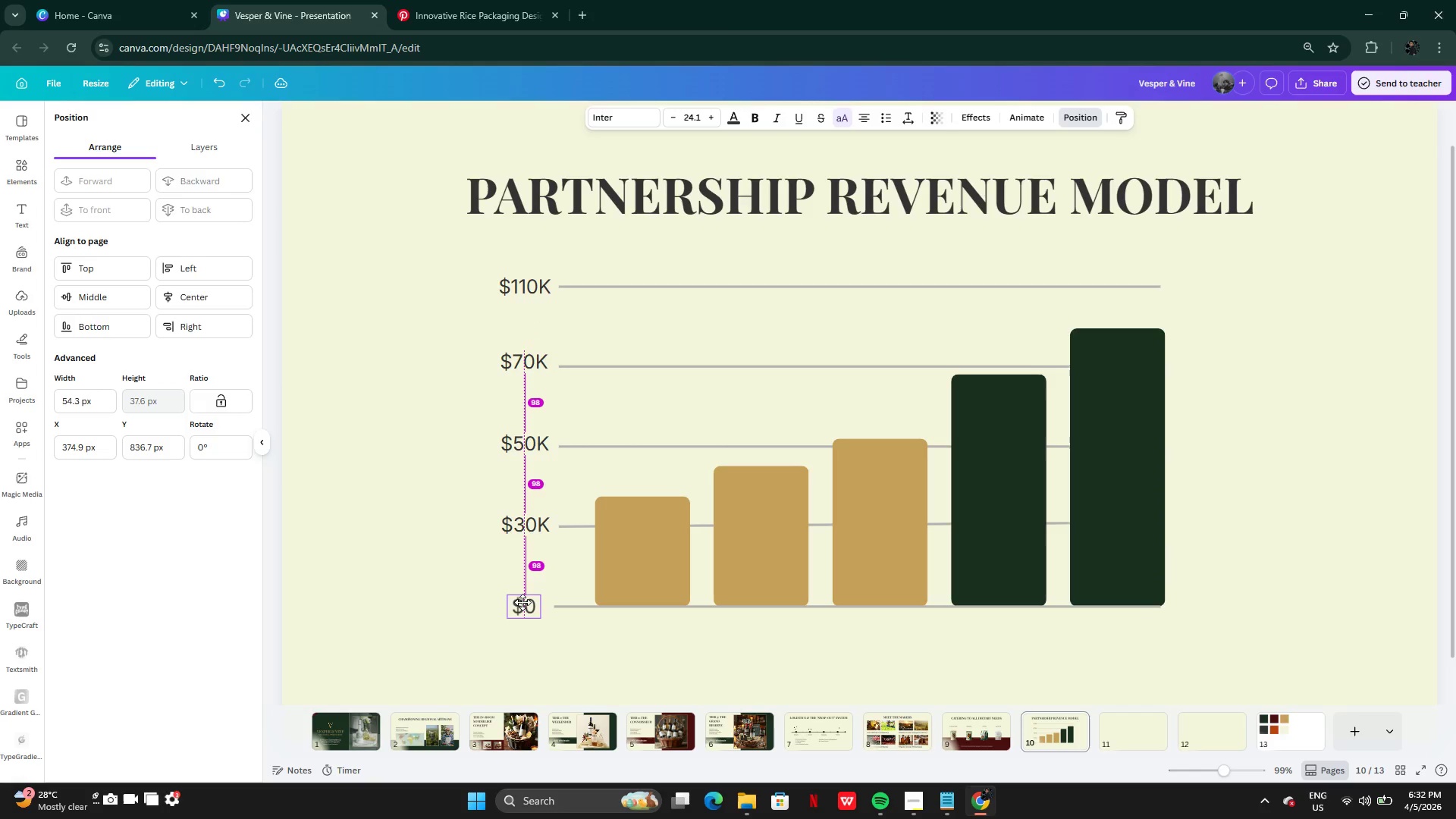 
left_click([574, 595])
 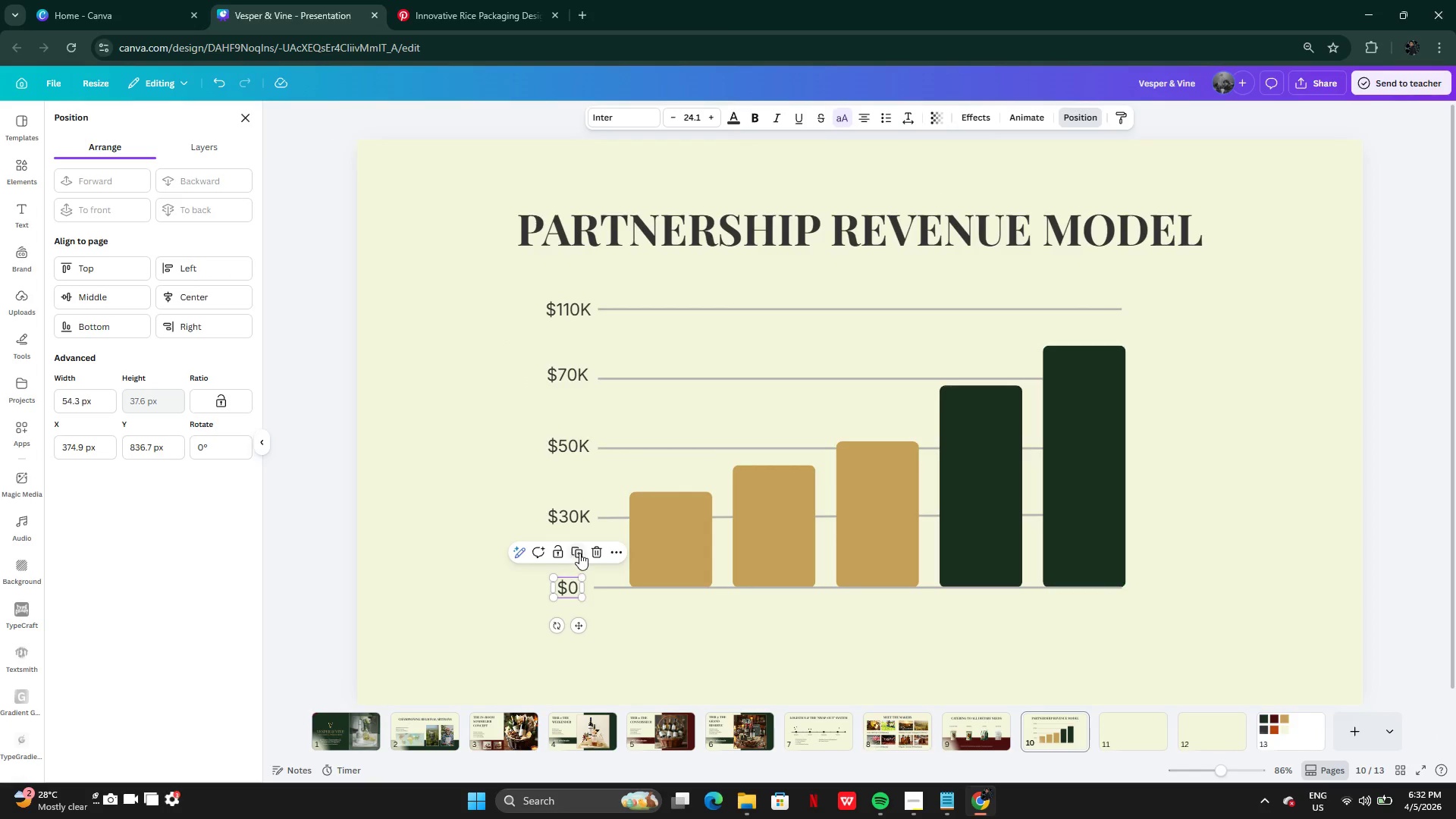 
left_click([579, 553])
 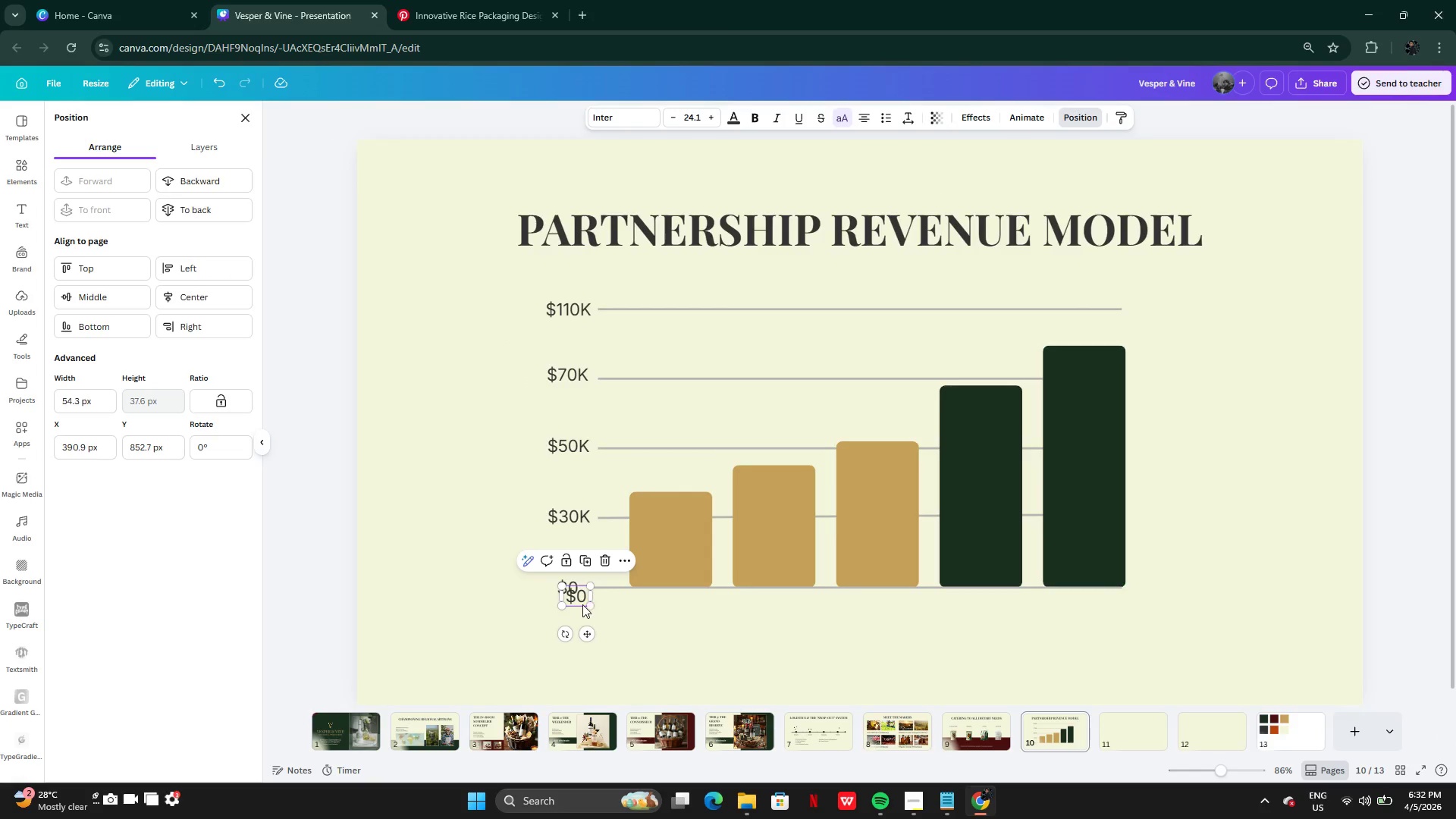 
left_click_drag(start_coordinate=[582, 602], to_coordinate=[680, 618])
 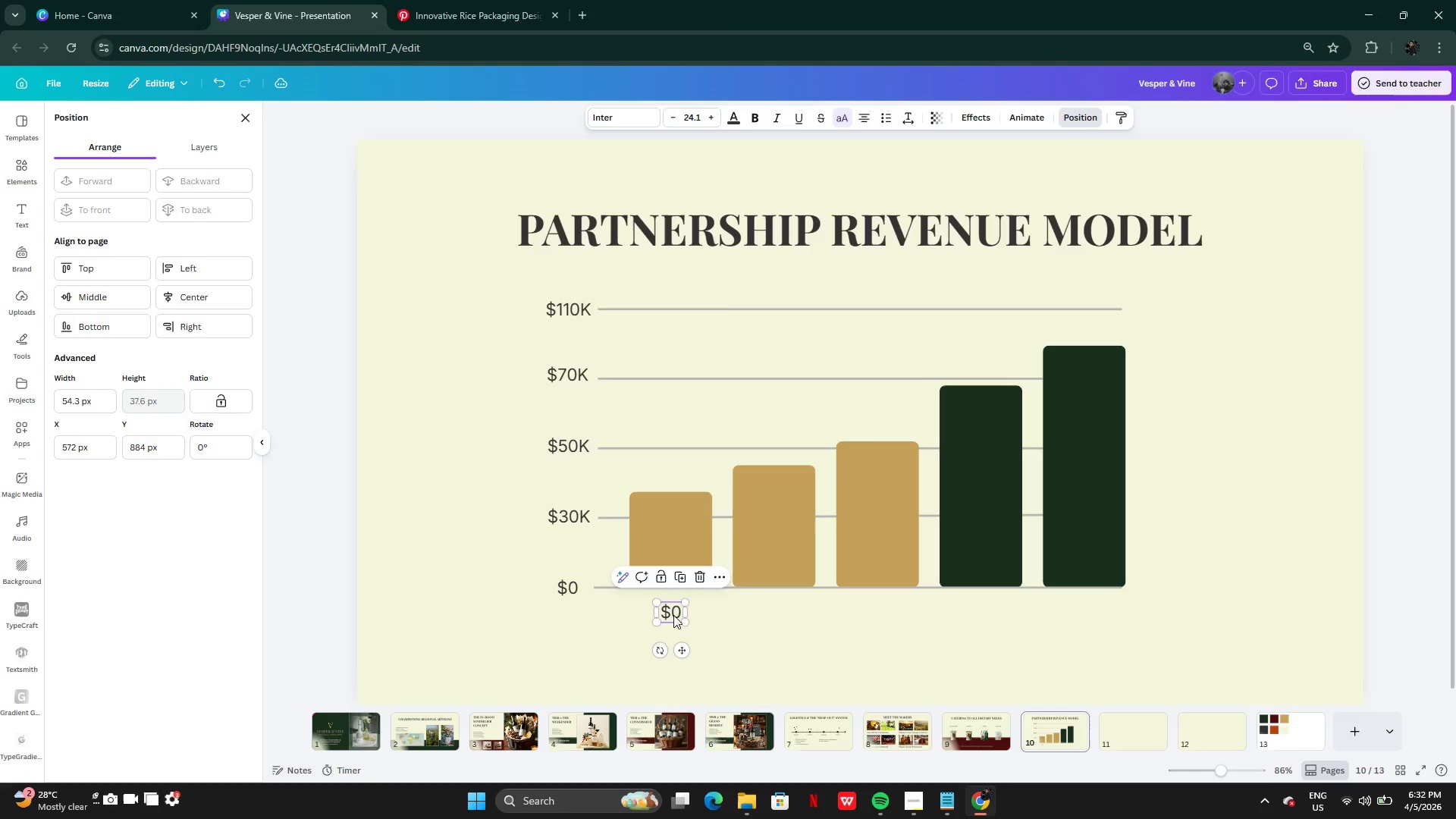 
left_click_drag(start_coordinate=[673, 615], to_coordinate=[673, 611])
 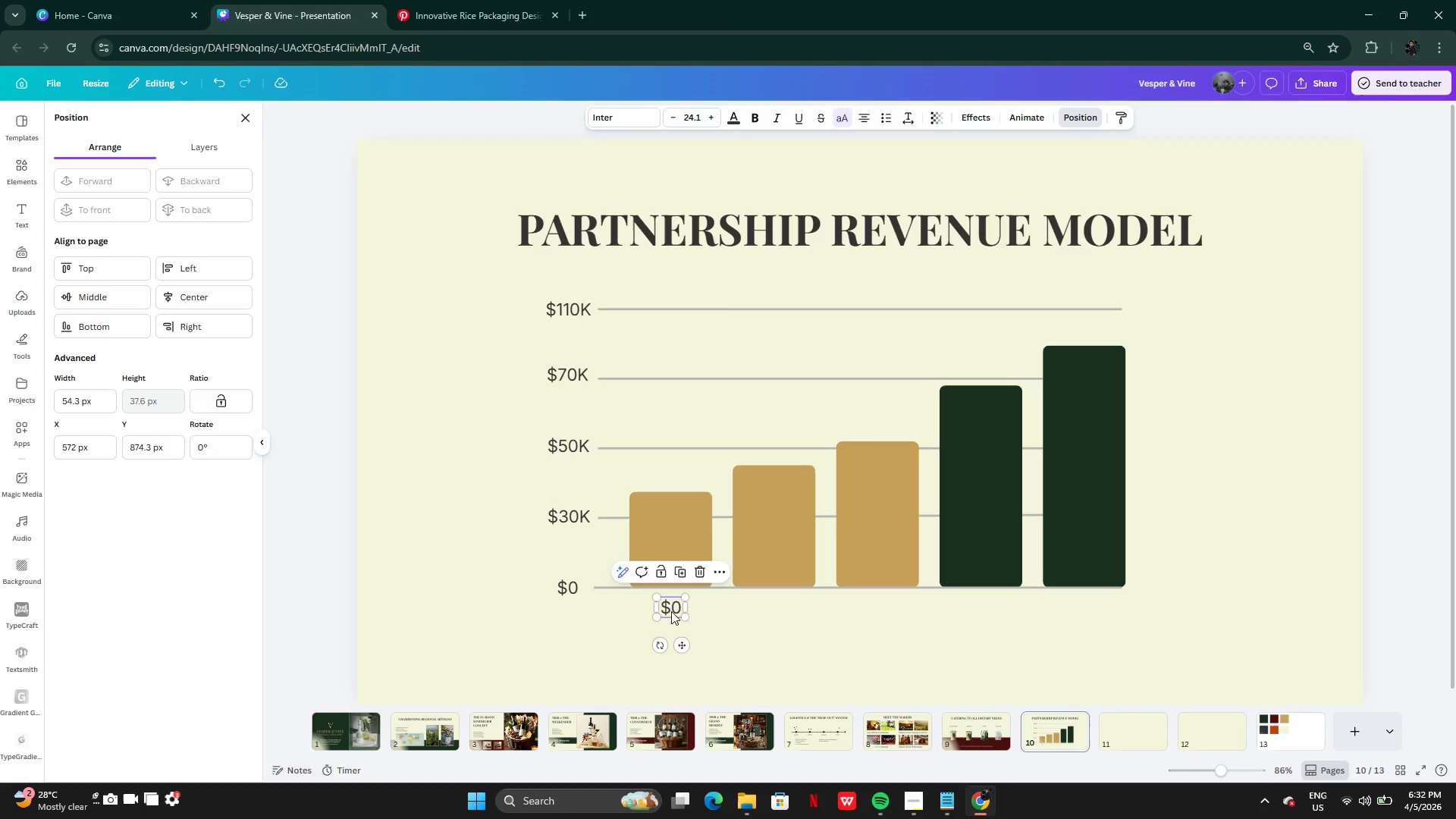 
double_click([671, 611])
 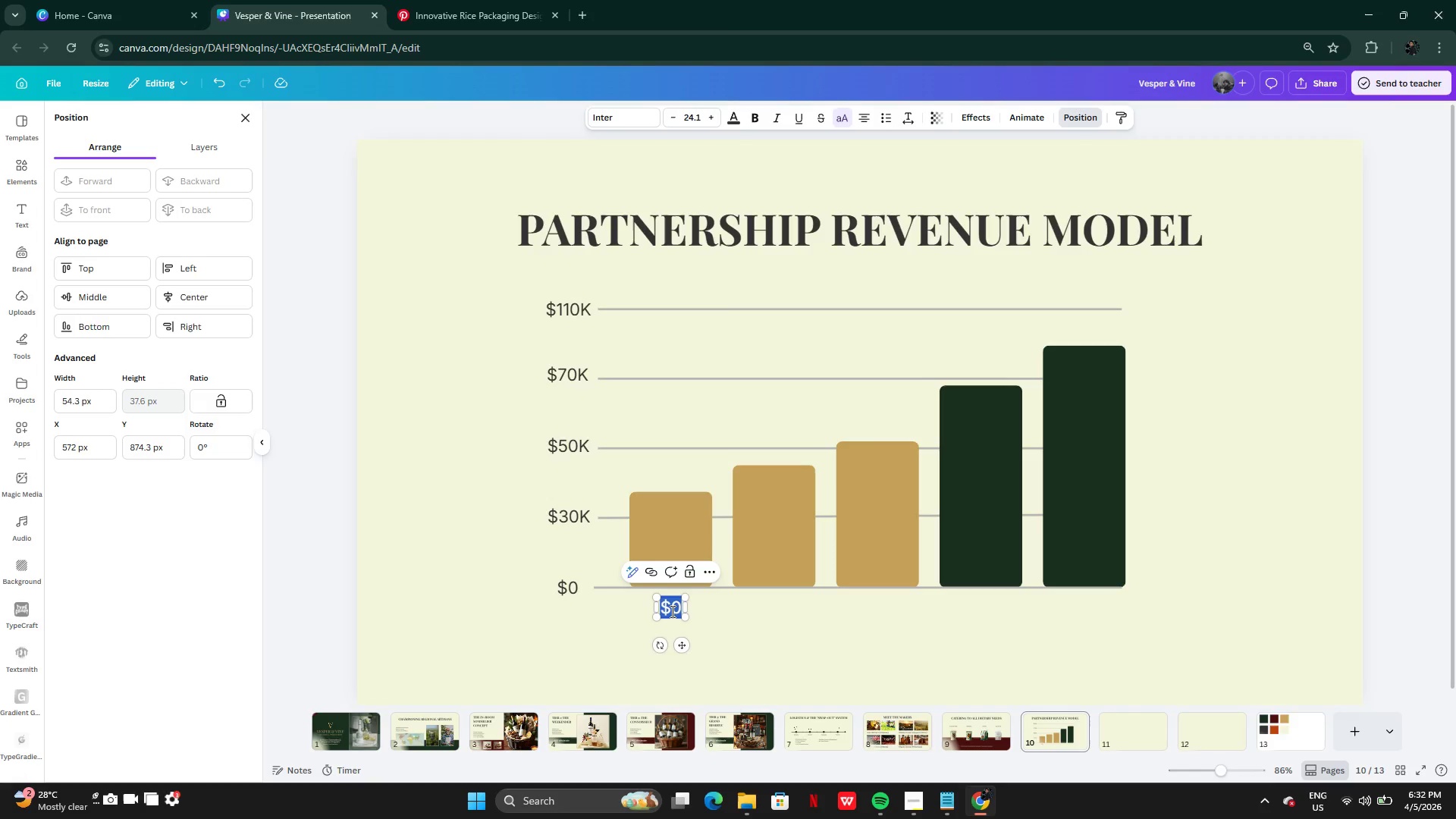 
type(2019)
 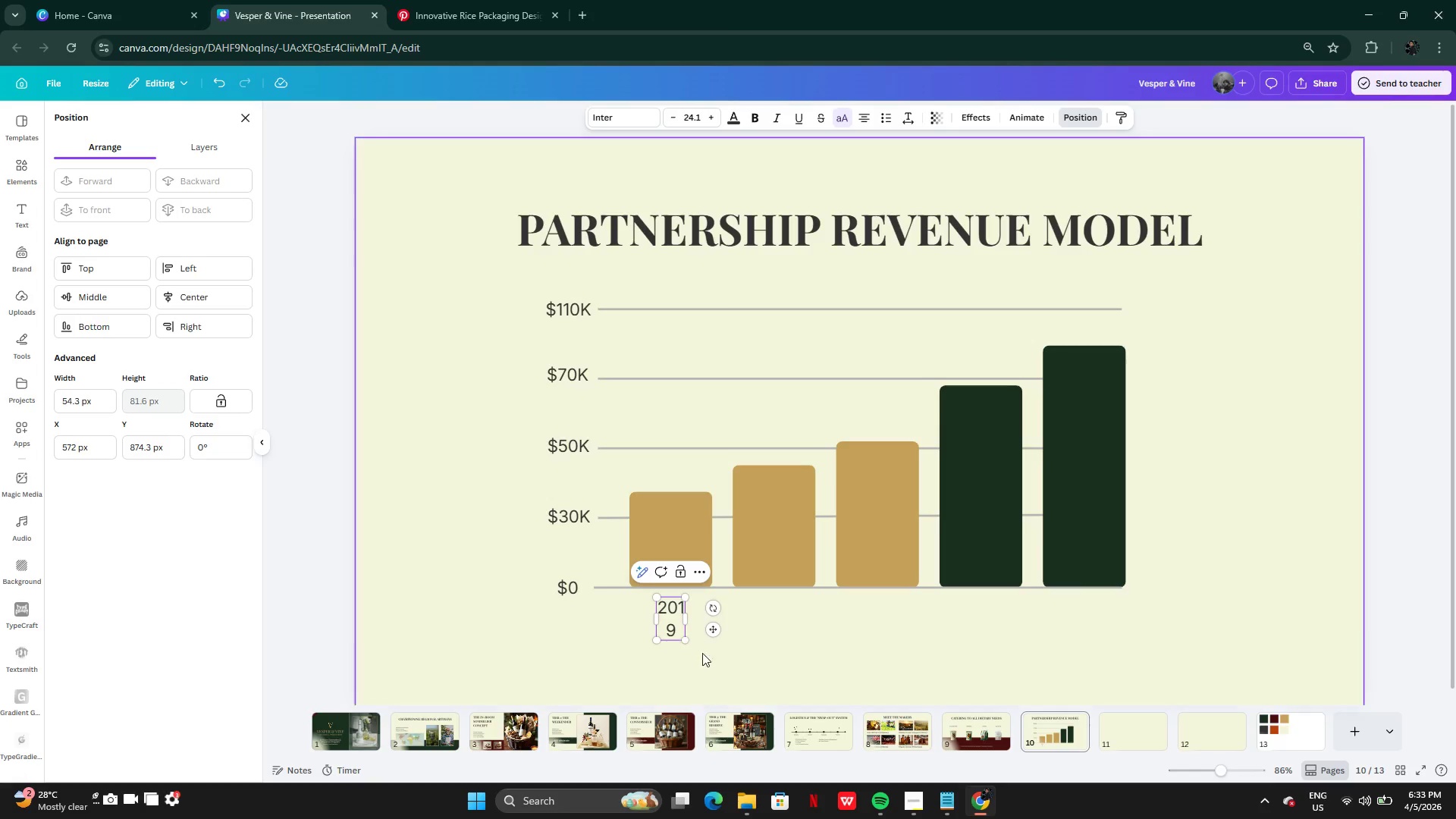 
left_click([717, 651])
 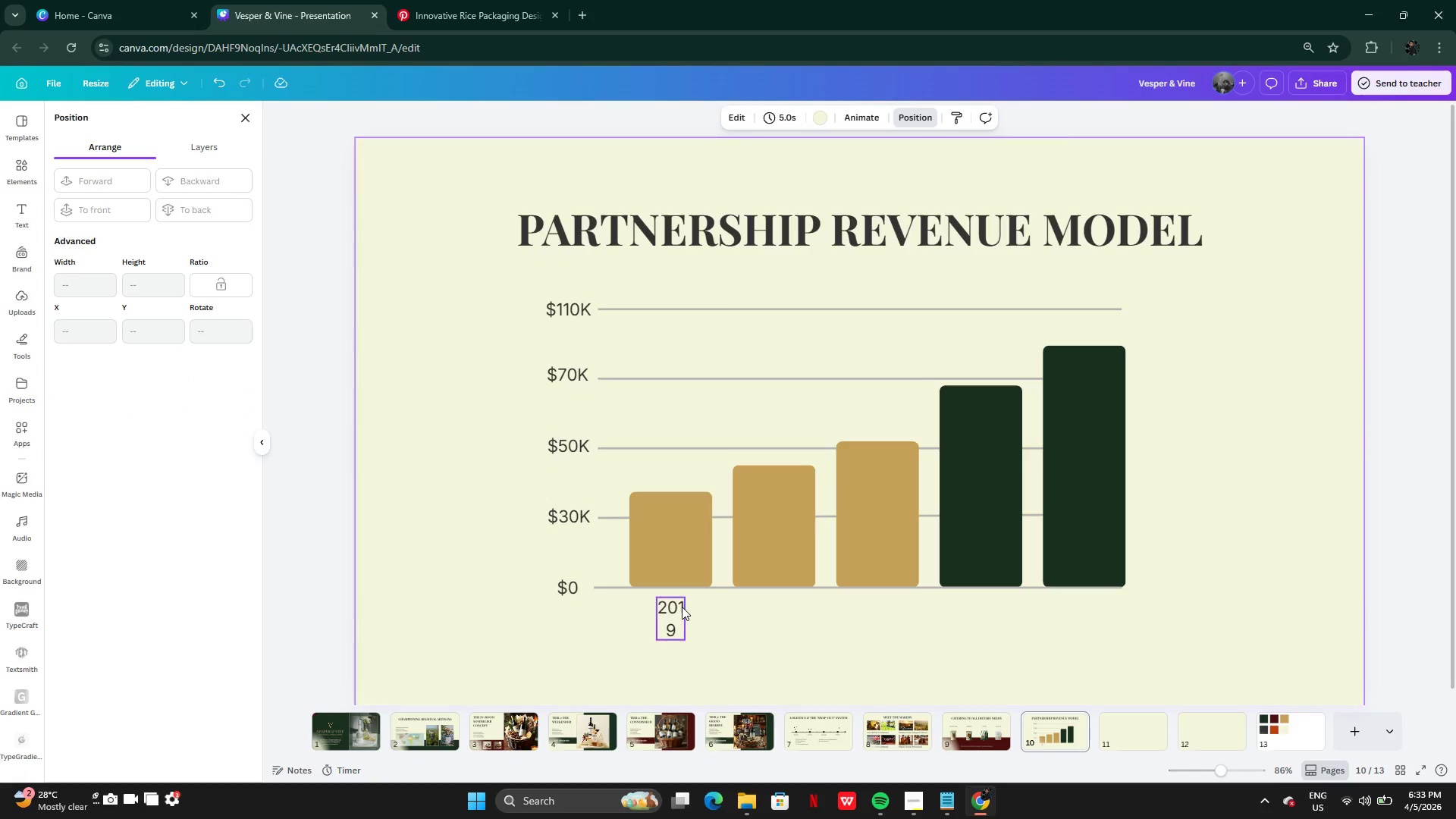 
left_click([680, 607])
 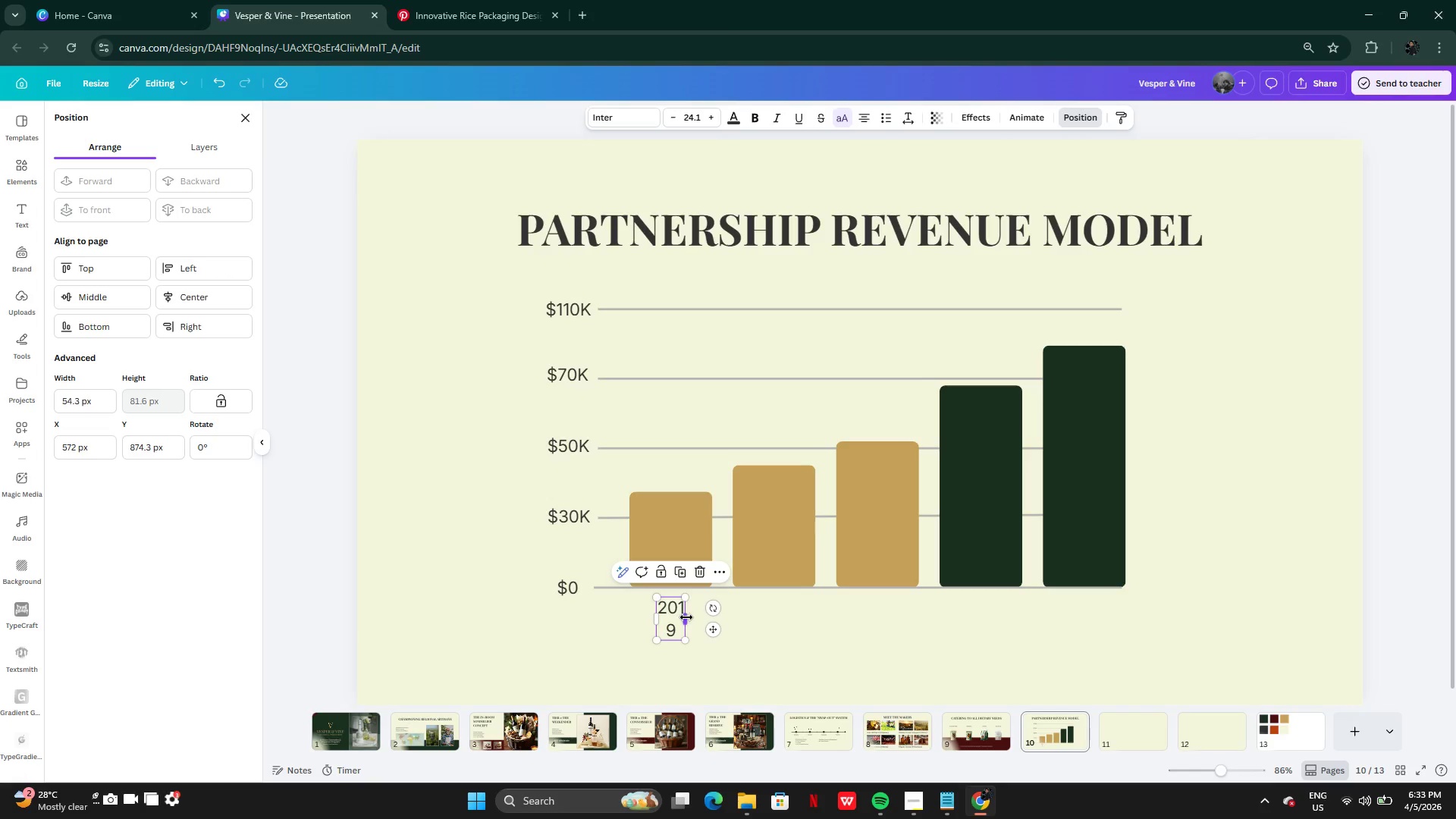 
left_click_drag(start_coordinate=[687, 617], to_coordinate=[700, 614])
 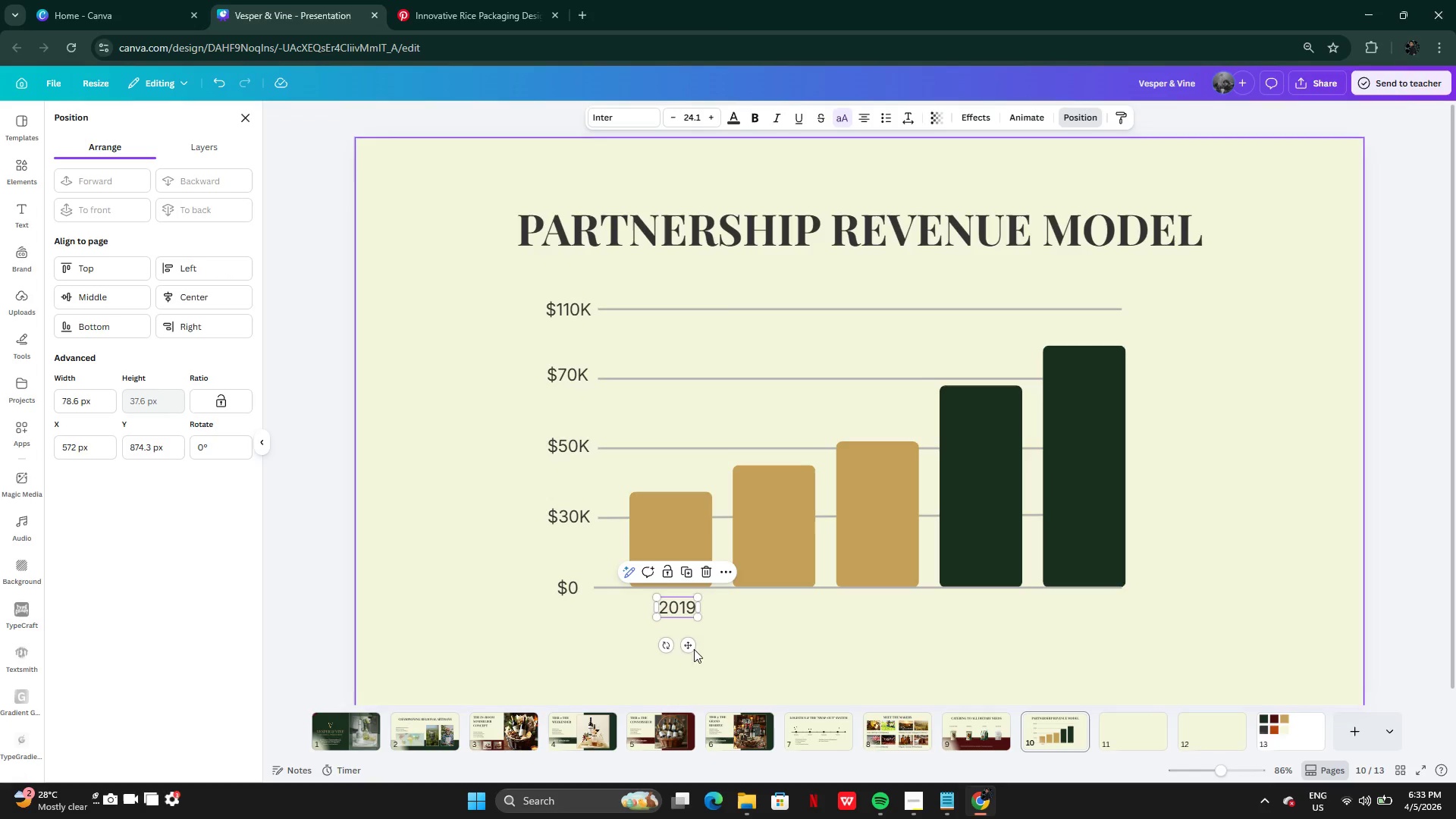 
left_click_drag(start_coordinate=[691, 647], to_coordinate=[679, 647])
 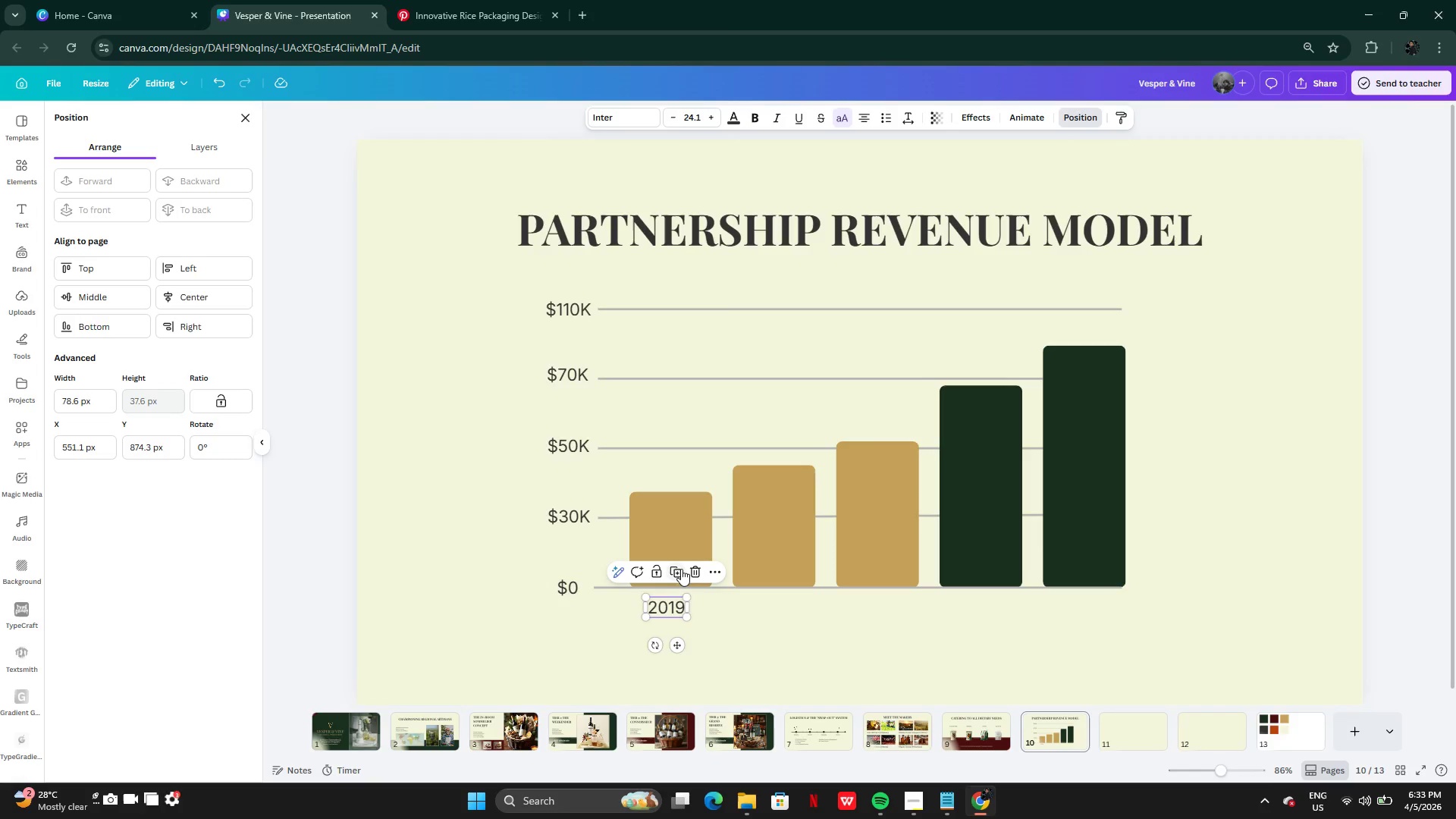 
left_click([681, 569])
 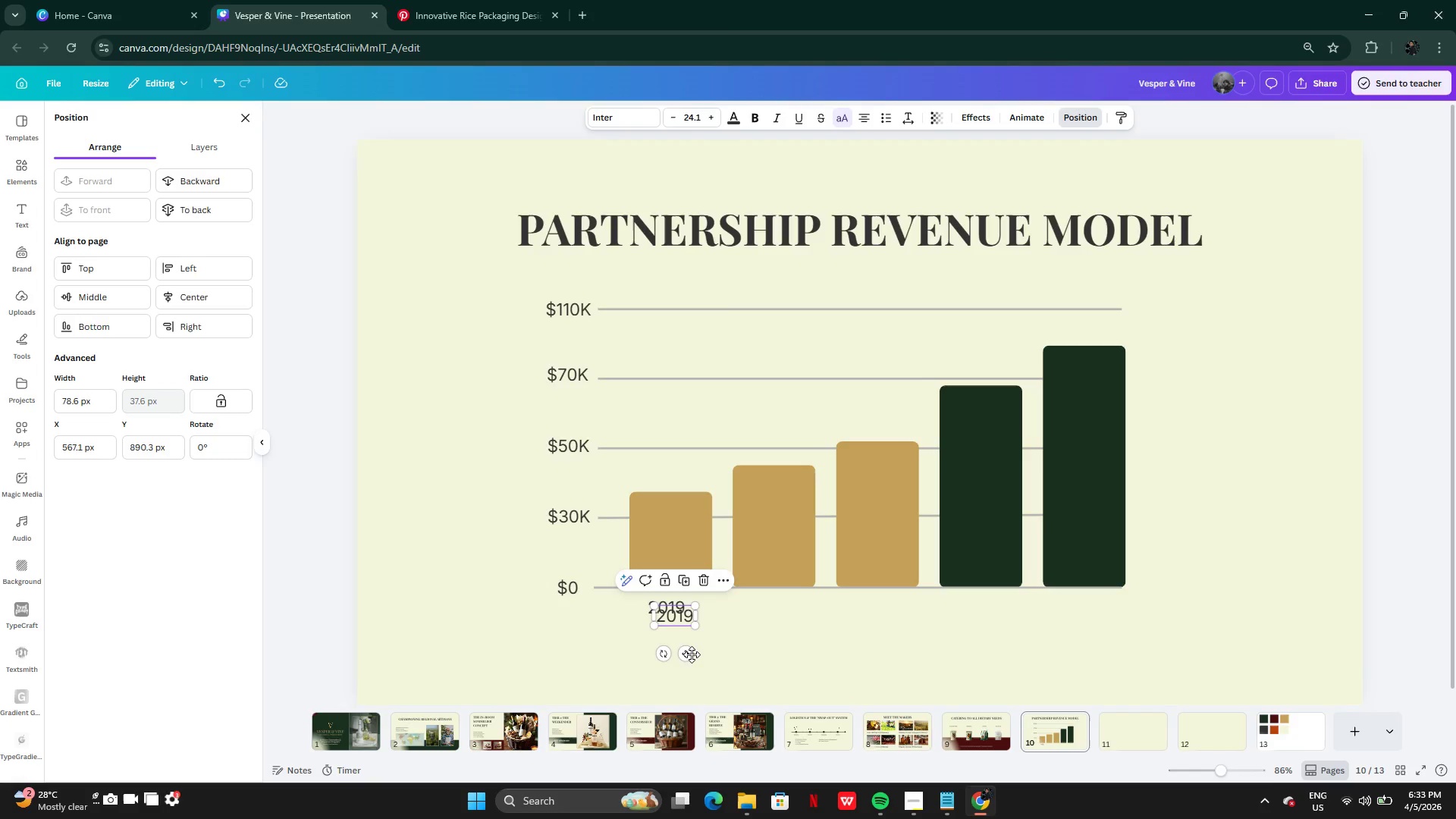 
left_click_drag(start_coordinate=[691, 654], to_coordinate=[786, 647])
 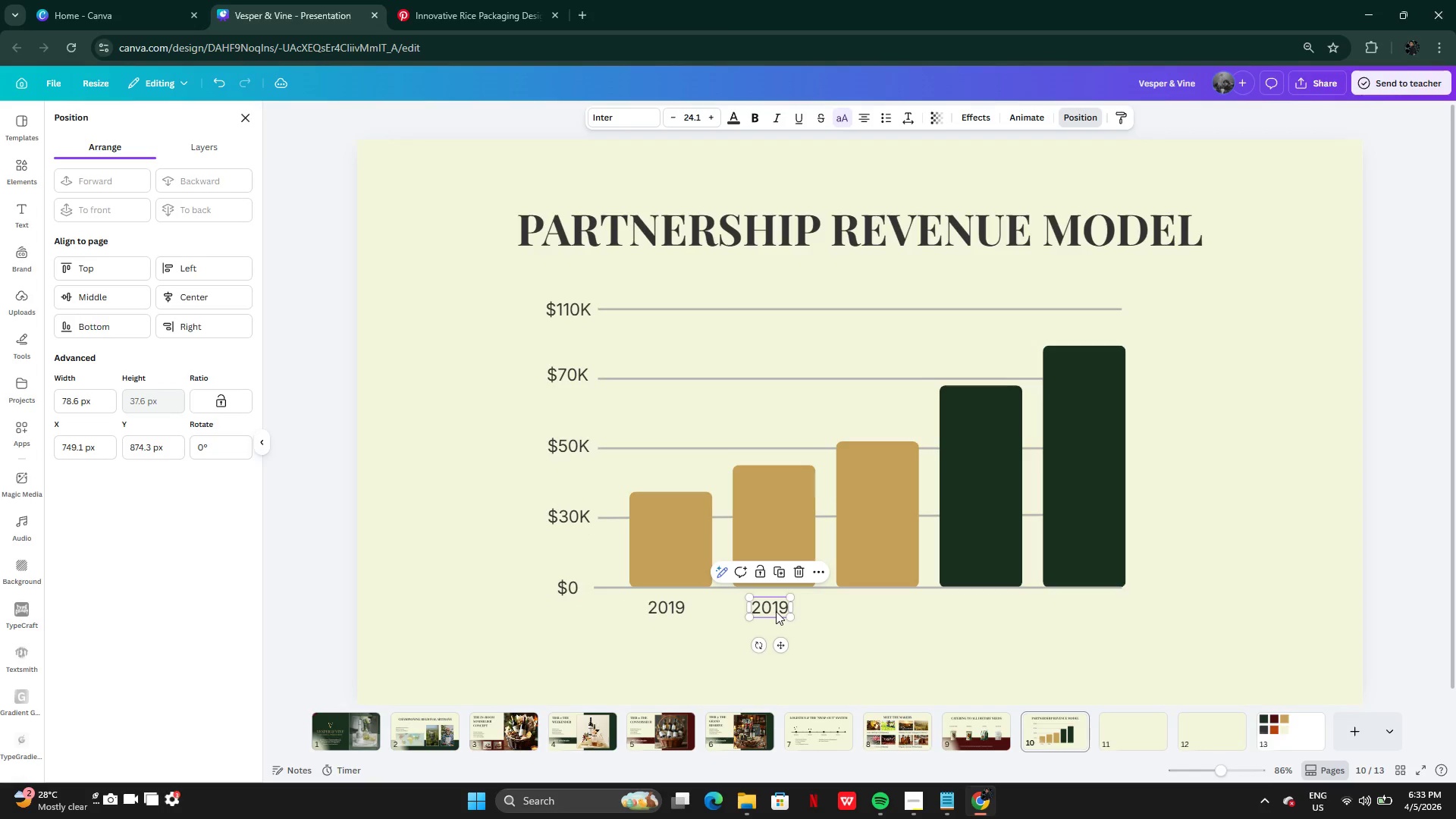 
left_click([776, 611])
 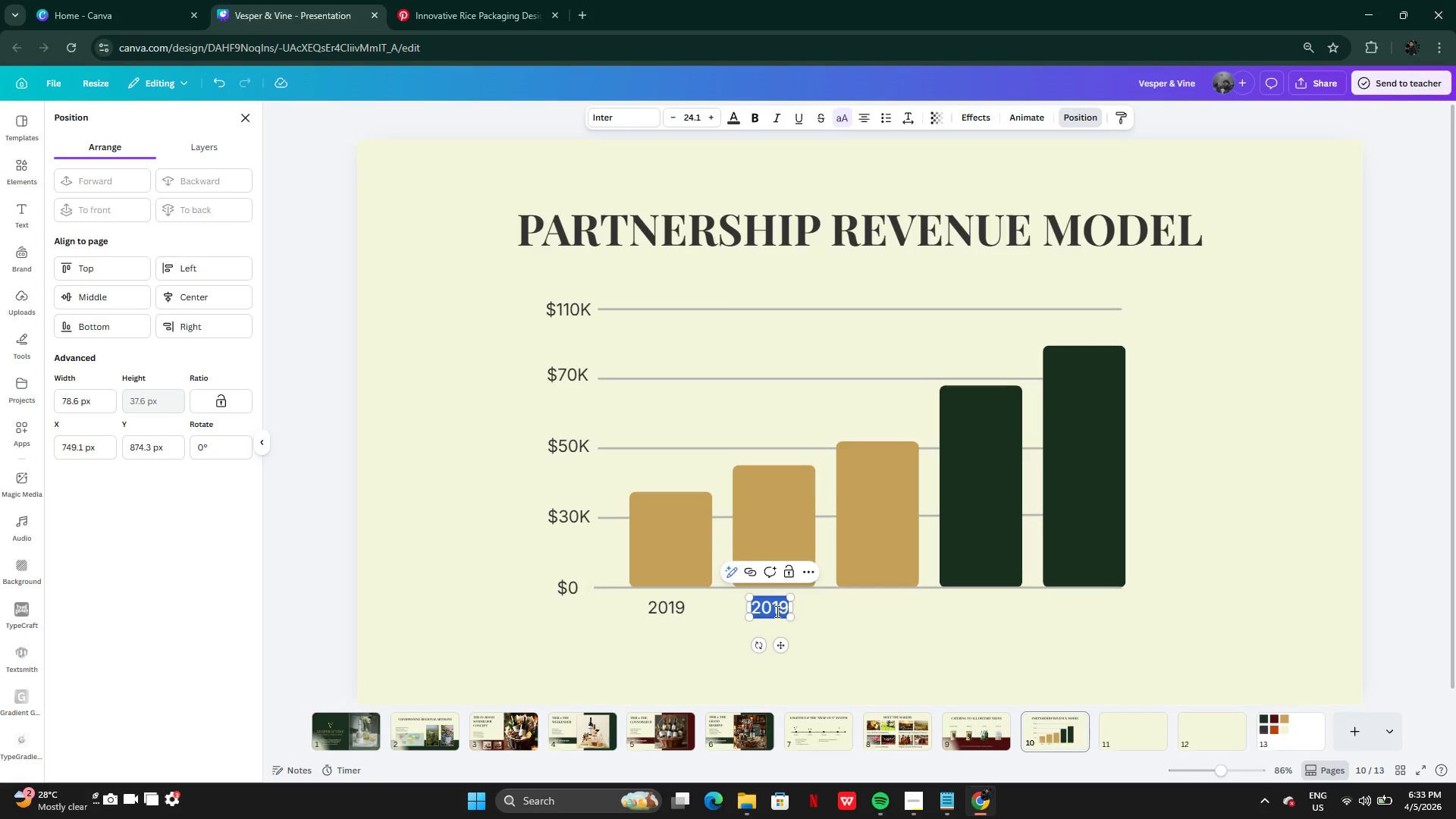 
left_click([776, 611])
 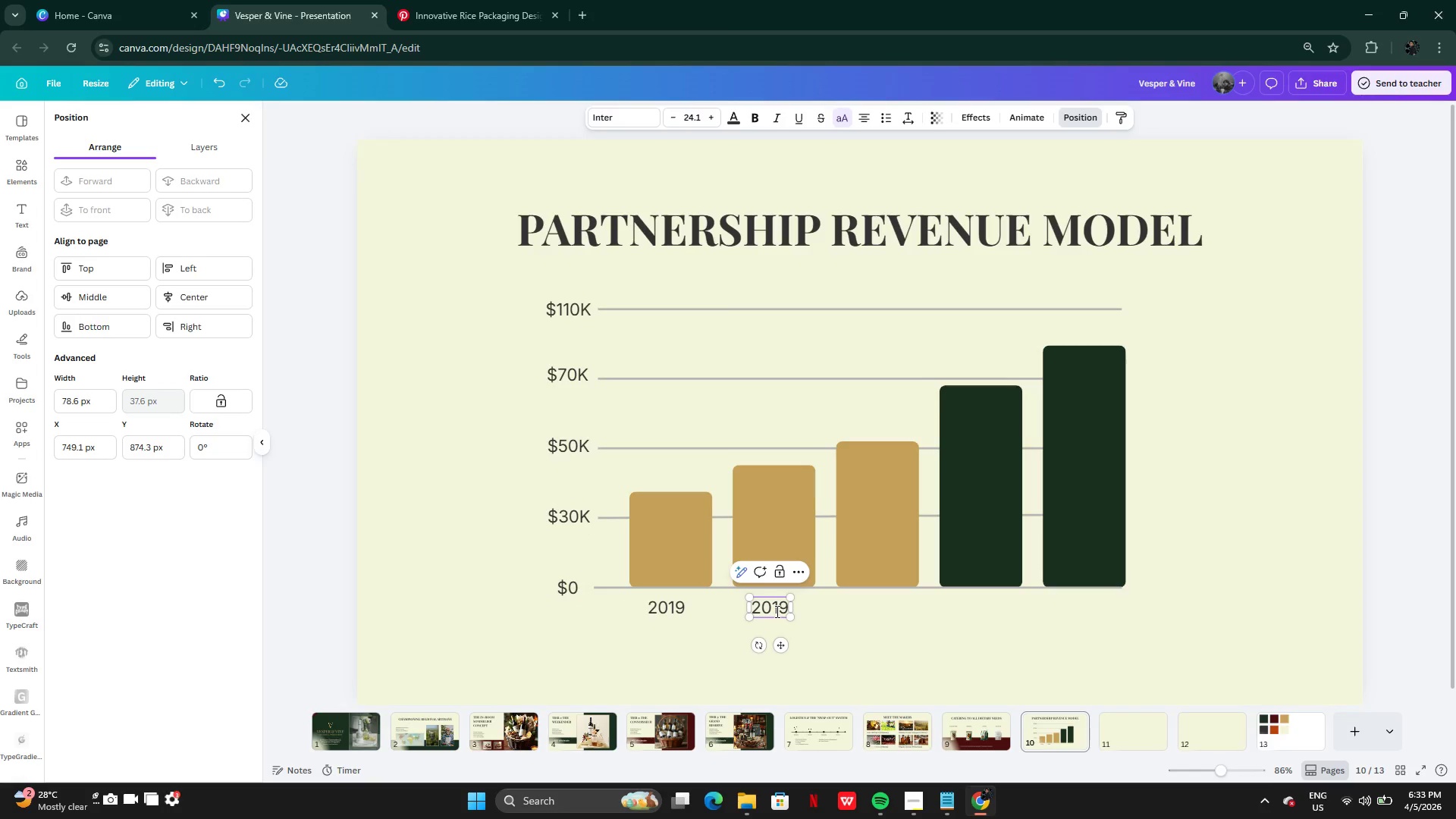 
key(ArrowRight)
 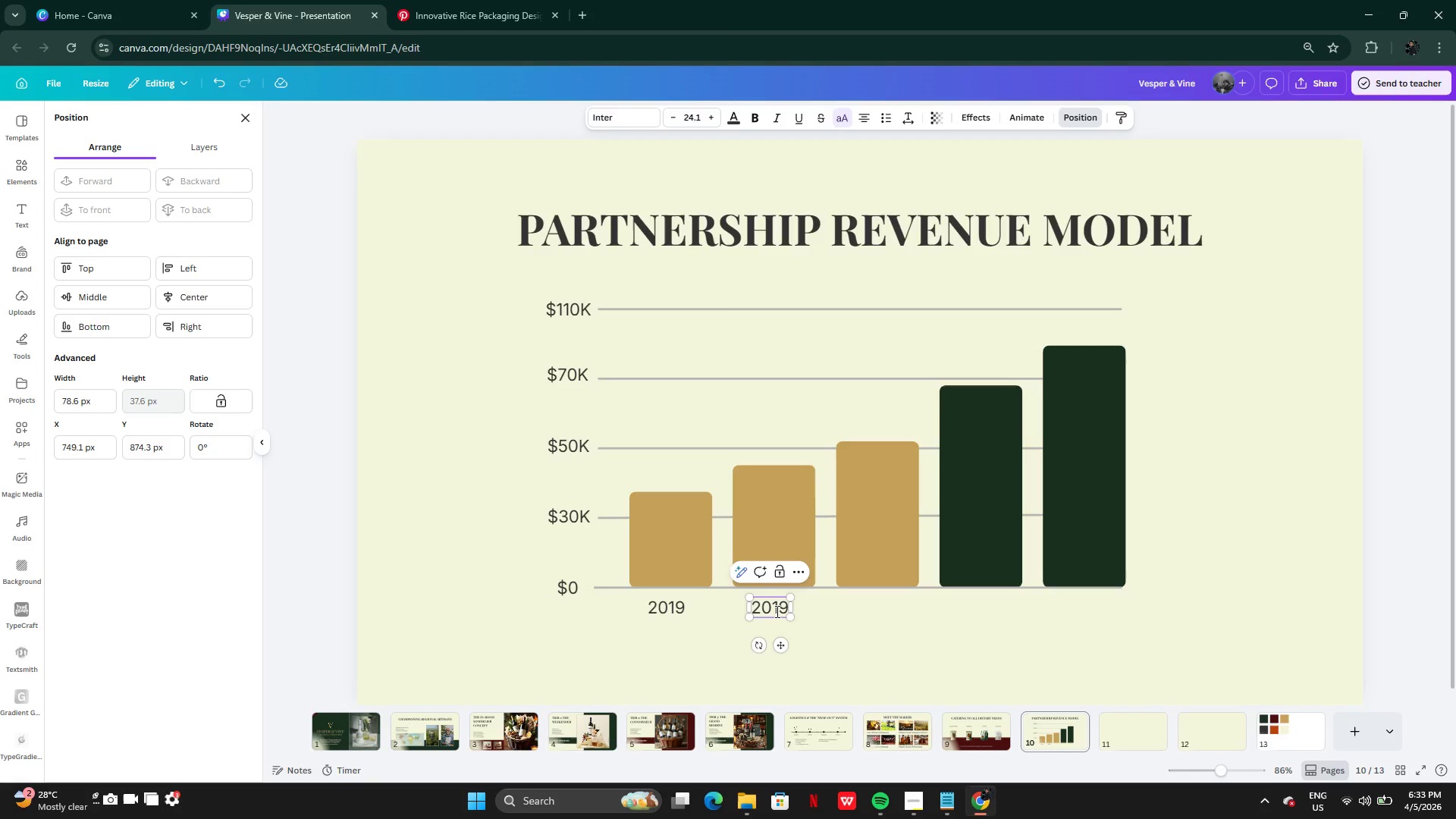 
key(ArrowRight)
 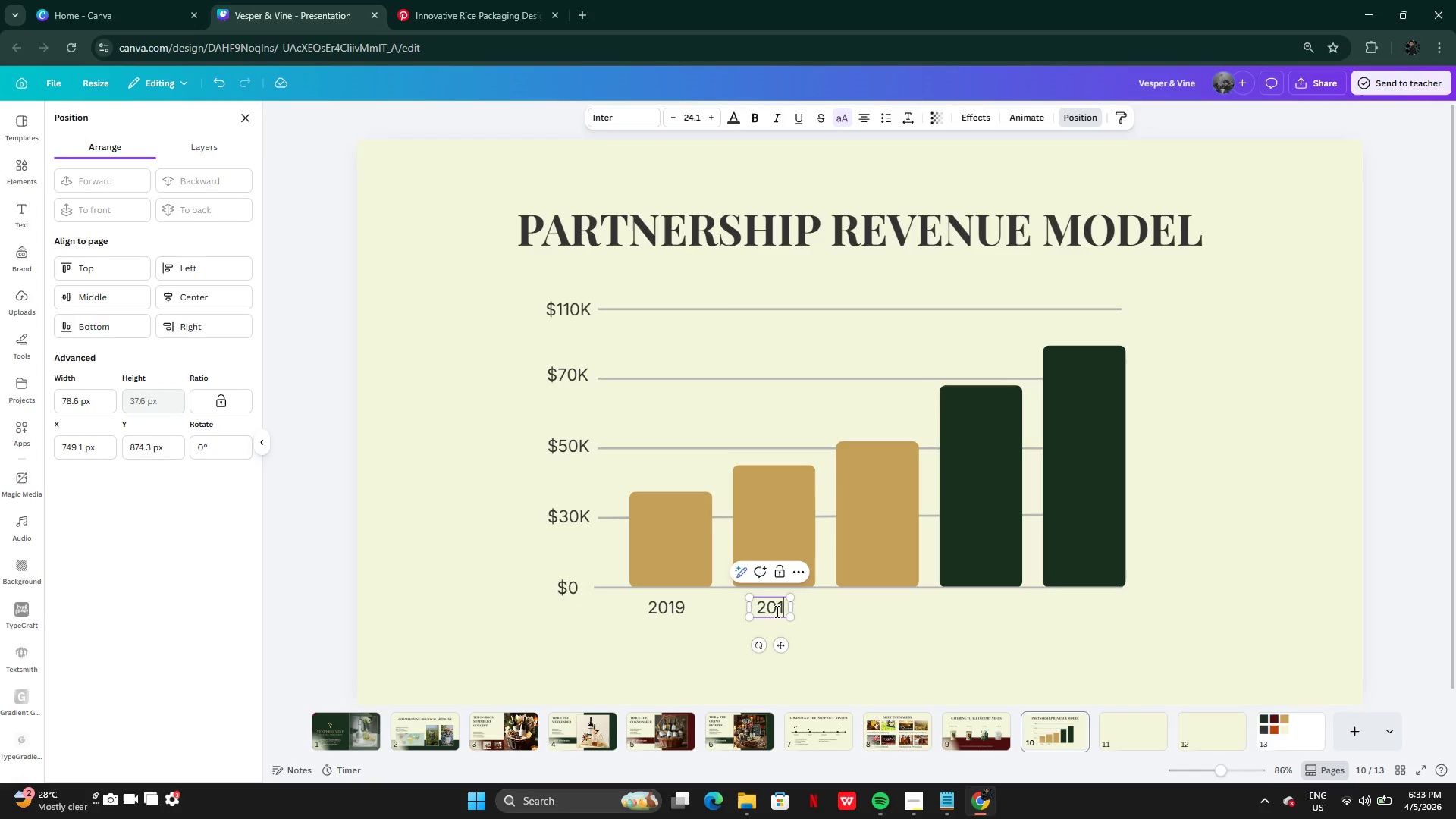 
key(Backspace)
key(Backspace)
type(21)
 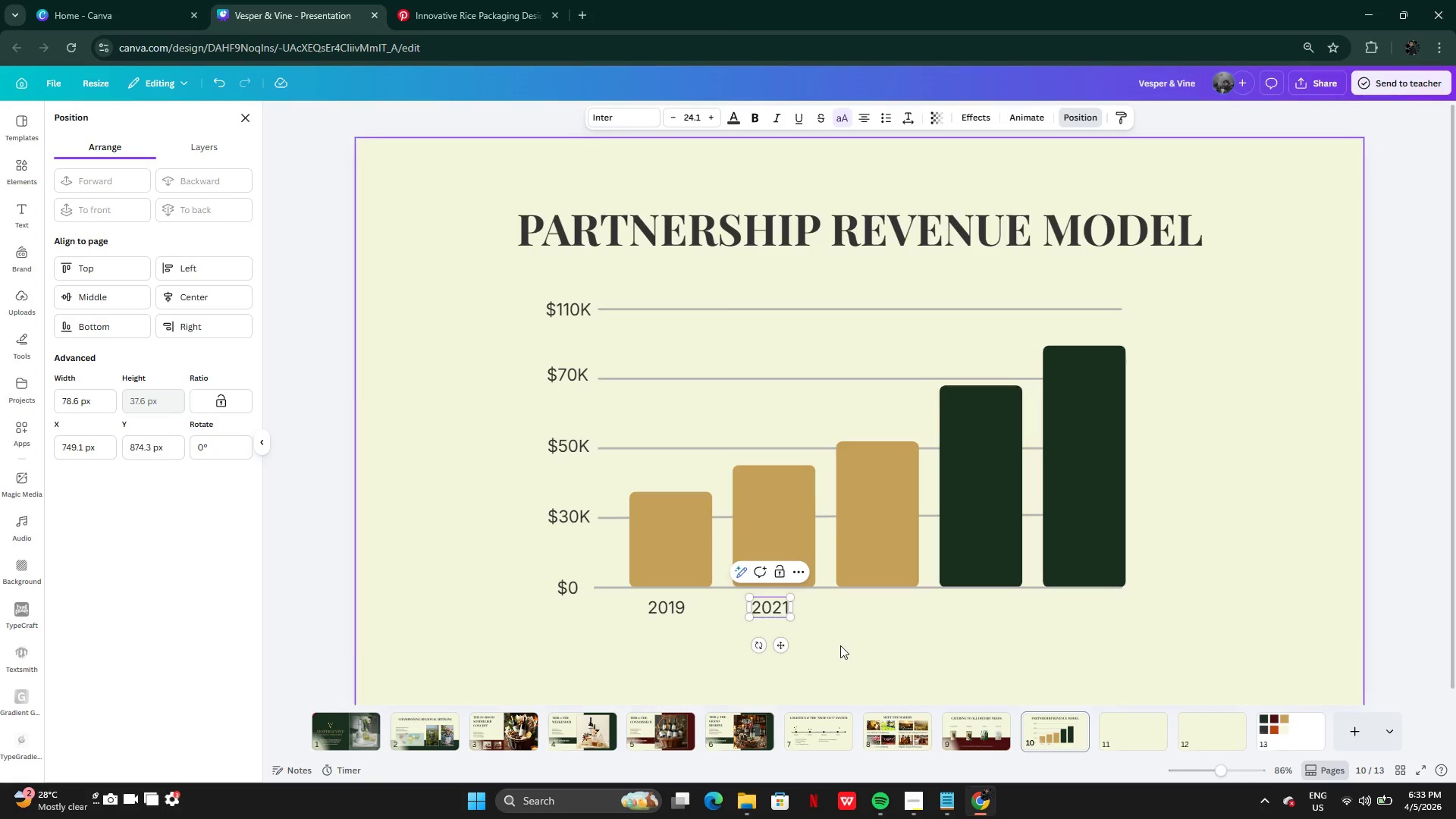 
left_click([844, 646])
 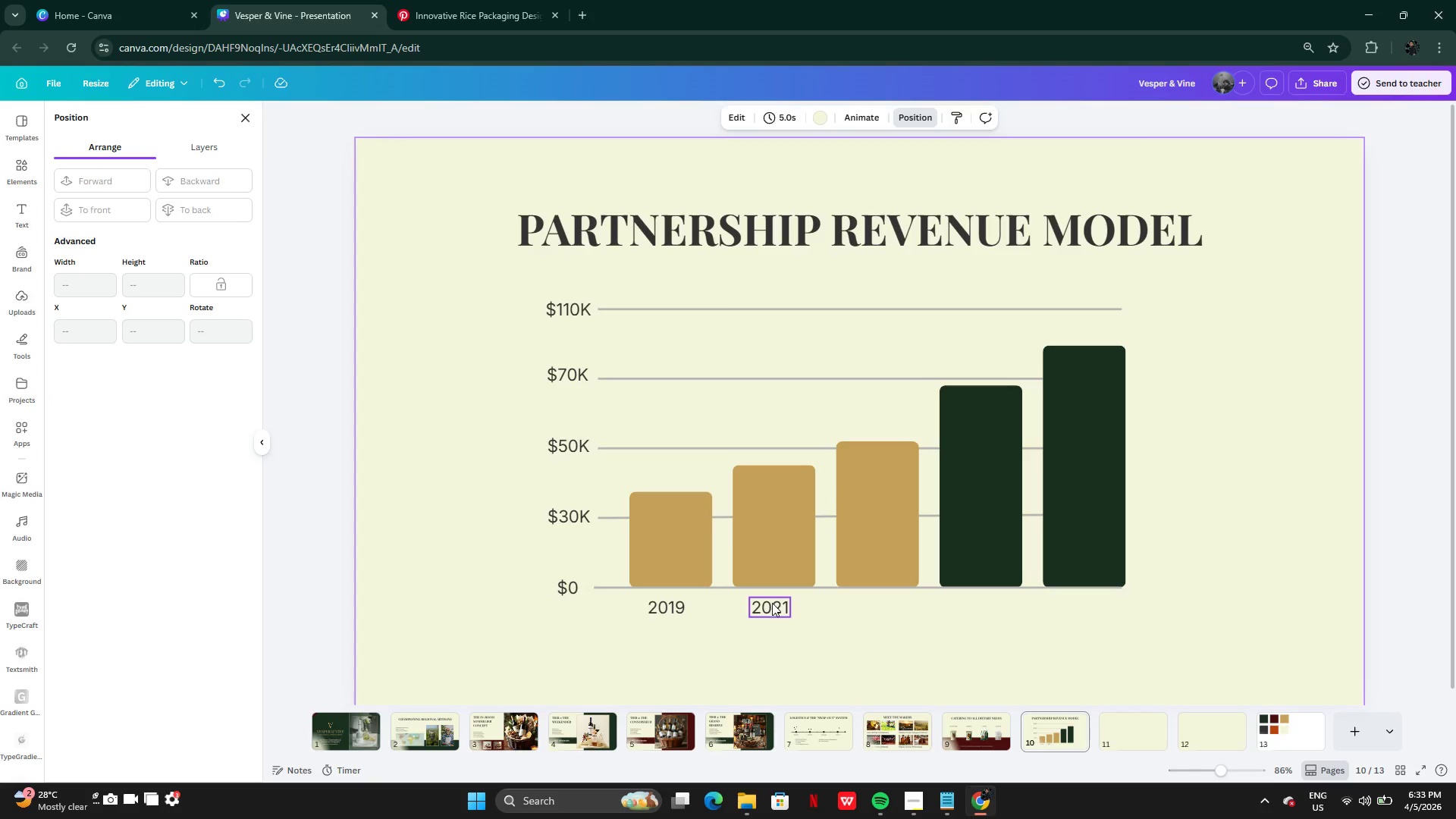 
left_click_drag(start_coordinate=[773, 609], to_coordinate=[779, 609])
 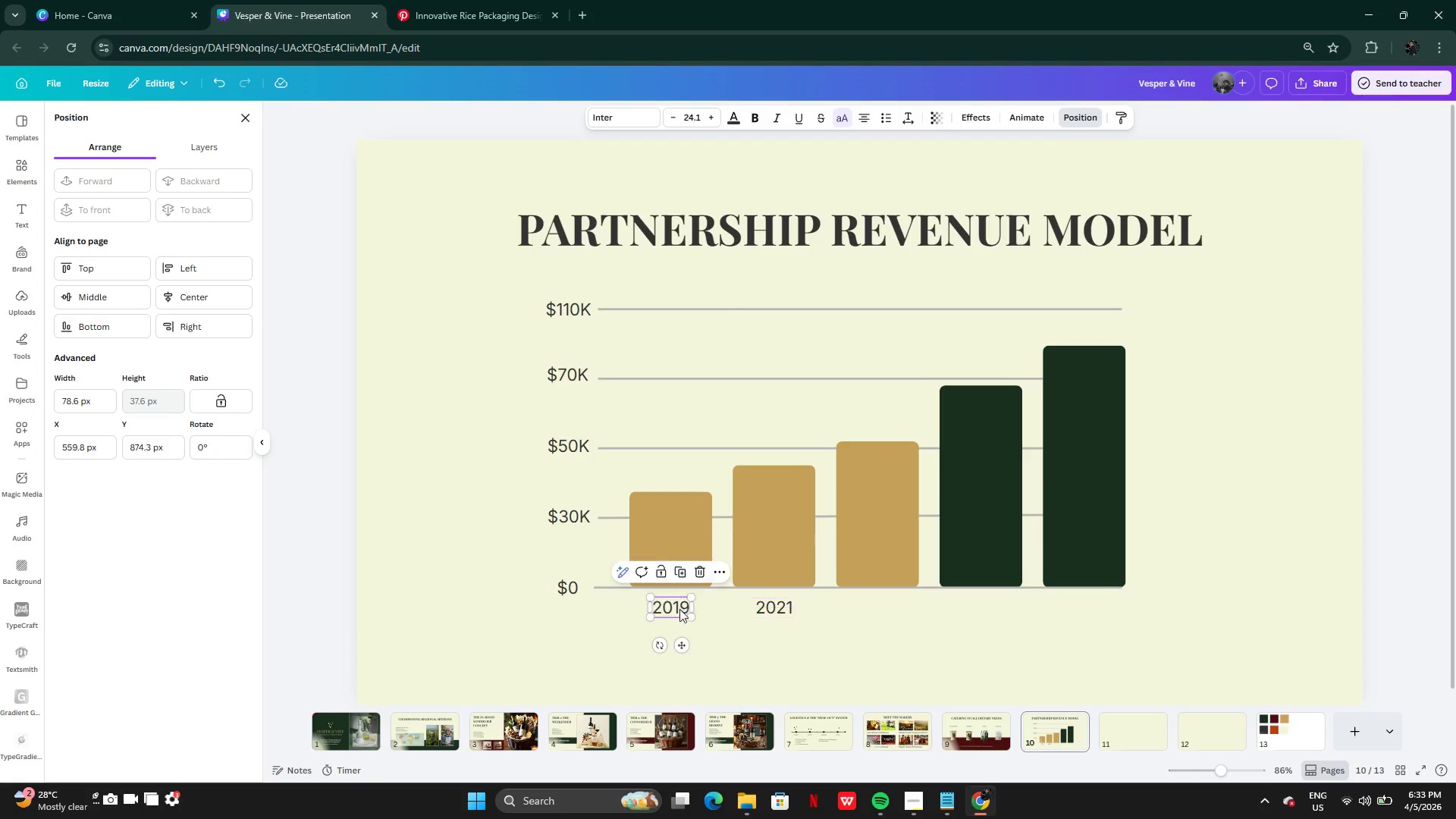 
left_click([774, 609])
 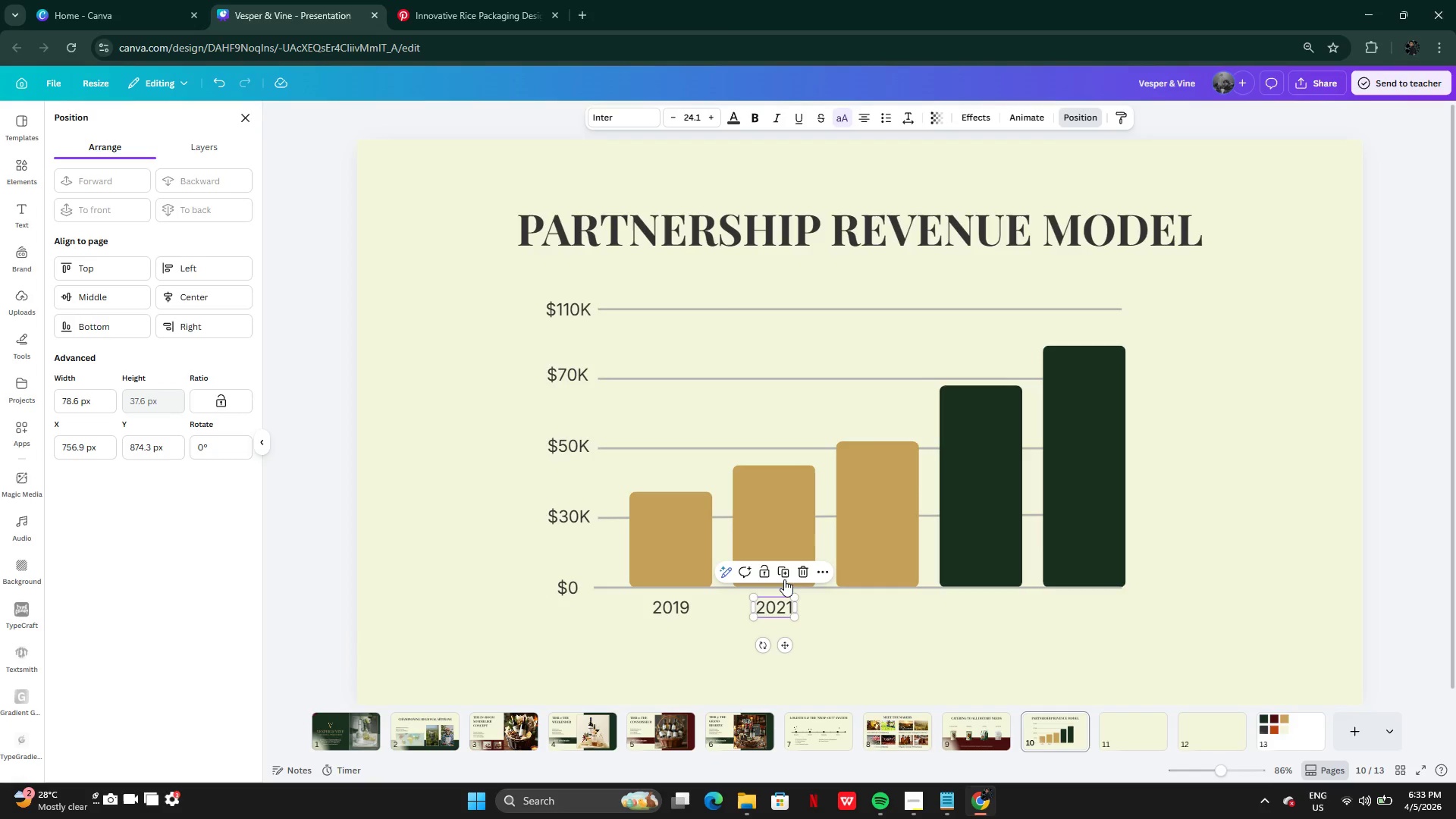 
left_click([782, 578])
 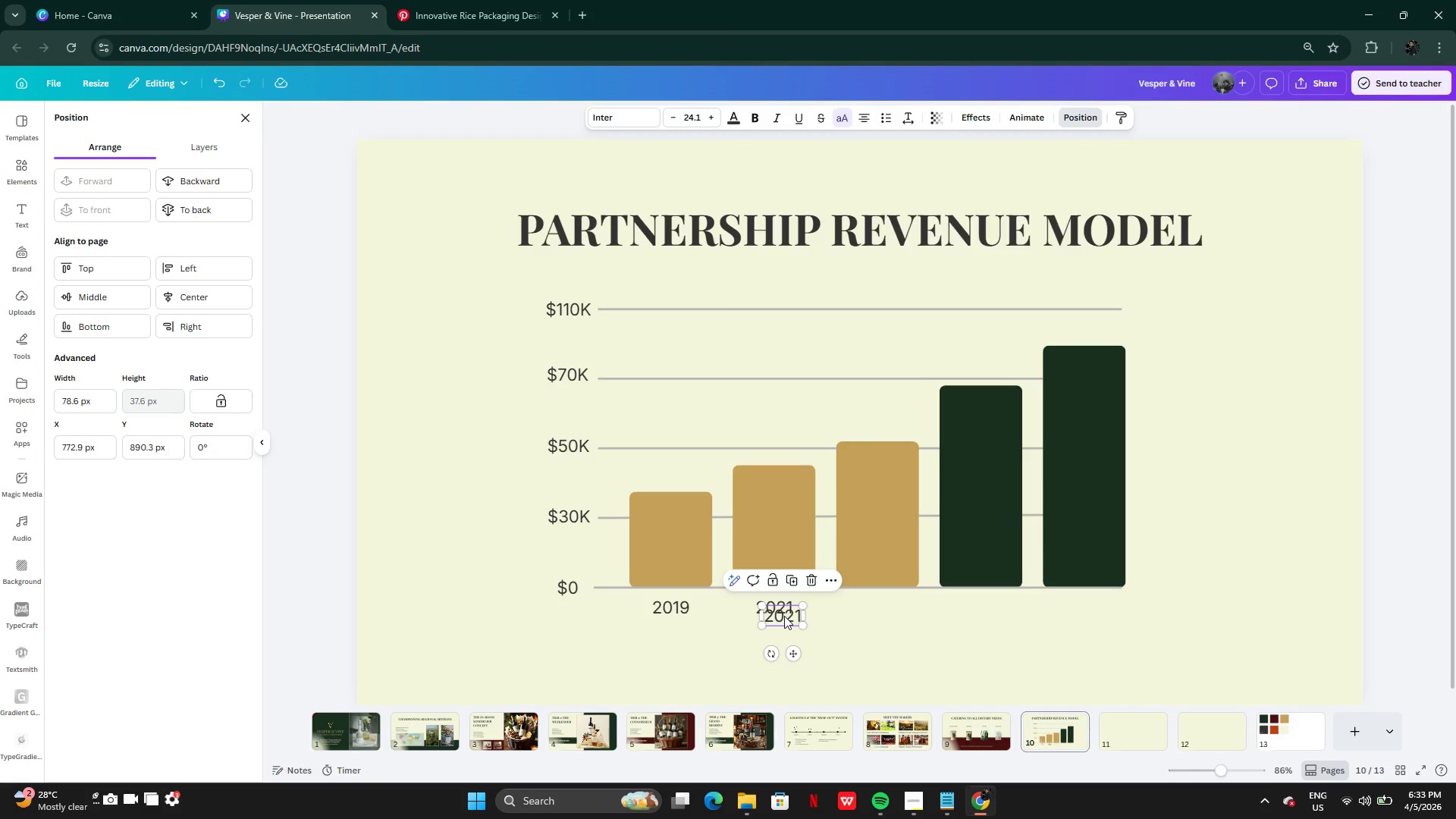 
left_click_drag(start_coordinate=[784, 617], to_coordinate=[880, 610])
 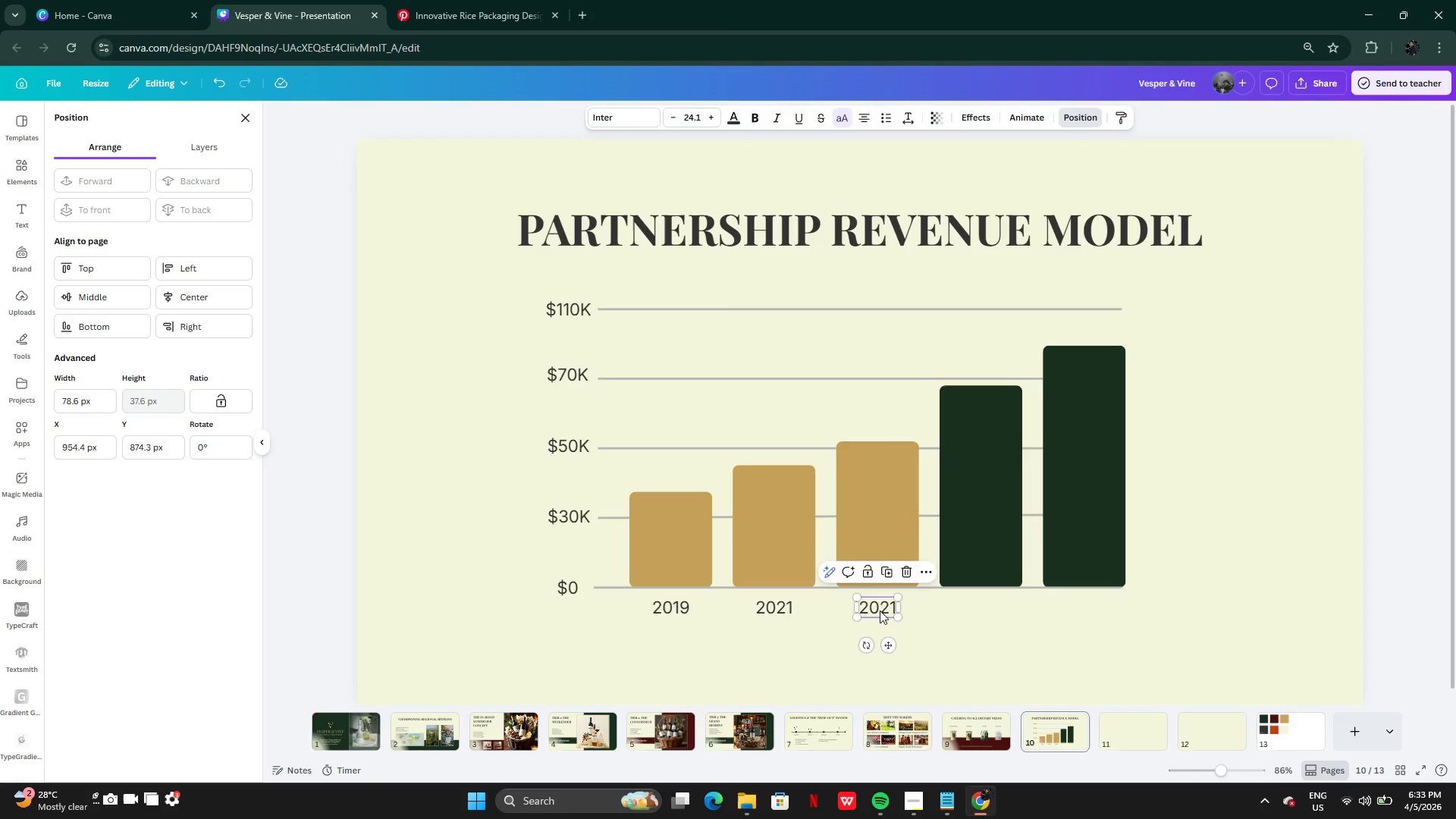 
left_click([880, 610])
 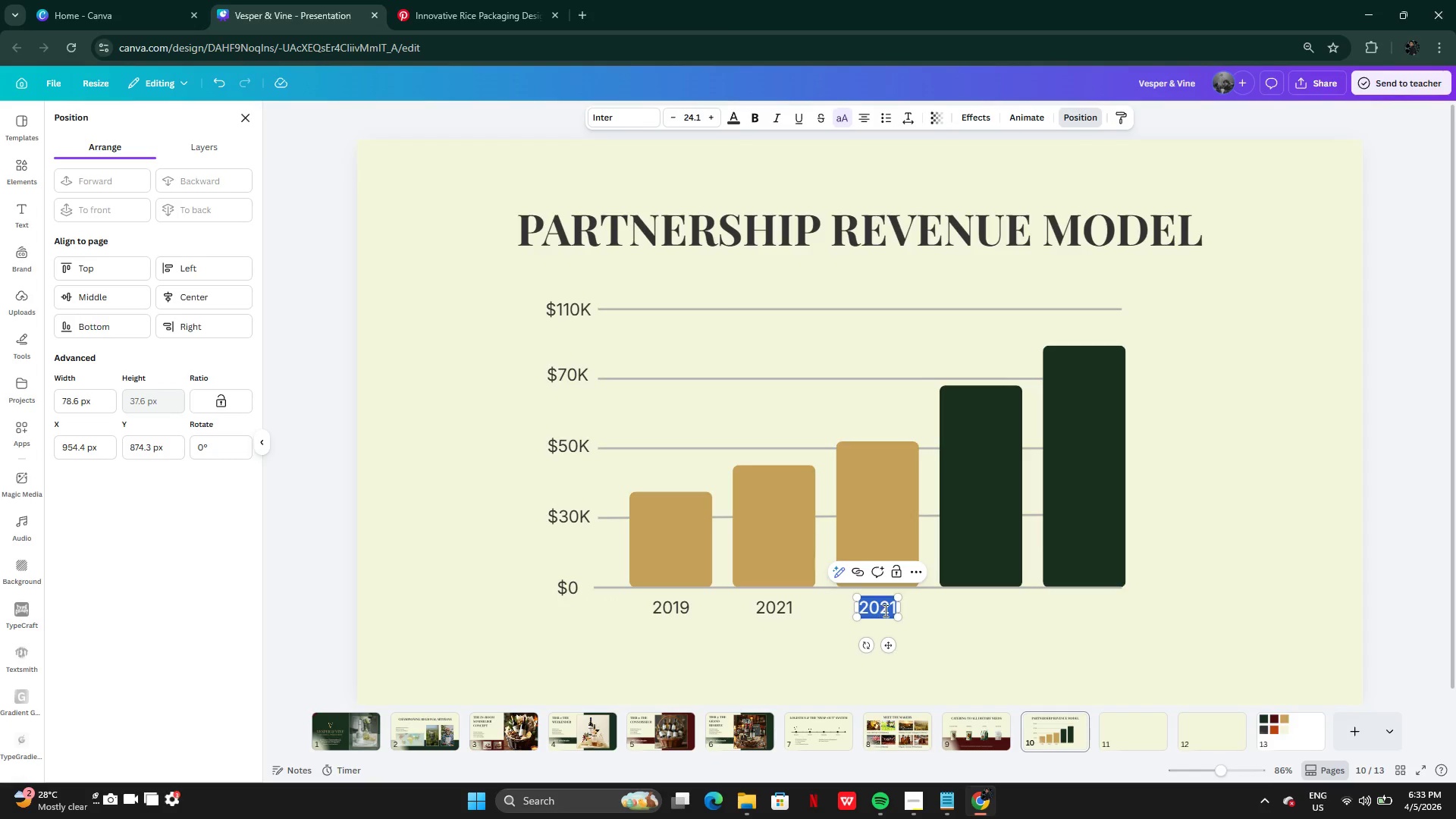 
left_click([884, 610])
 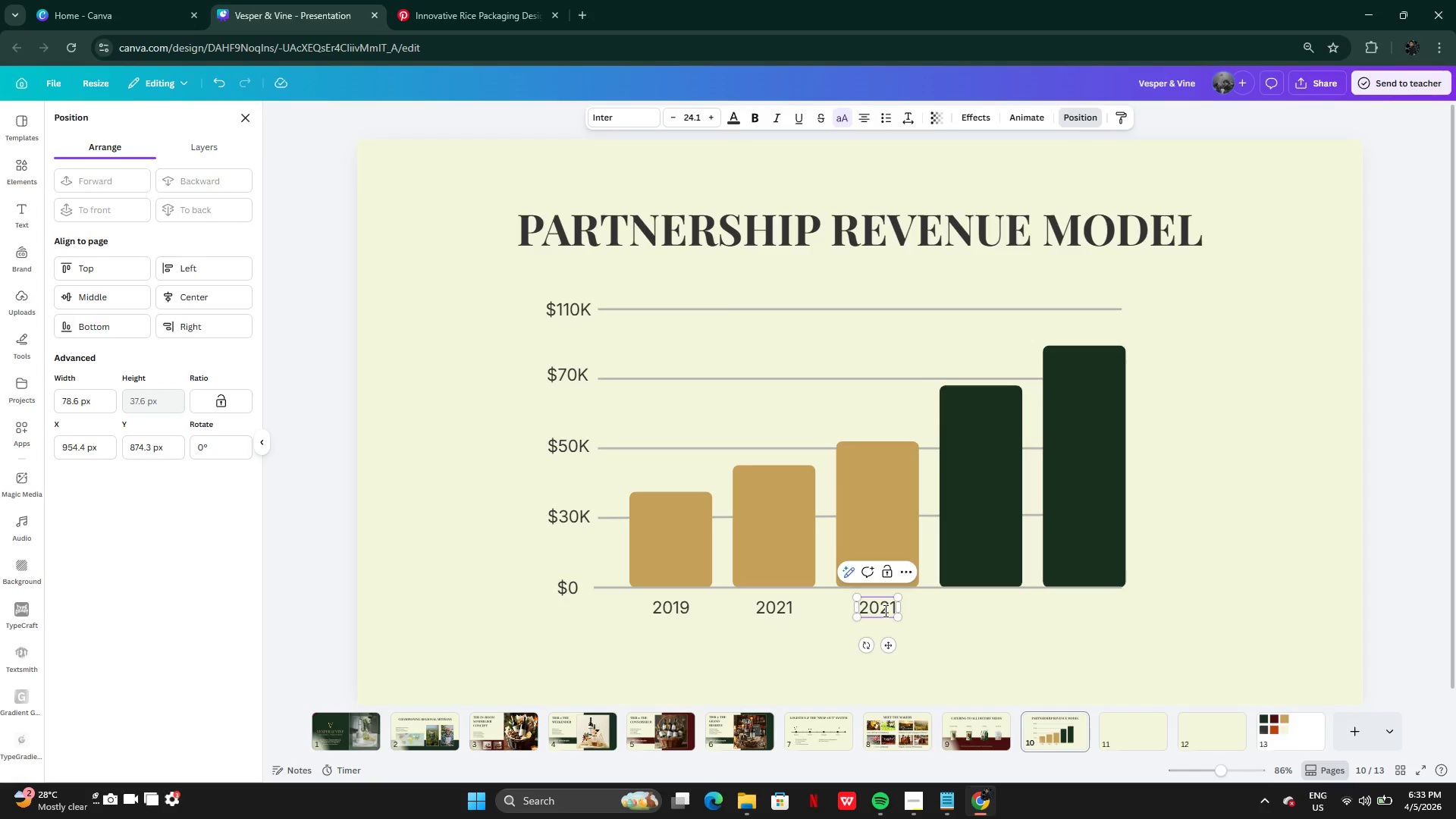 
key(ArrowRight)
 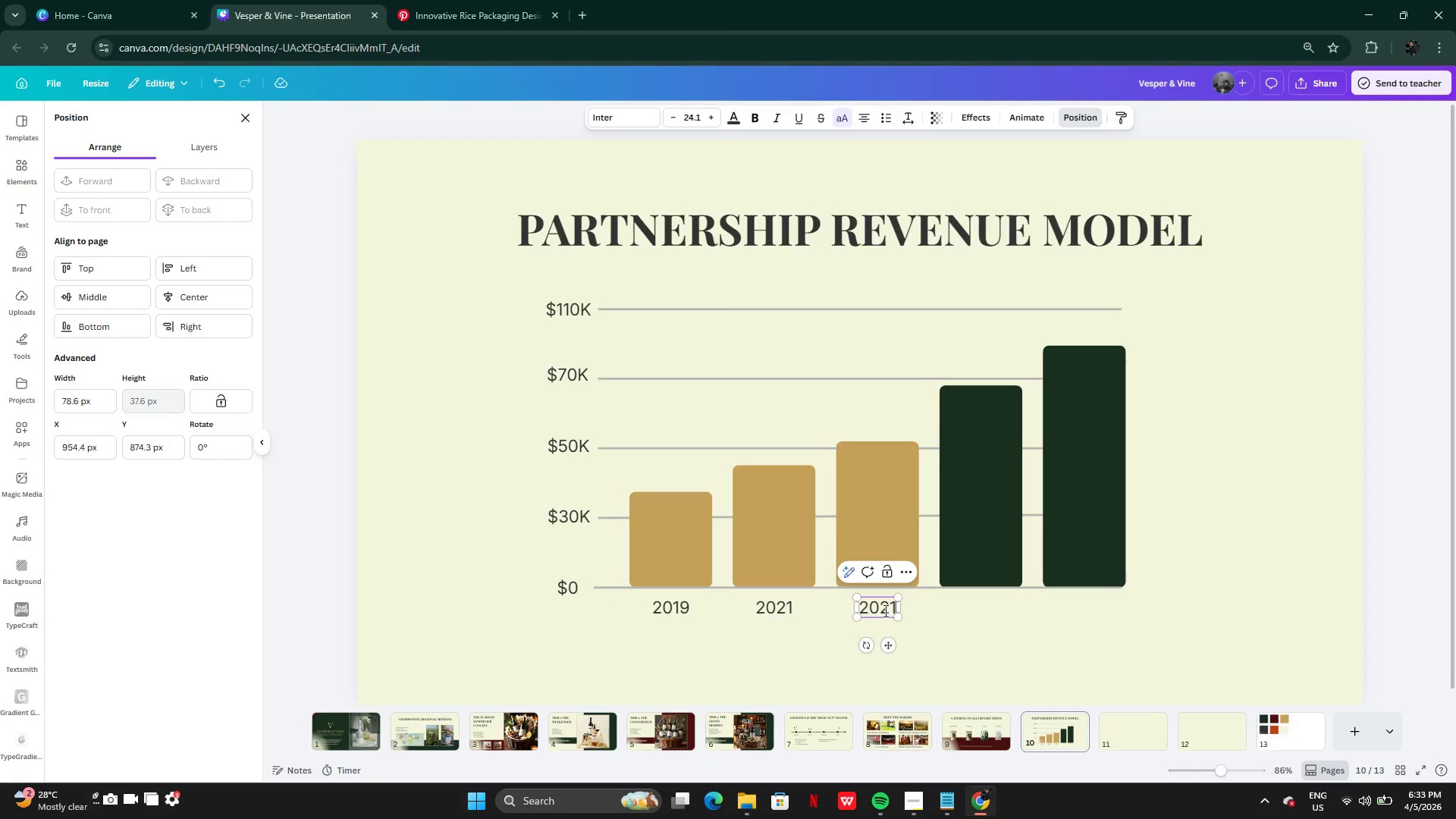 
key(ArrowRight)
 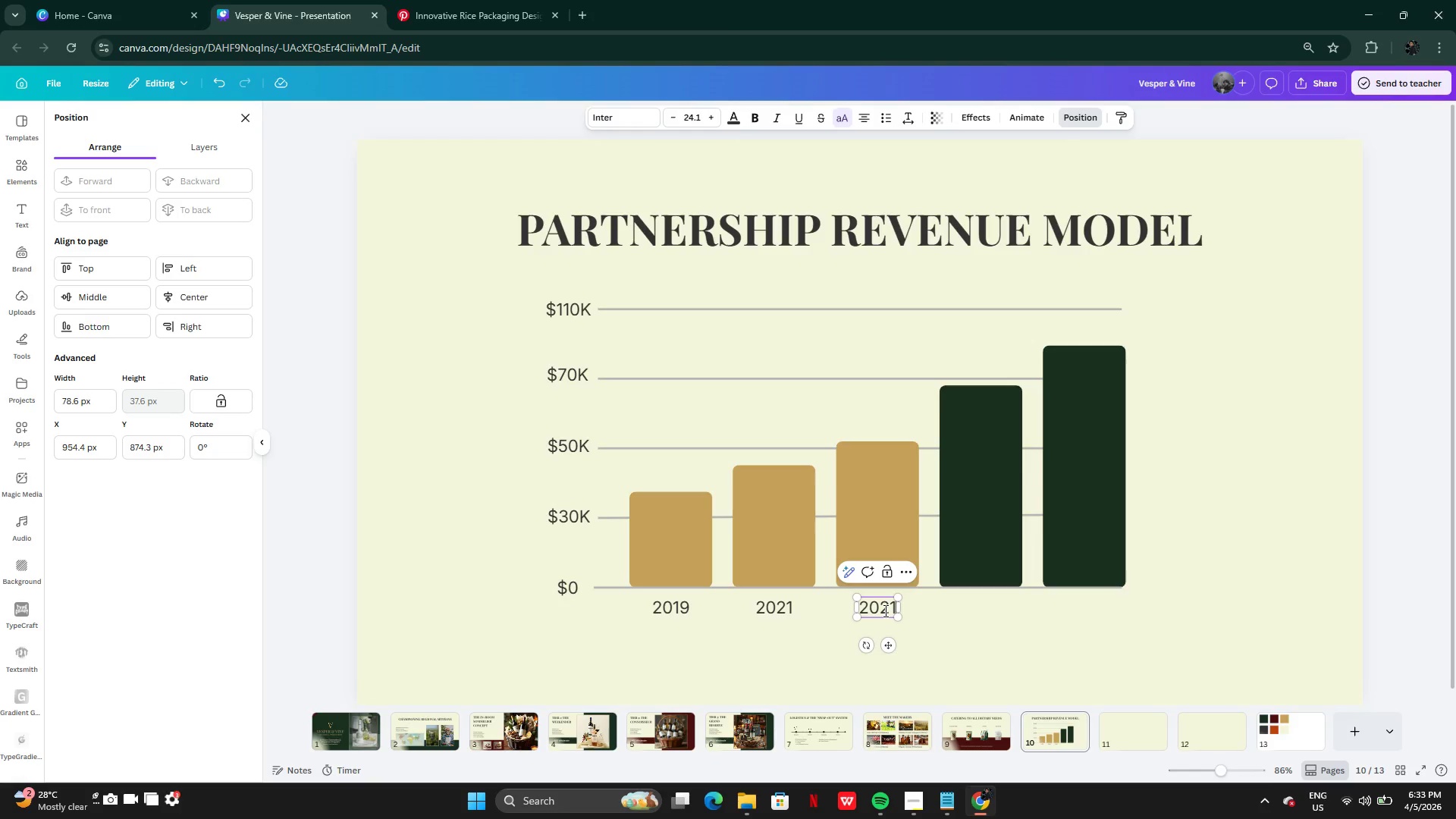 
key(ArrowRight)
 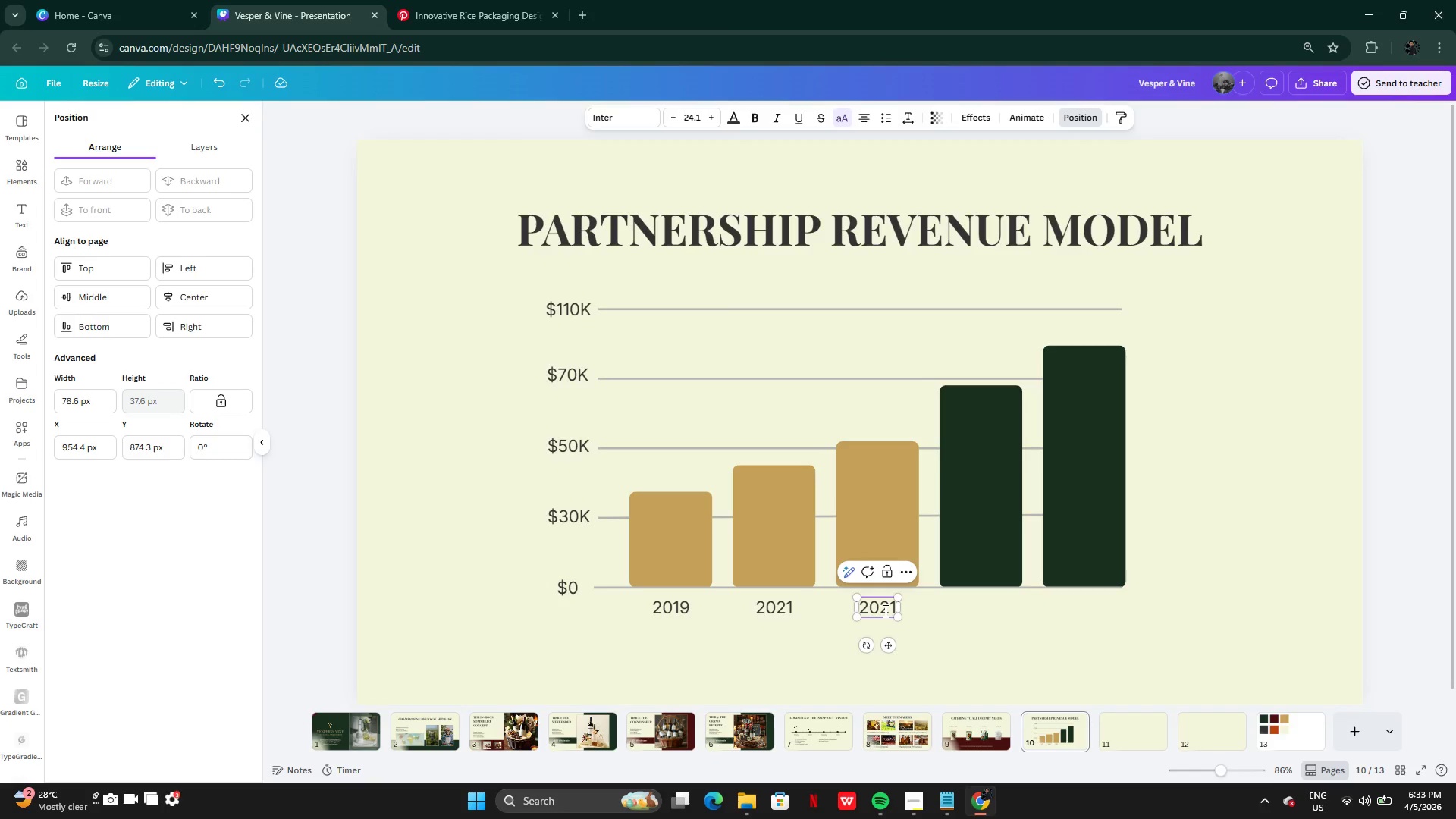 
key(Backspace)
 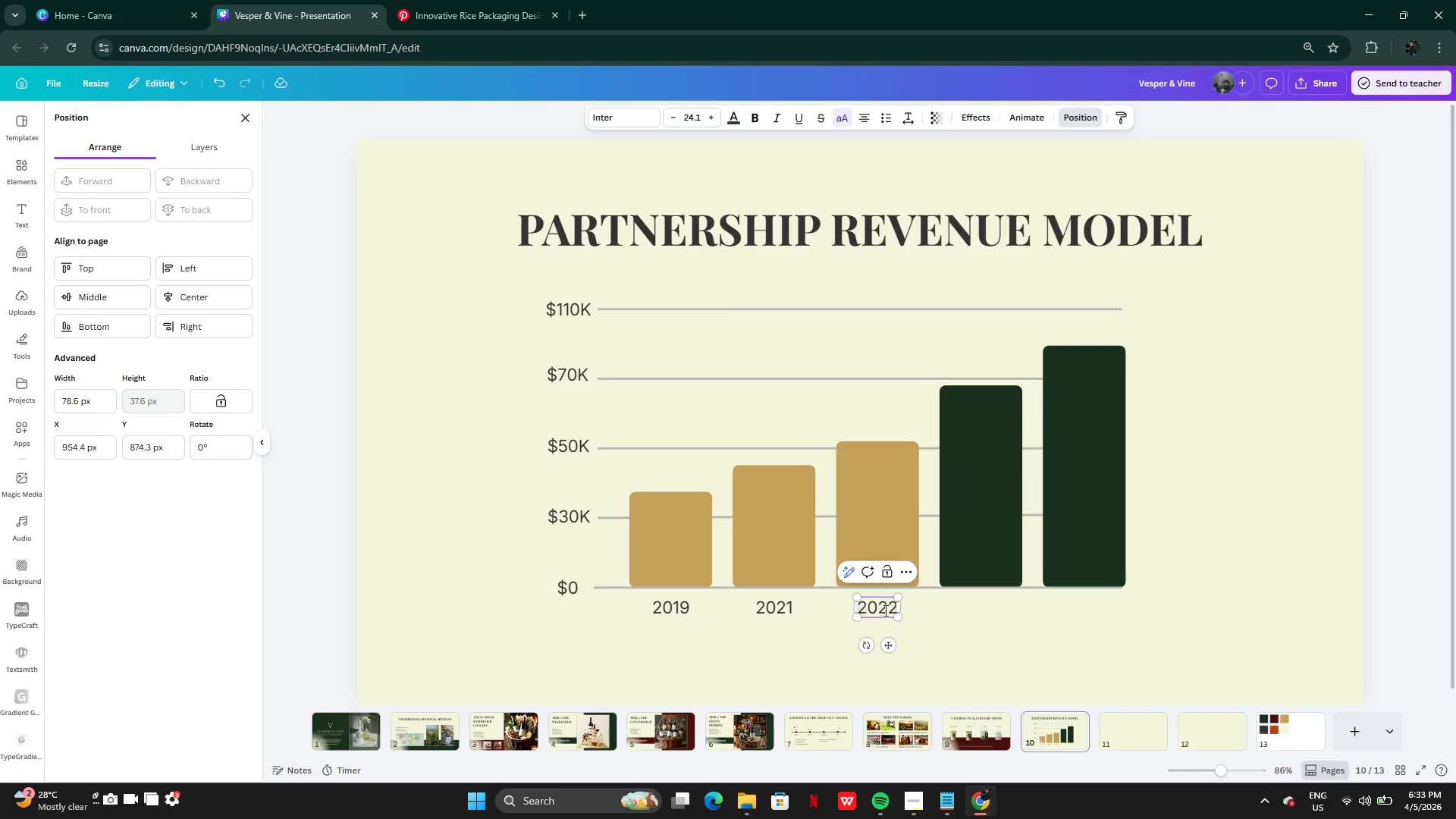 
key(2)
 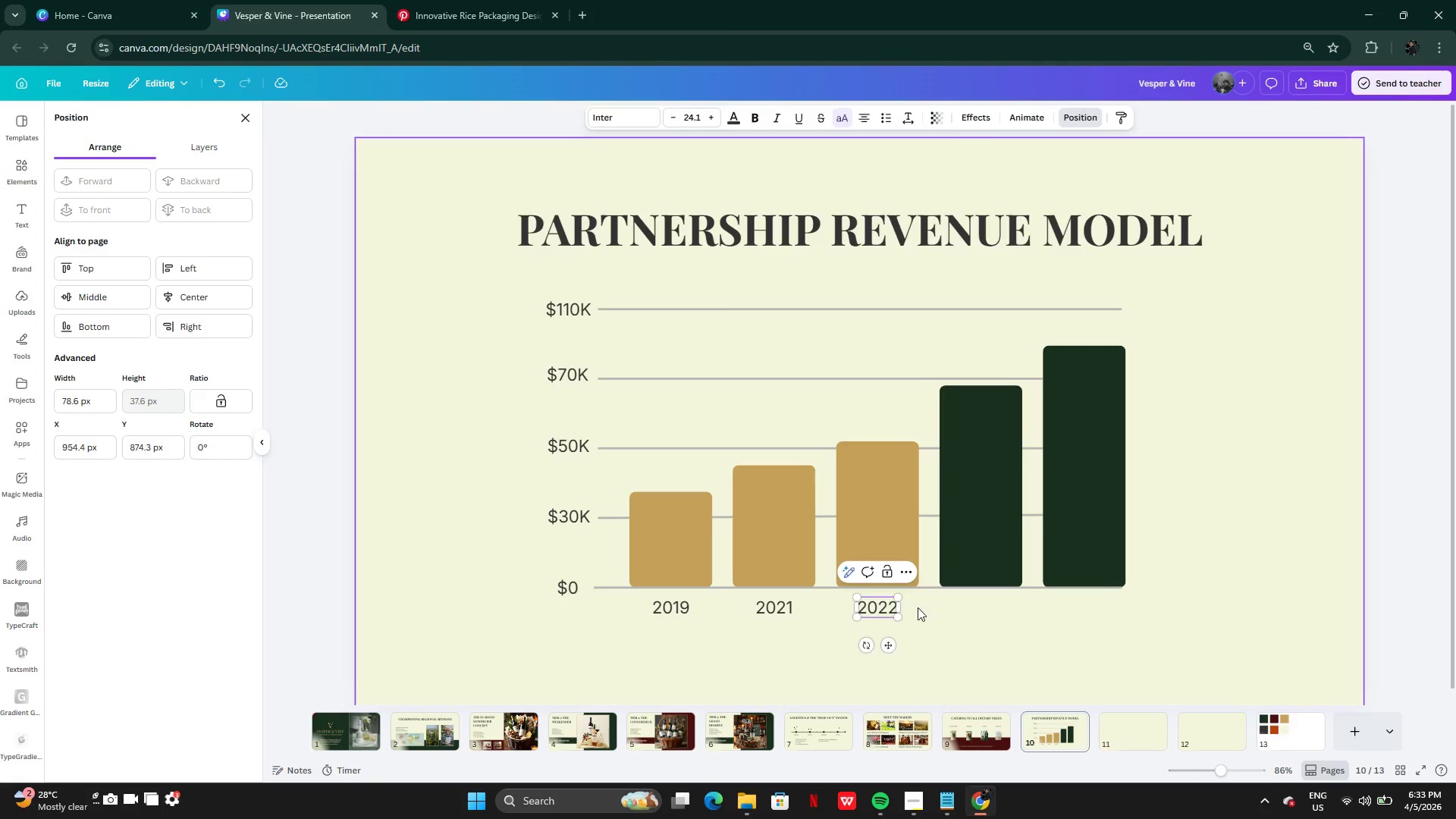 
double_click([870, 608])
 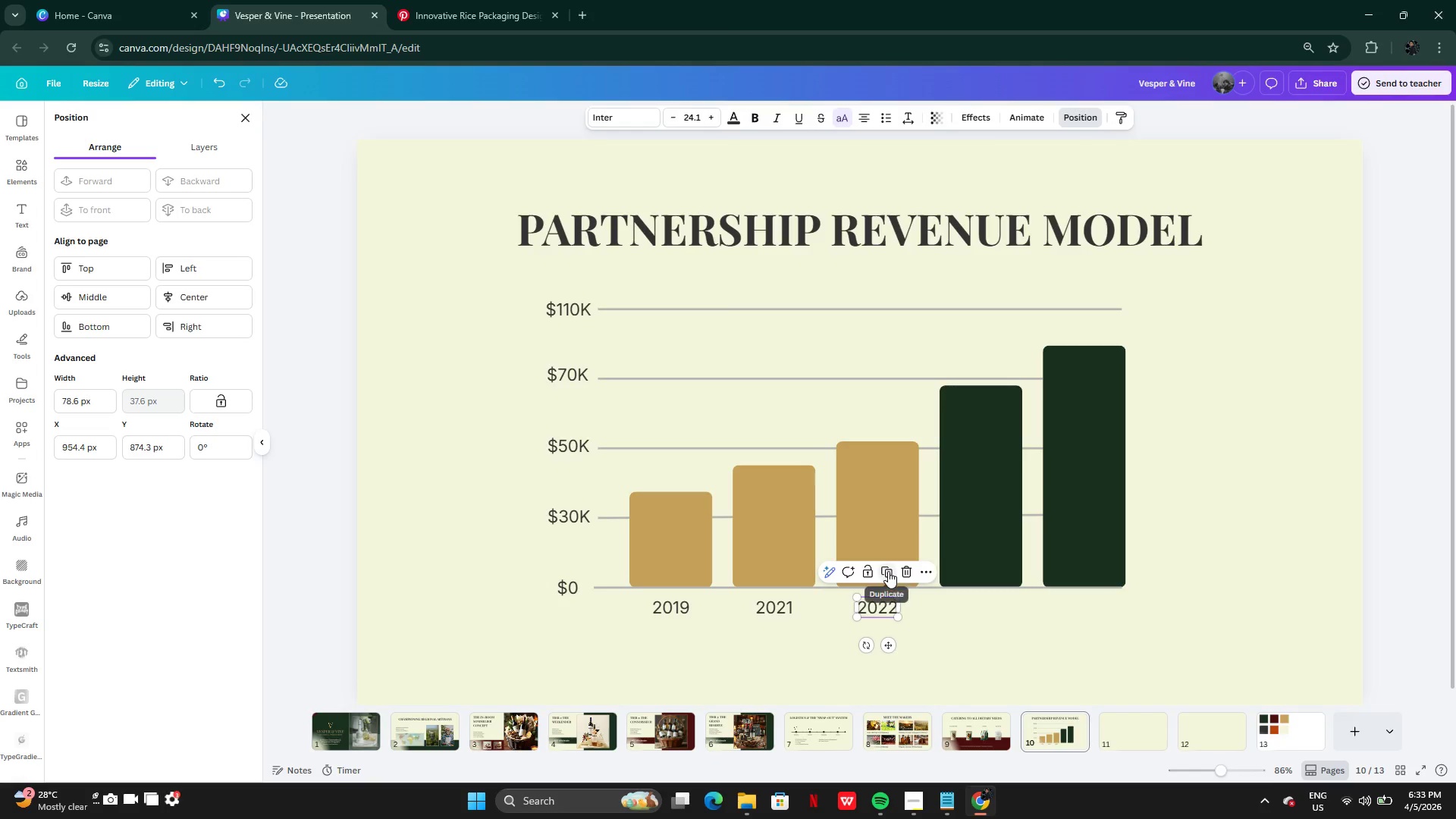 
left_click([888, 572])
 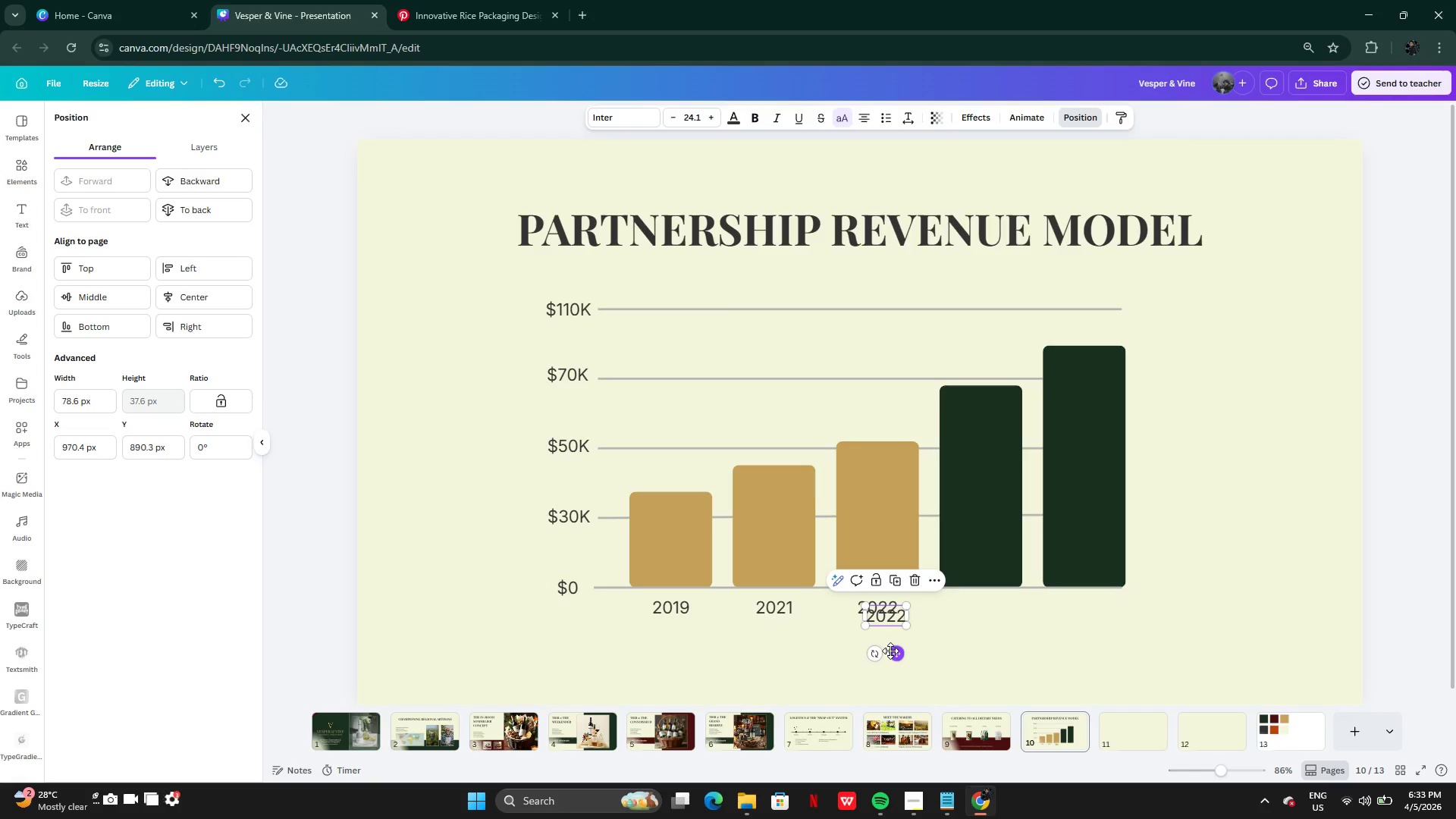 
left_click_drag(start_coordinate=[896, 654], to_coordinate=[992, 643])
 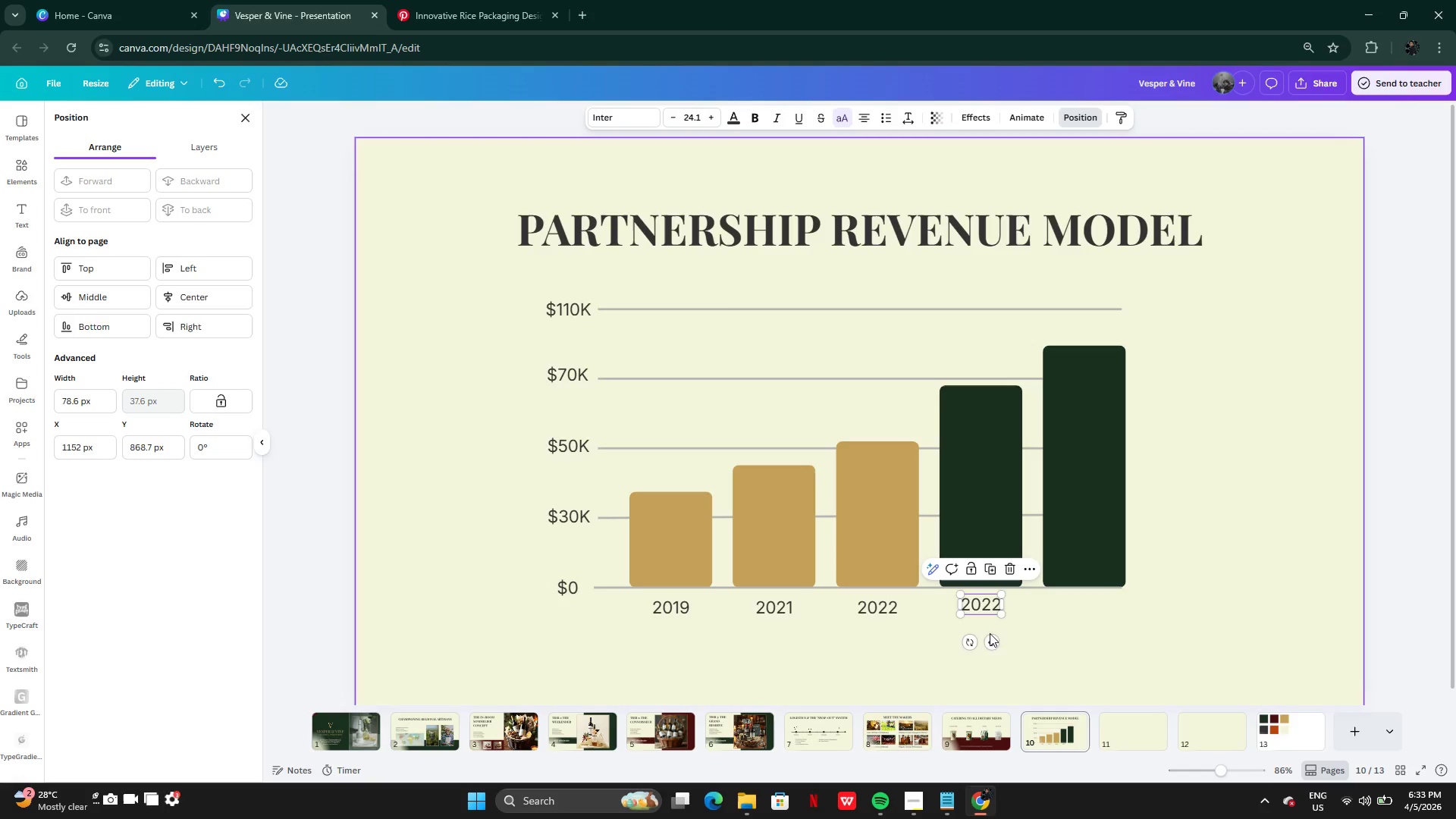 
left_click_drag(start_coordinate=[990, 636], to_coordinate=[990, 642])
 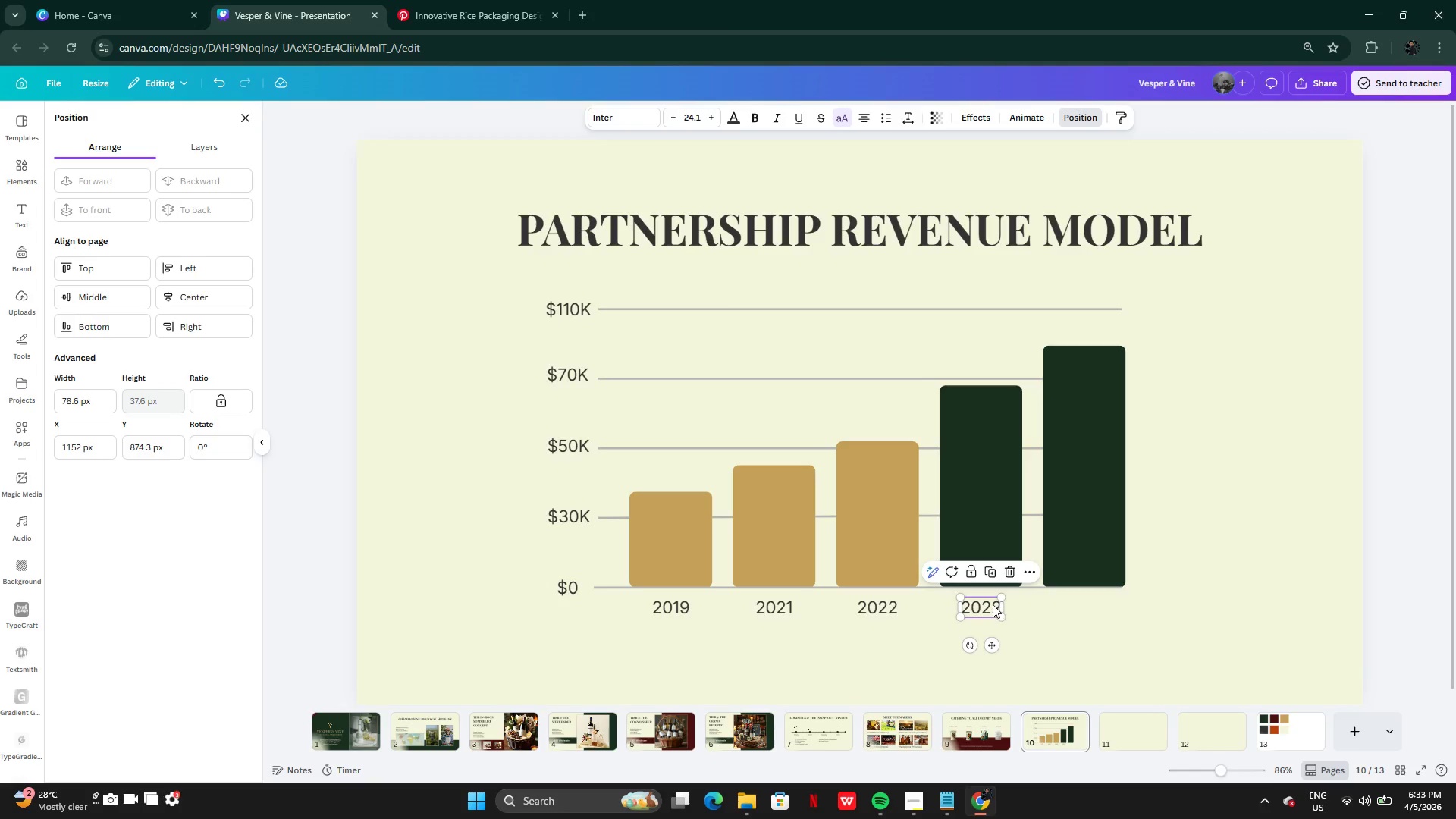 
left_click([993, 604])
 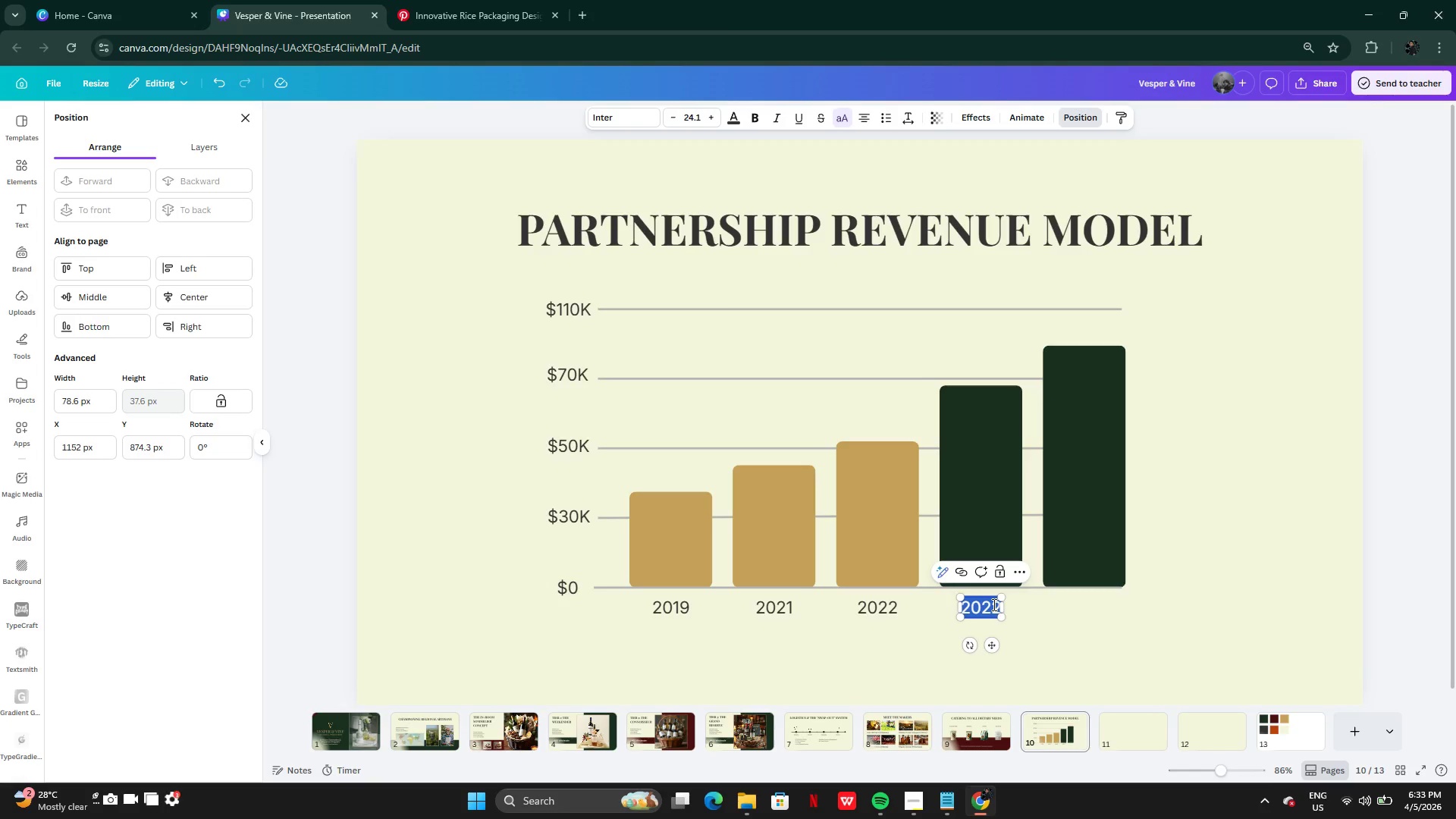 
left_click([993, 604])
 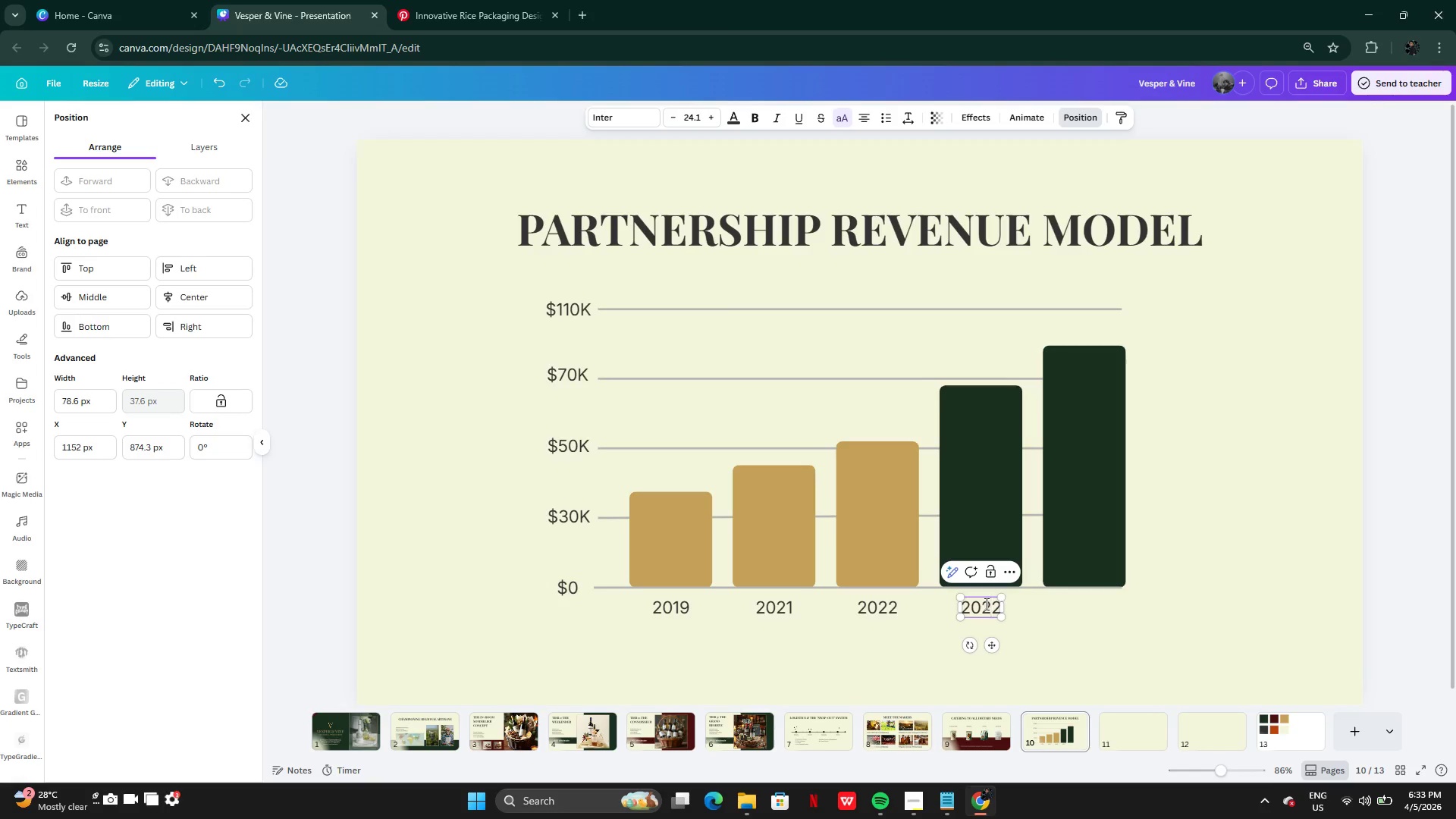 
key(ArrowRight)
 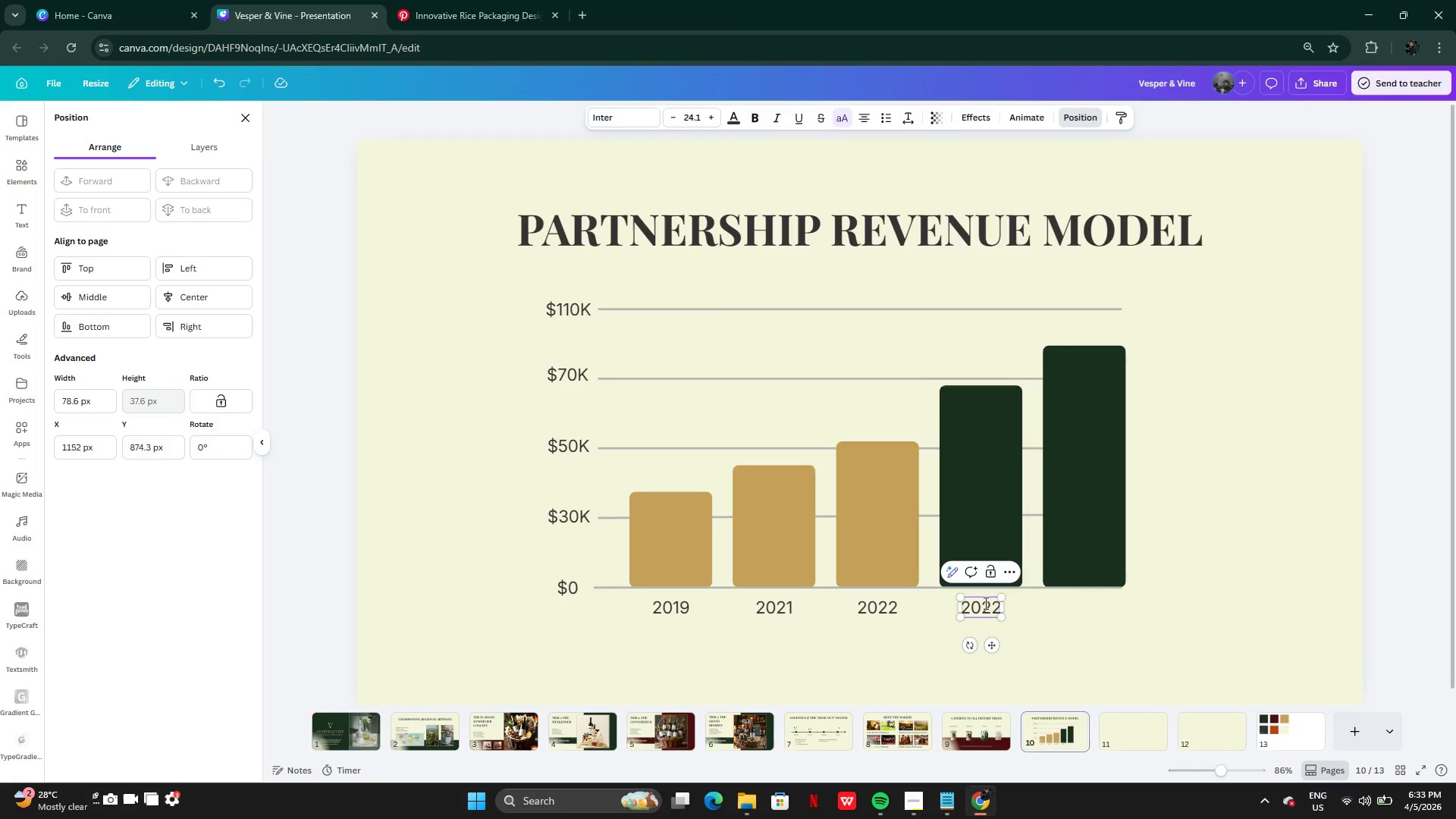 
key(Backspace)
 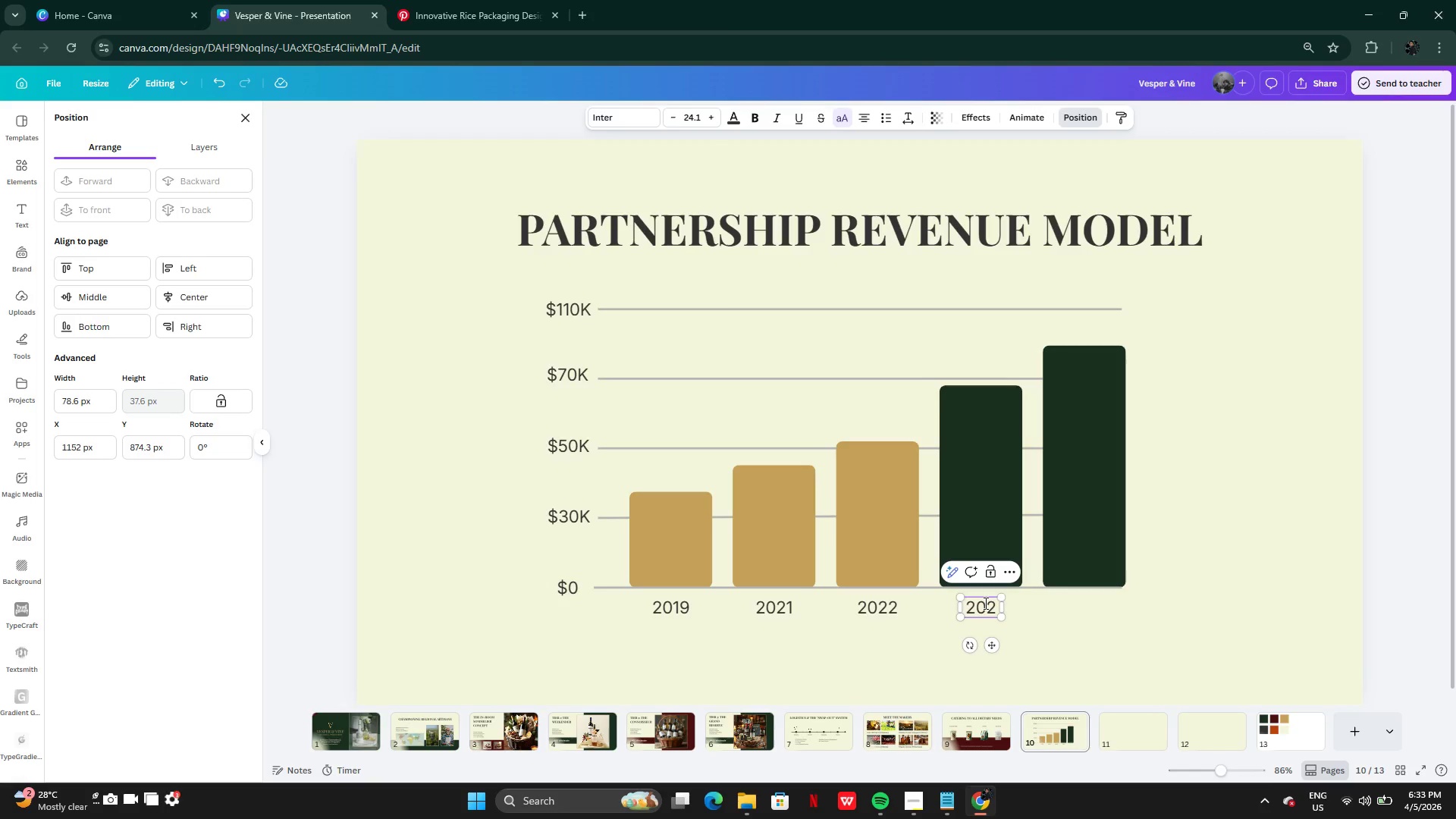 
key(3)
 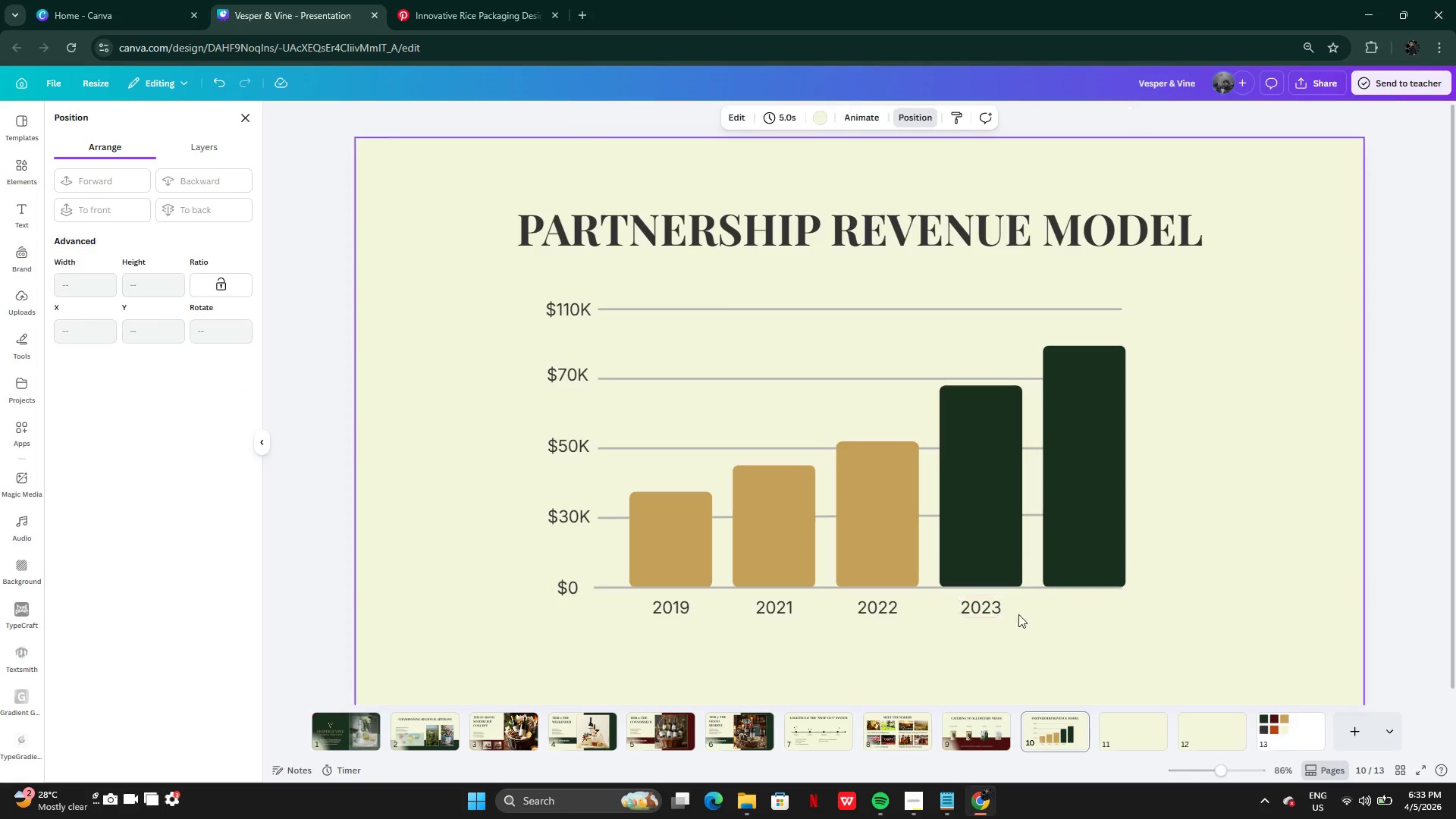 
double_click([988, 610])
 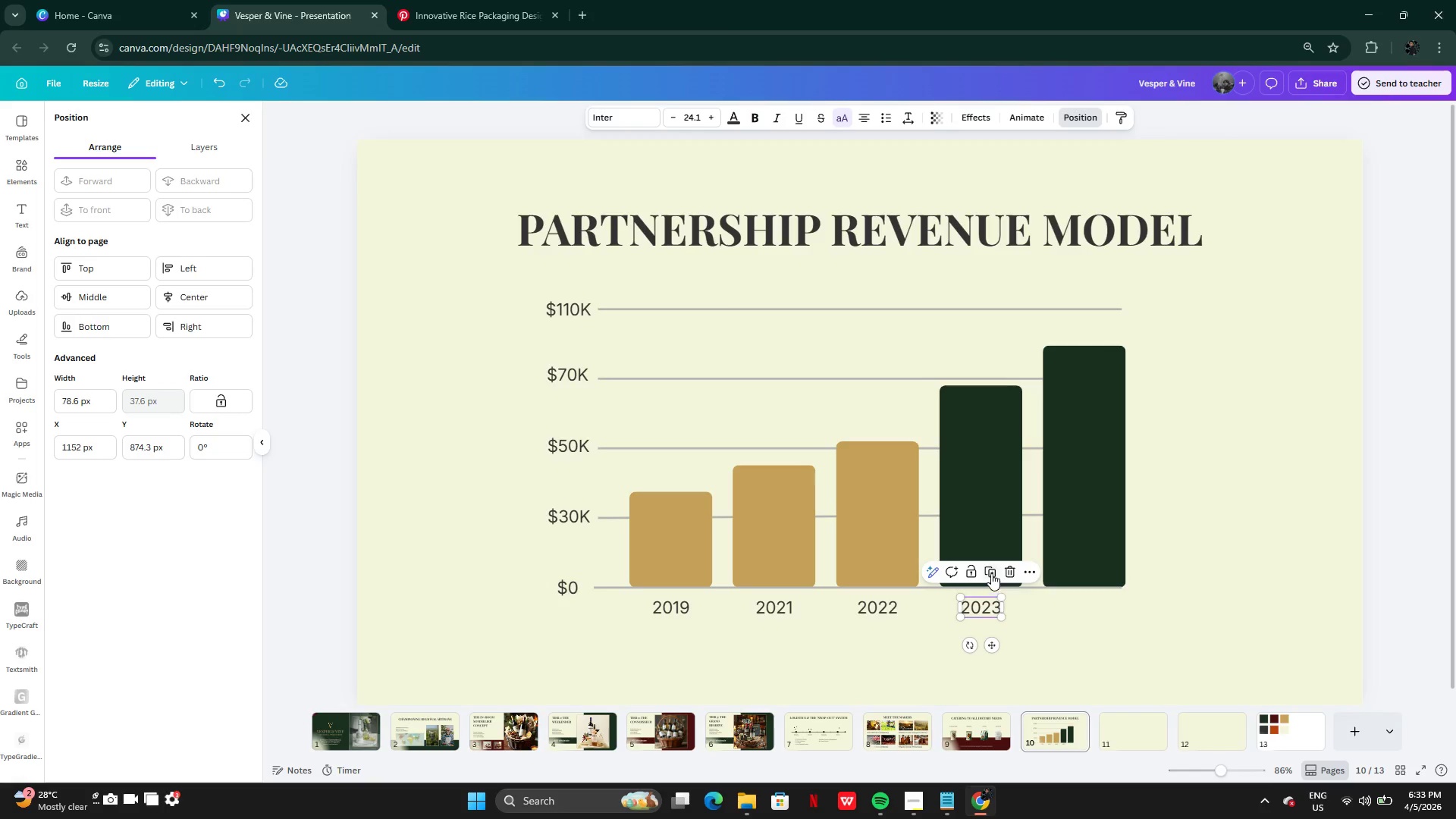 
left_click([991, 573])
 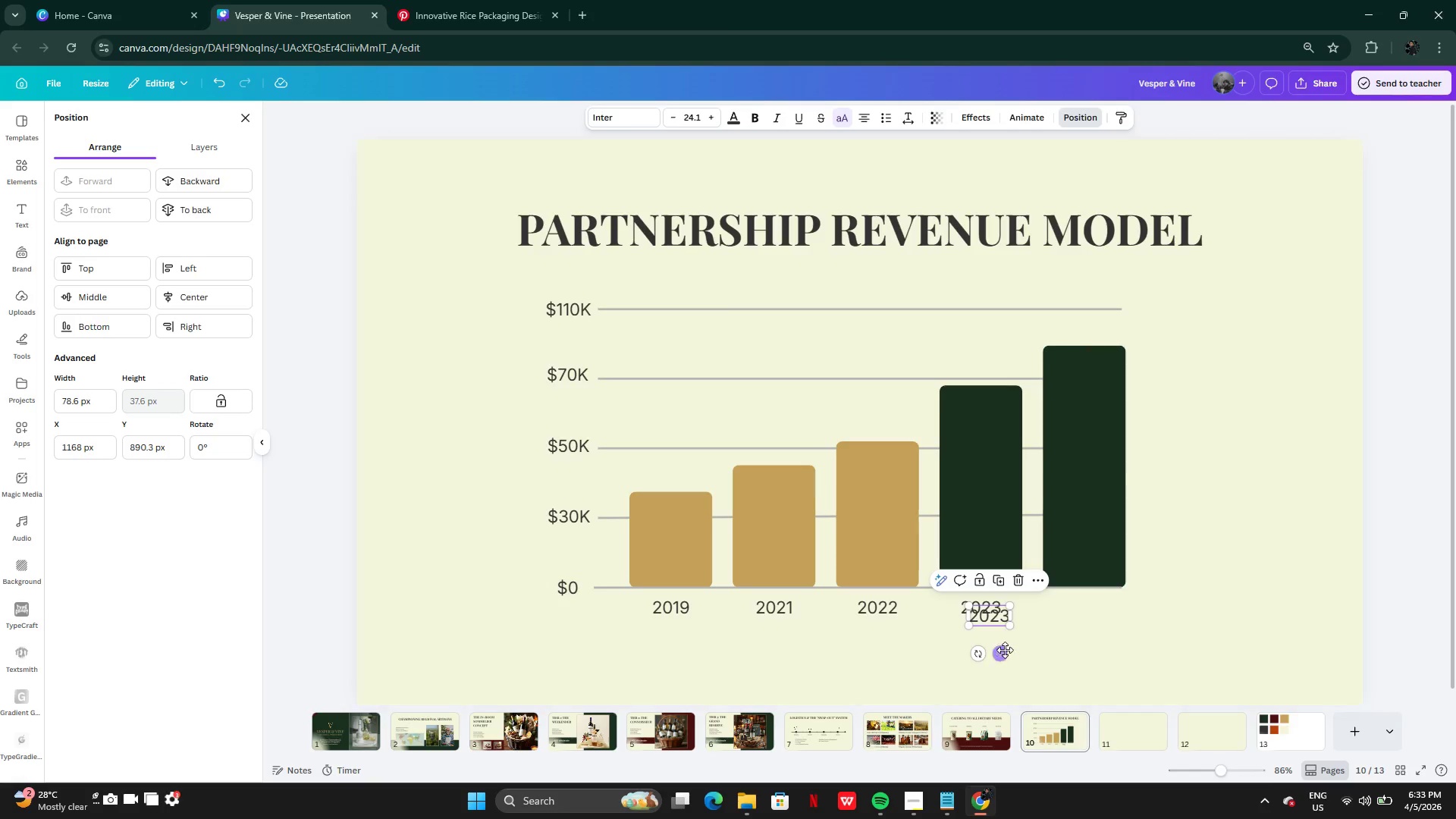 
left_click_drag(start_coordinate=[1005, 649], to_coordinate=[1103, 645])
 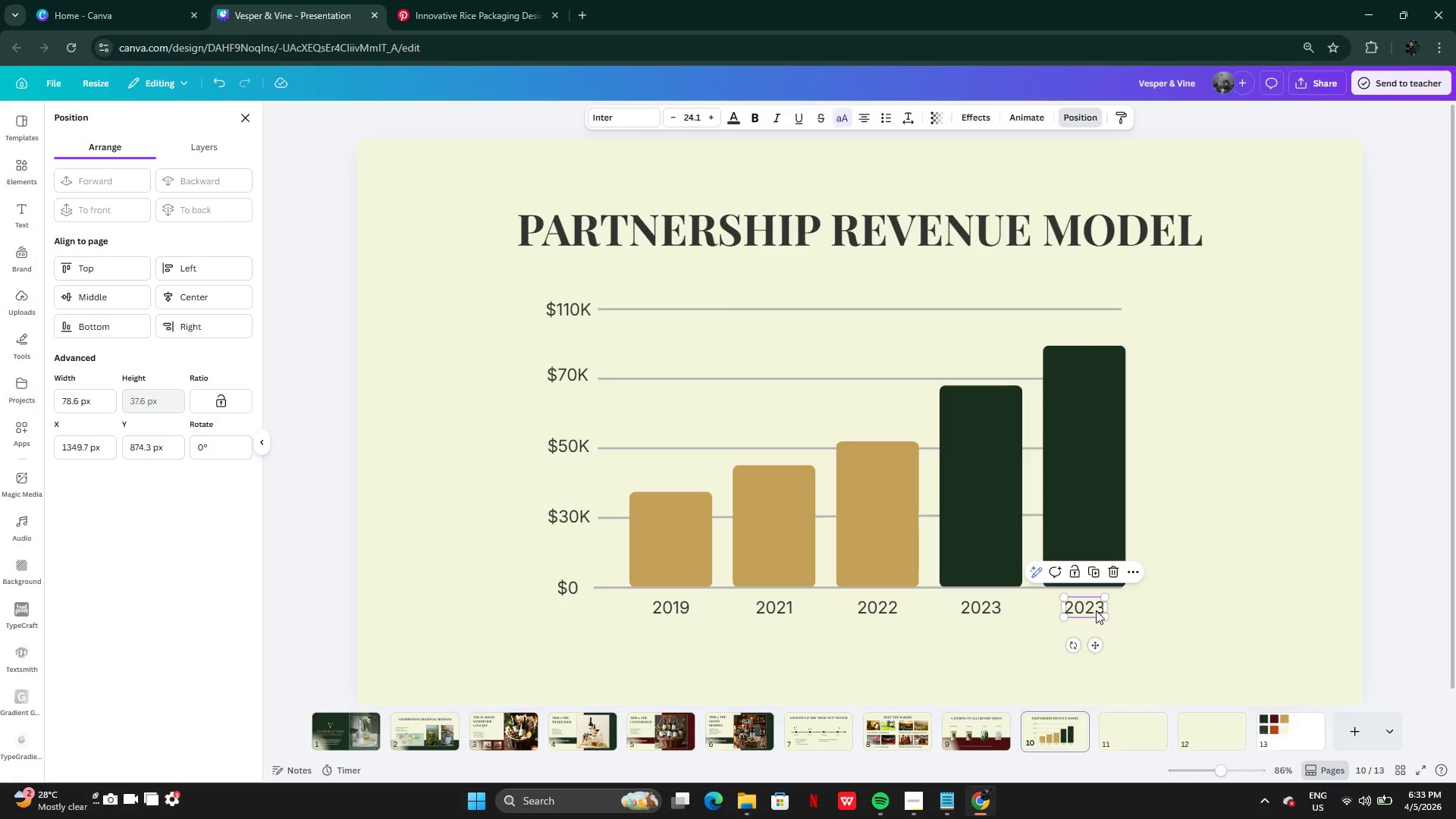 
left_click([1096, 610])
 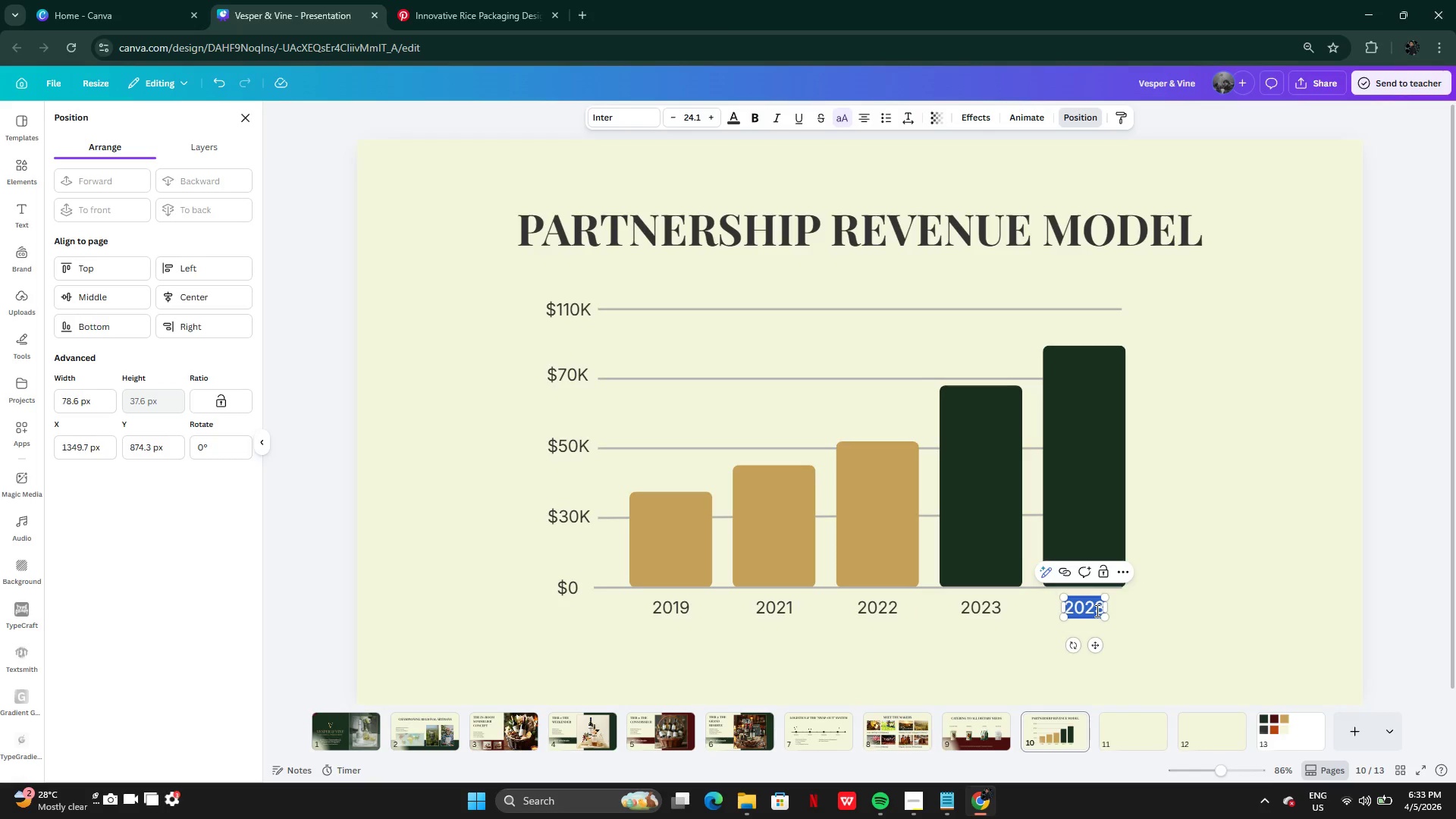 
left_click([1096, 610])
 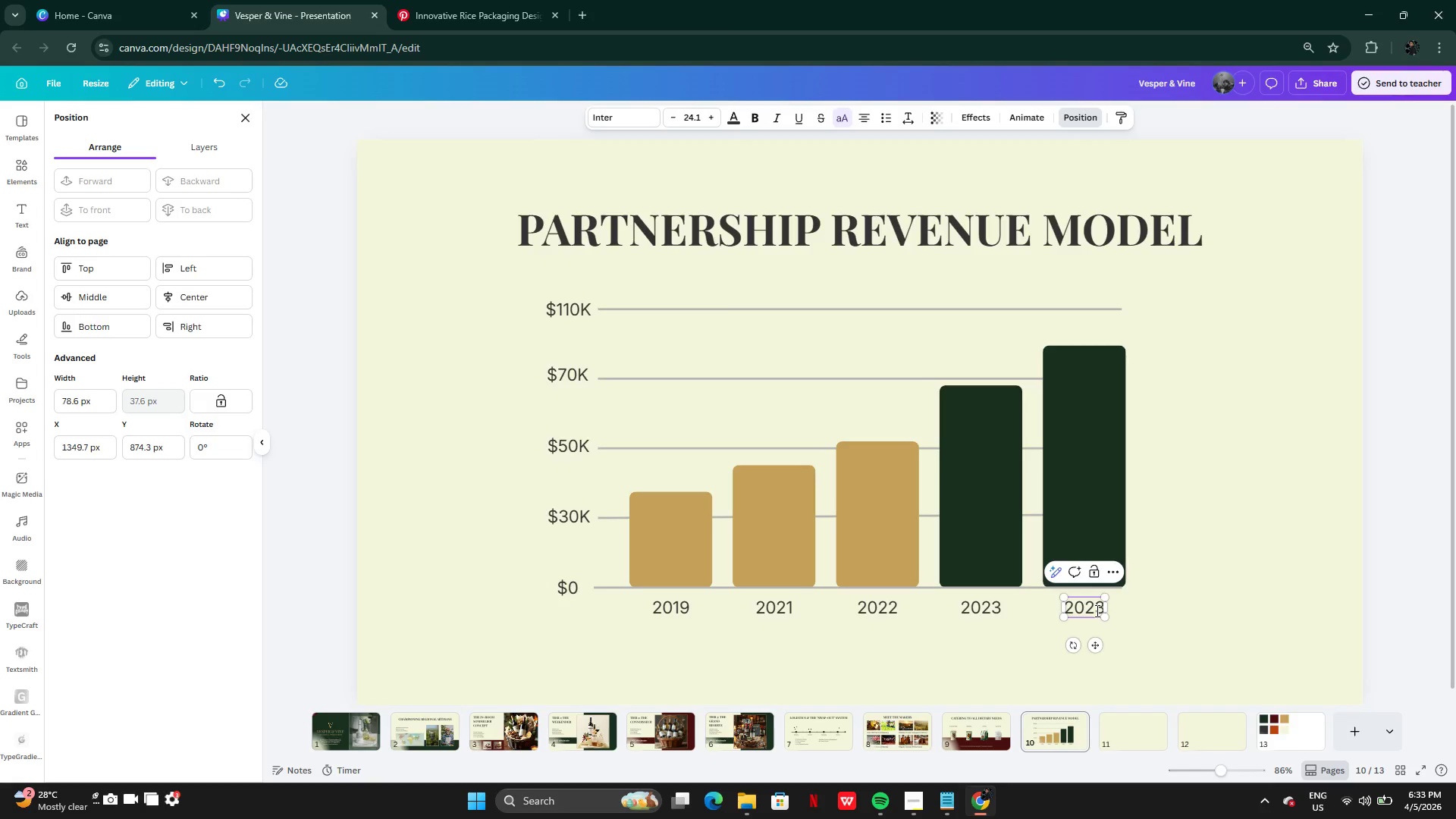 
key(ArrowRight)
 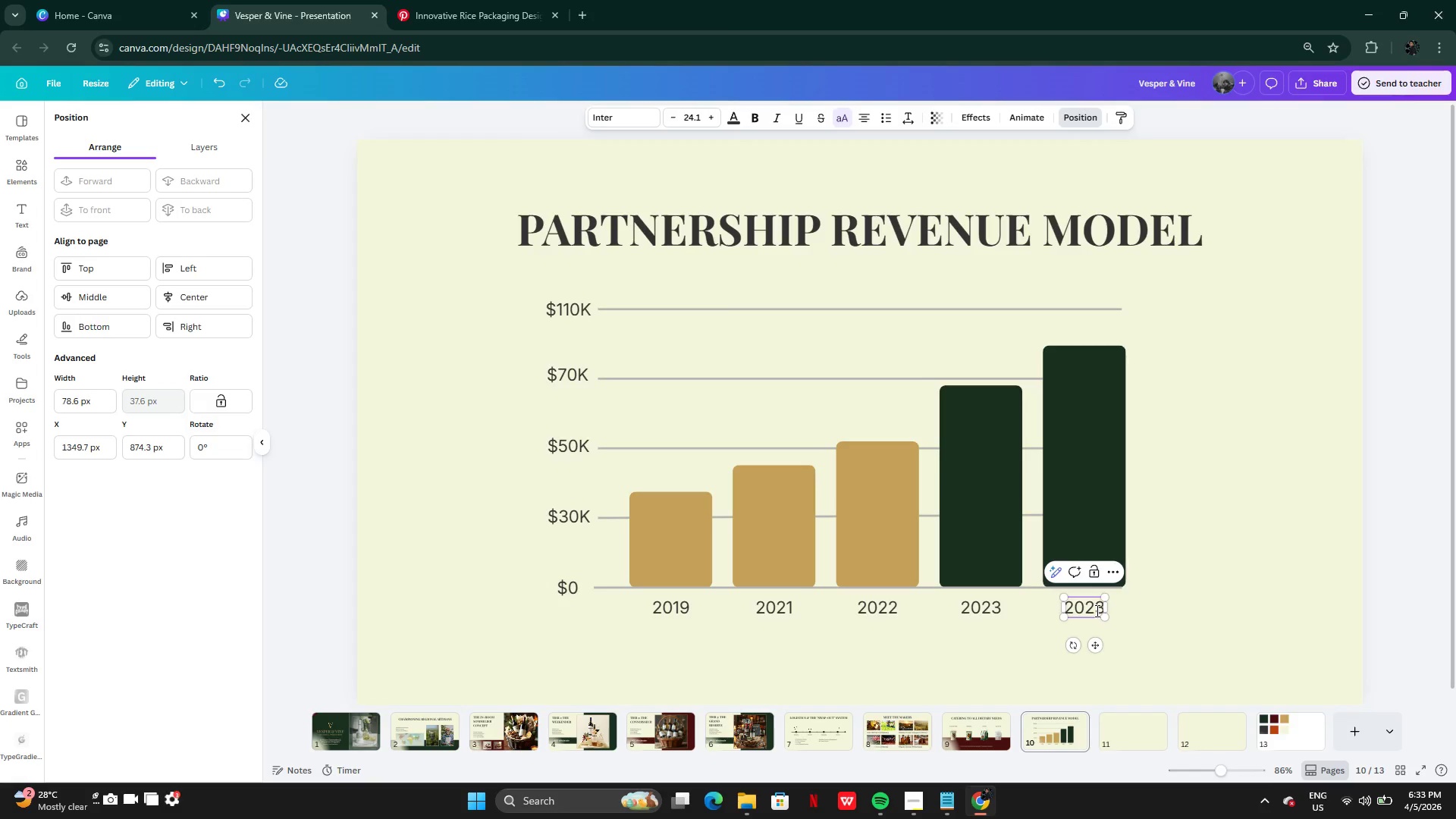 
key(Backspace)
 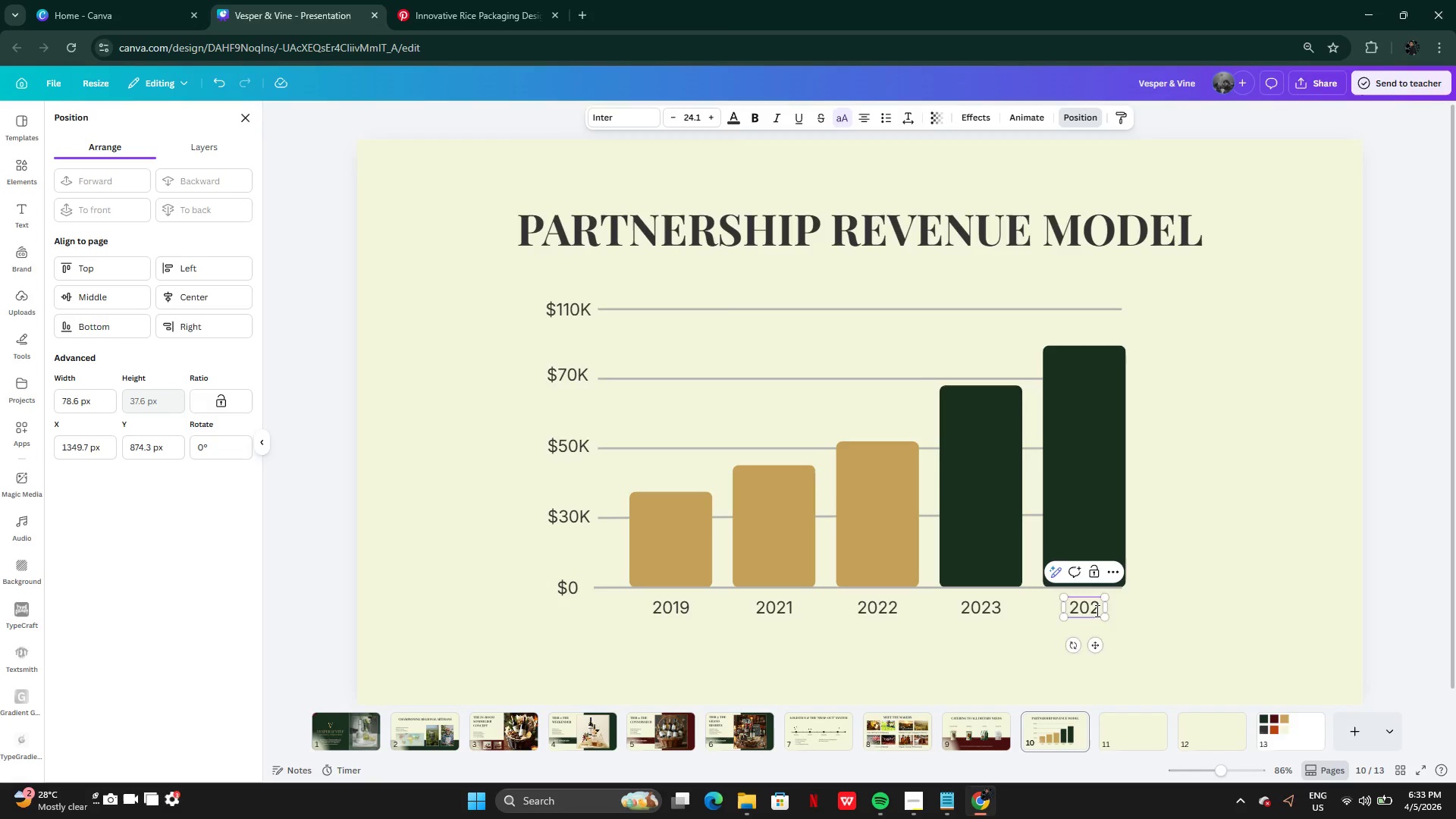 
key(4)
 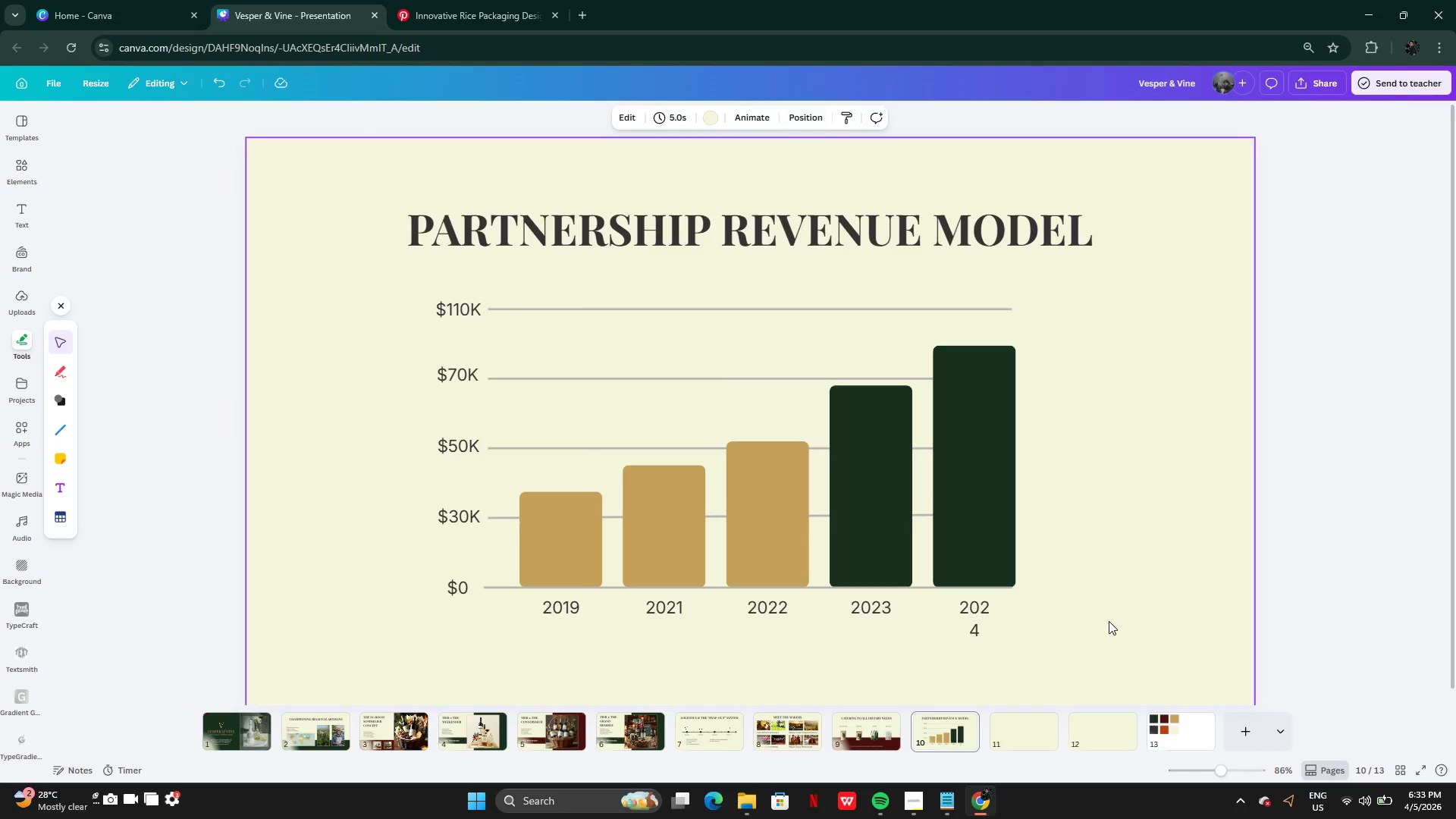 
left_click([1110, 620])
 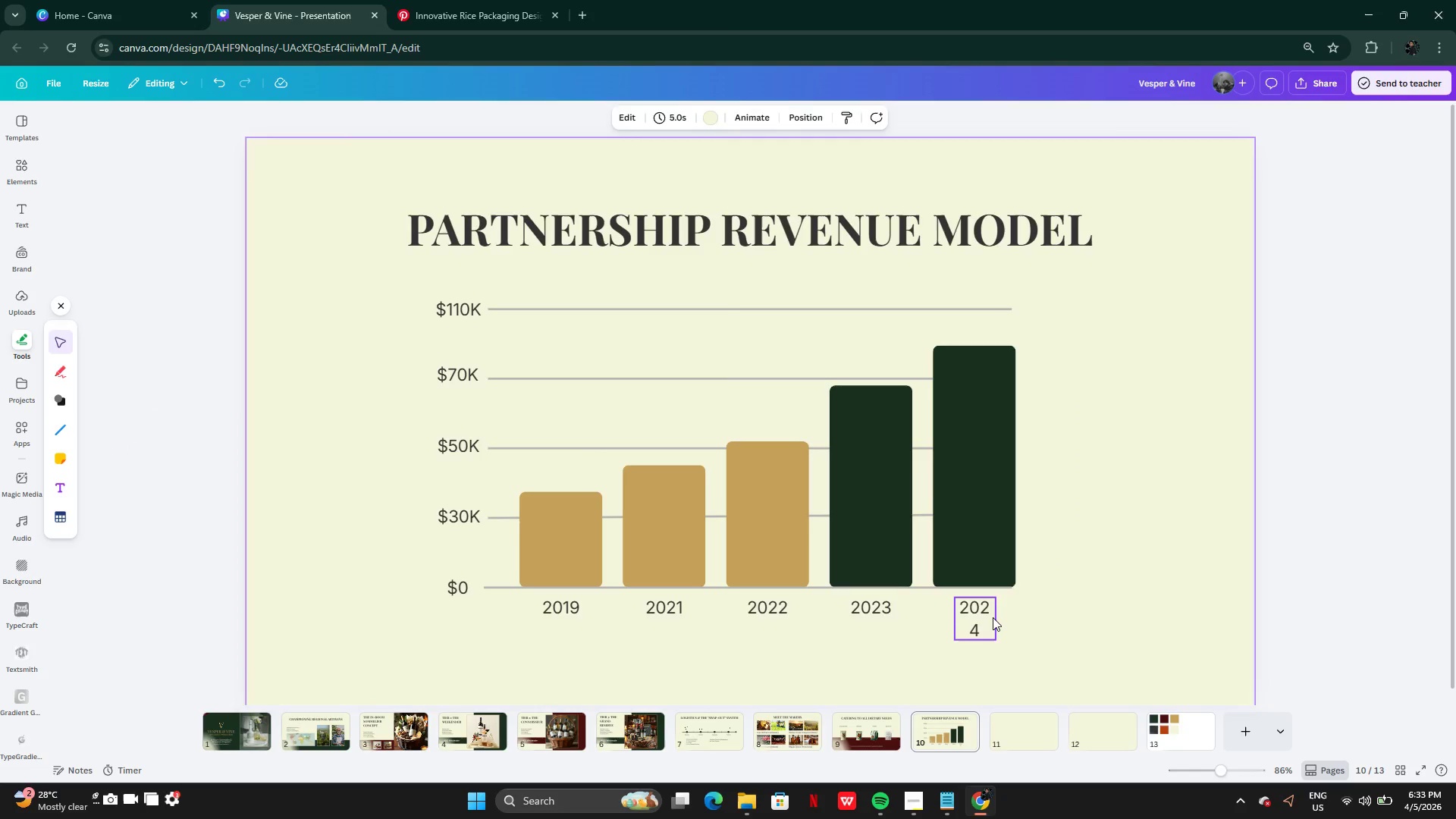 
double_click([993, 617])
 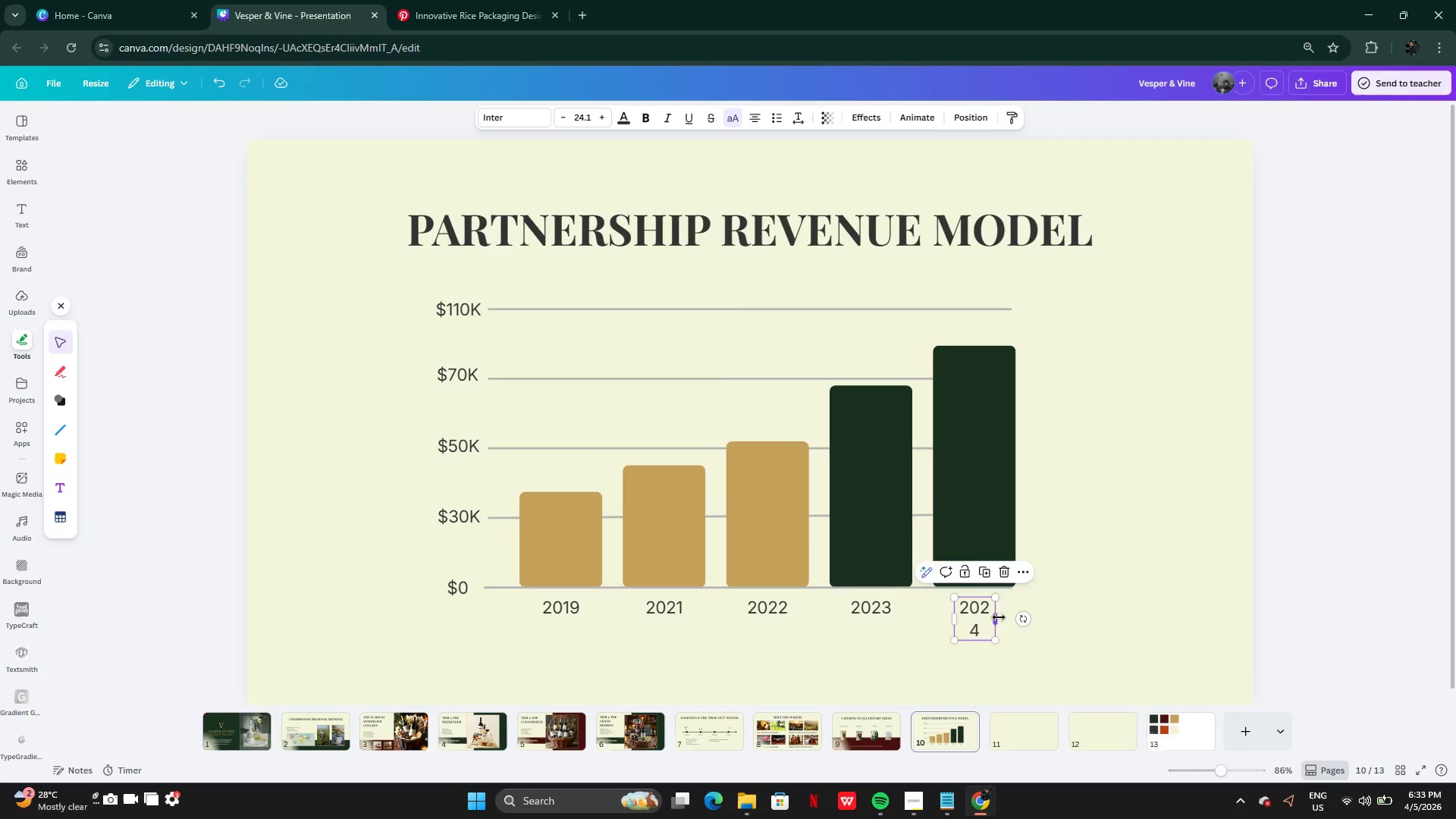 
left_click_drag(start_coordinate=[999, 617], to_coordinate=[1006, 617])
 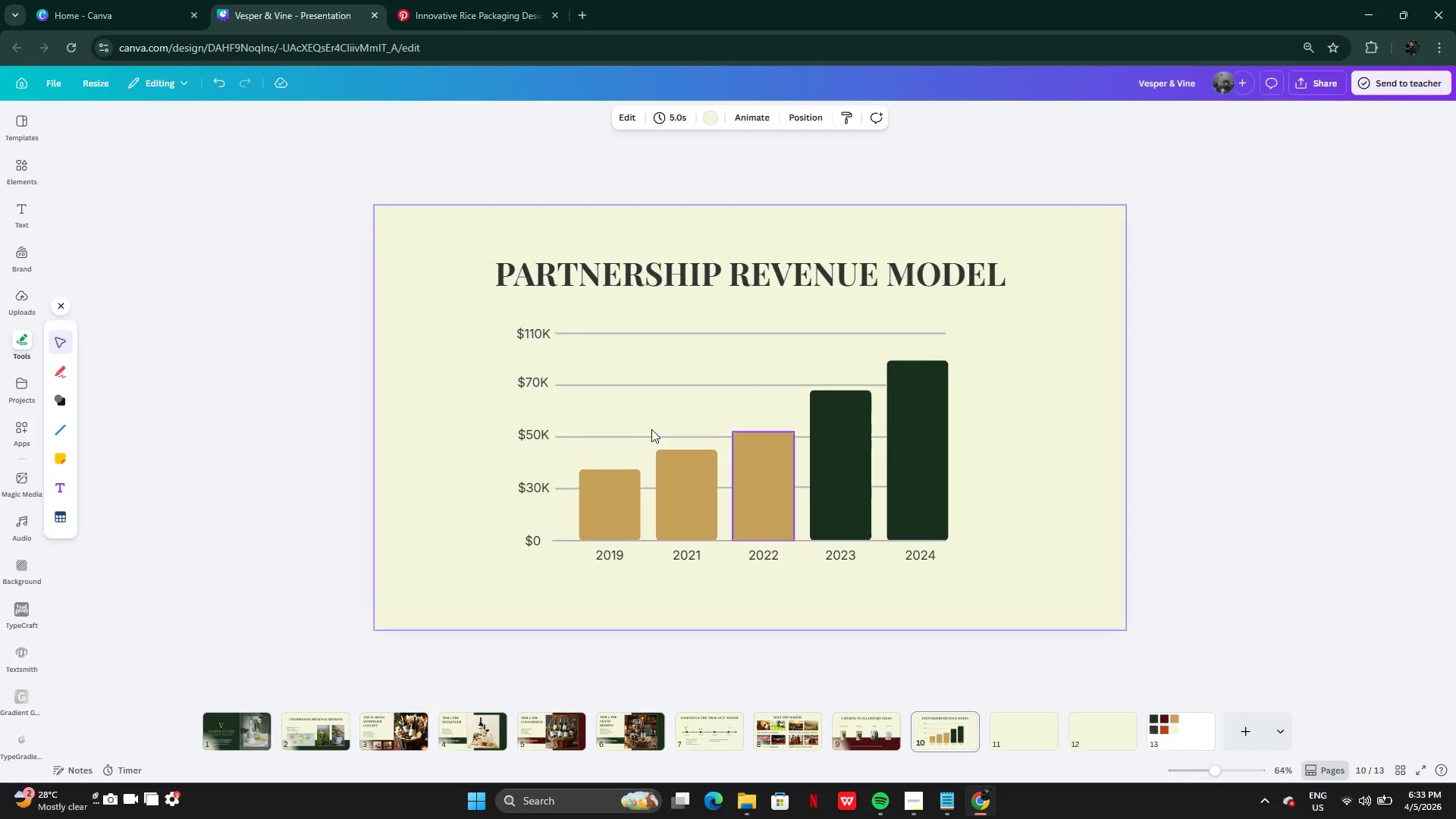 
left_click_drag(start_coordinate=[504, 331], to_coordinate=[947, 561])
 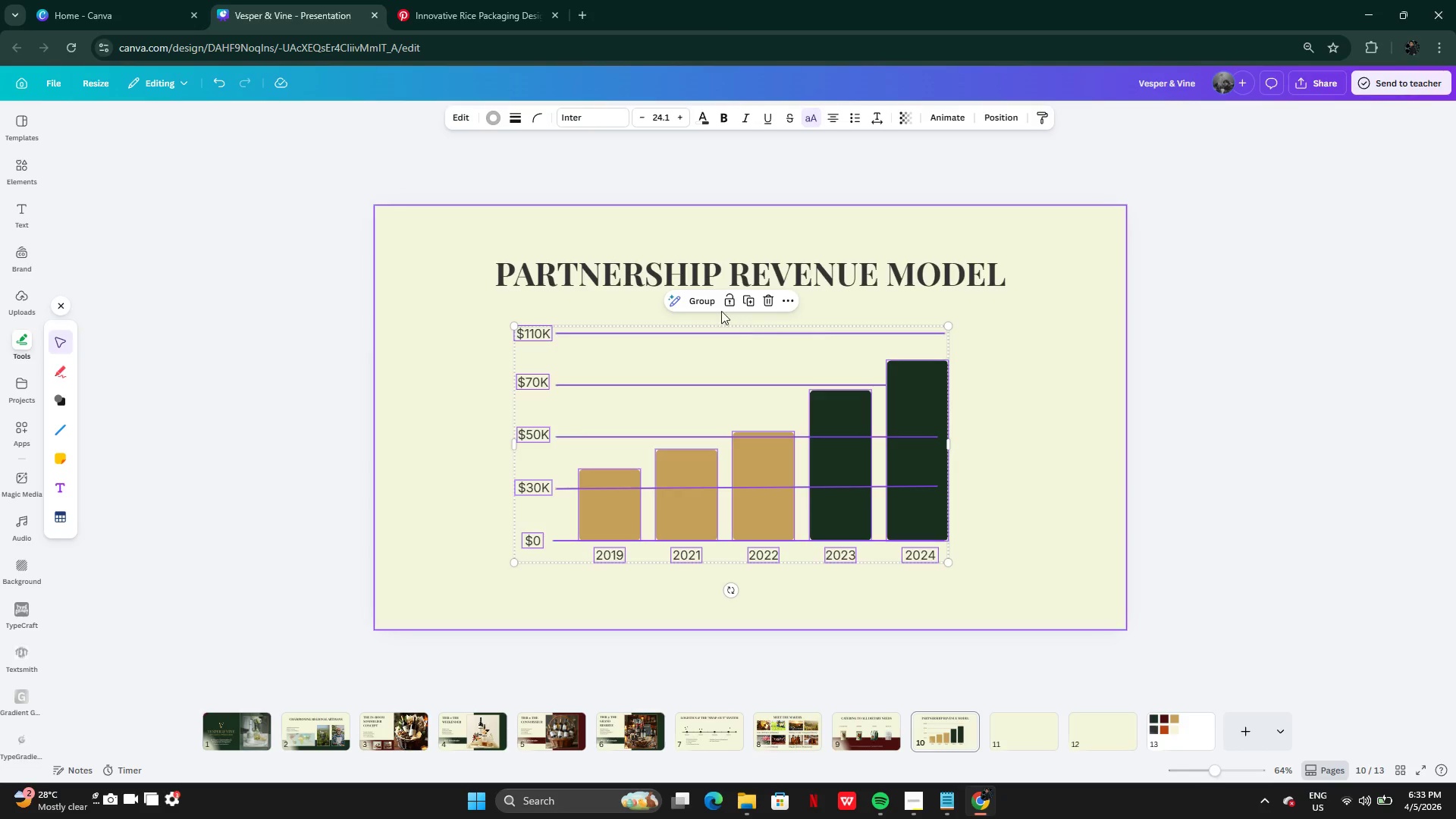 
left_click([709, 307])
 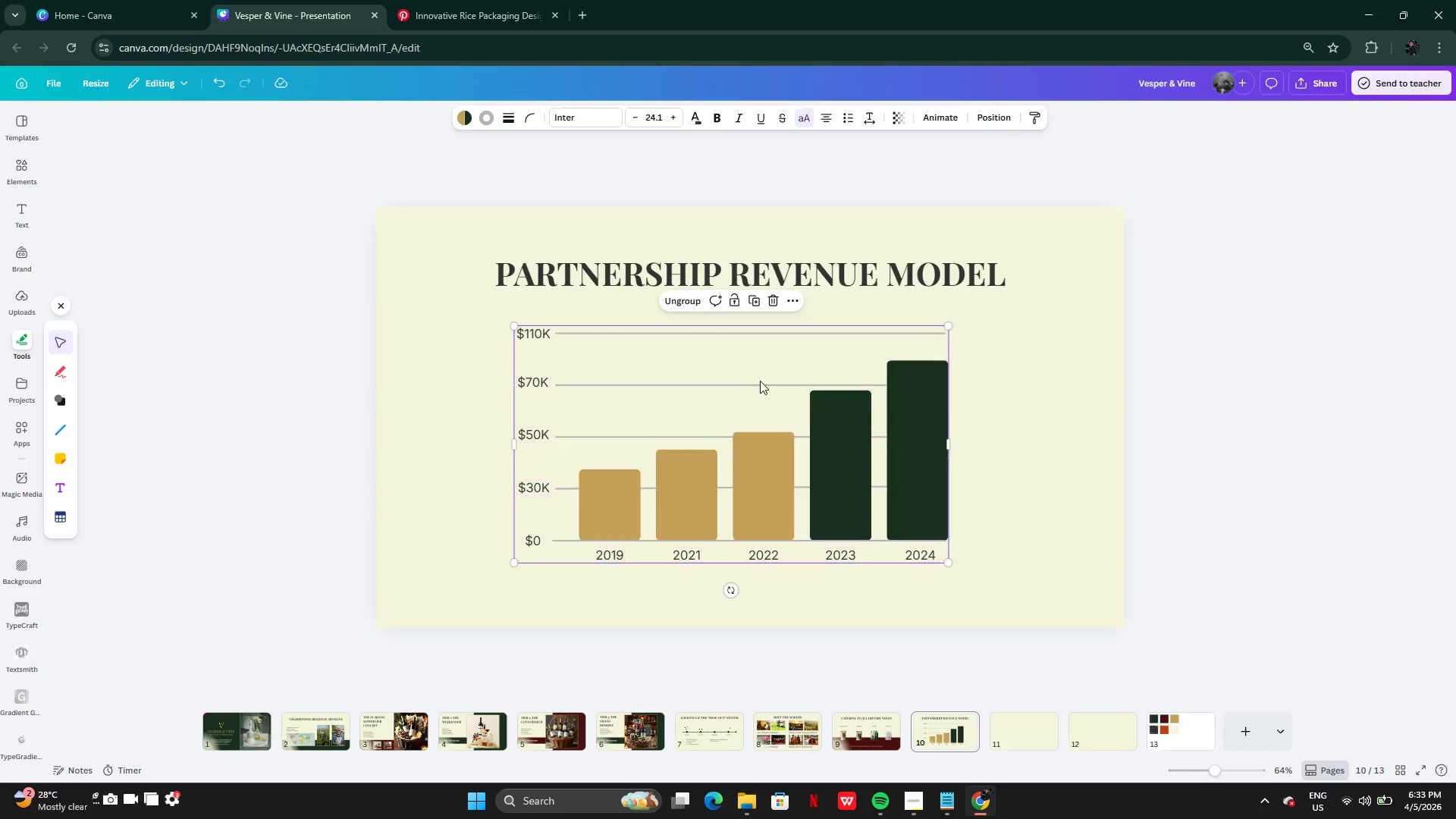 
left_click_drag(start_coordinate=[760, 381], to_coordinate=[779, 381])
 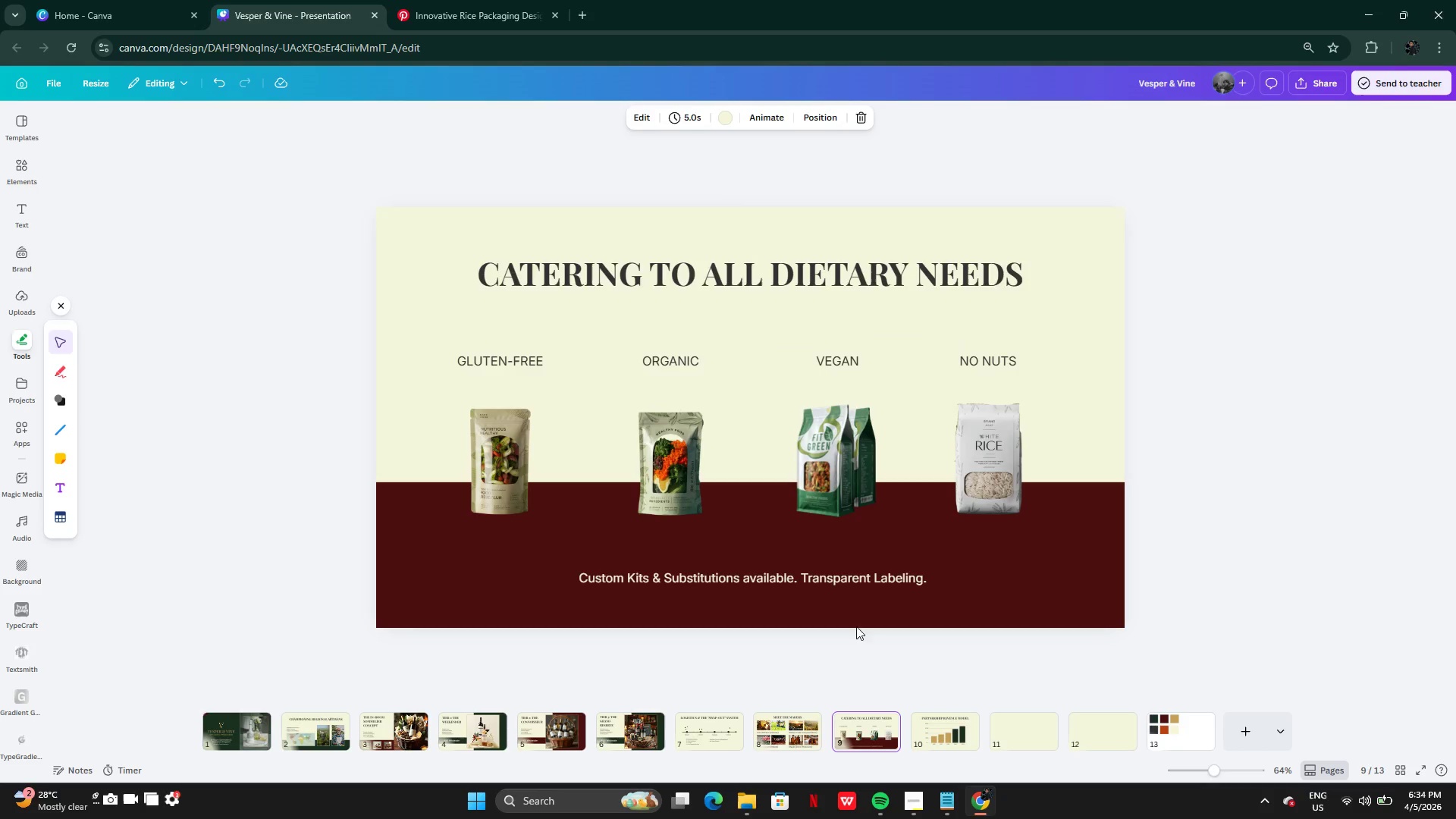 
left_click([830, 577])
 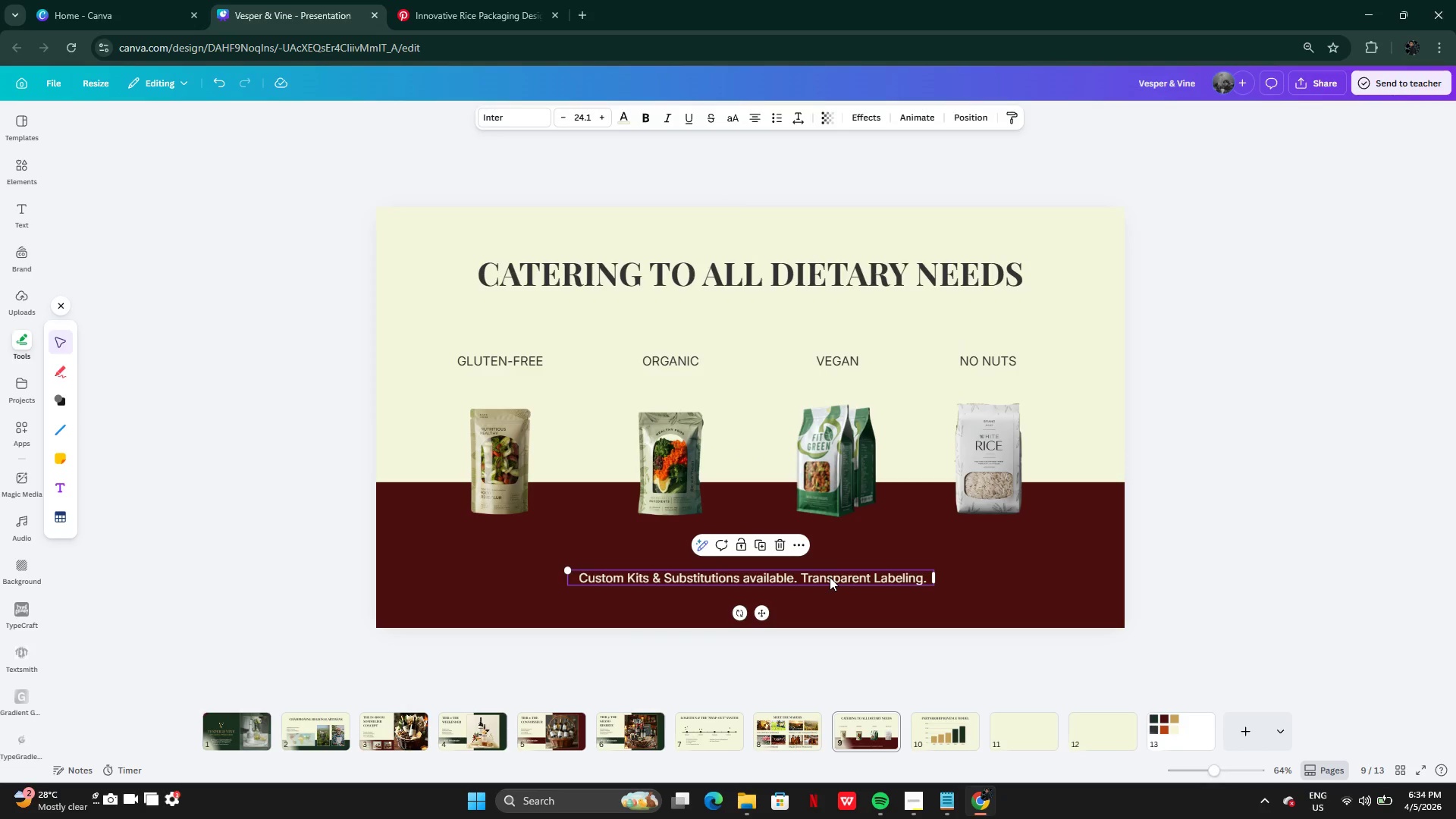 
key(Control+C)
 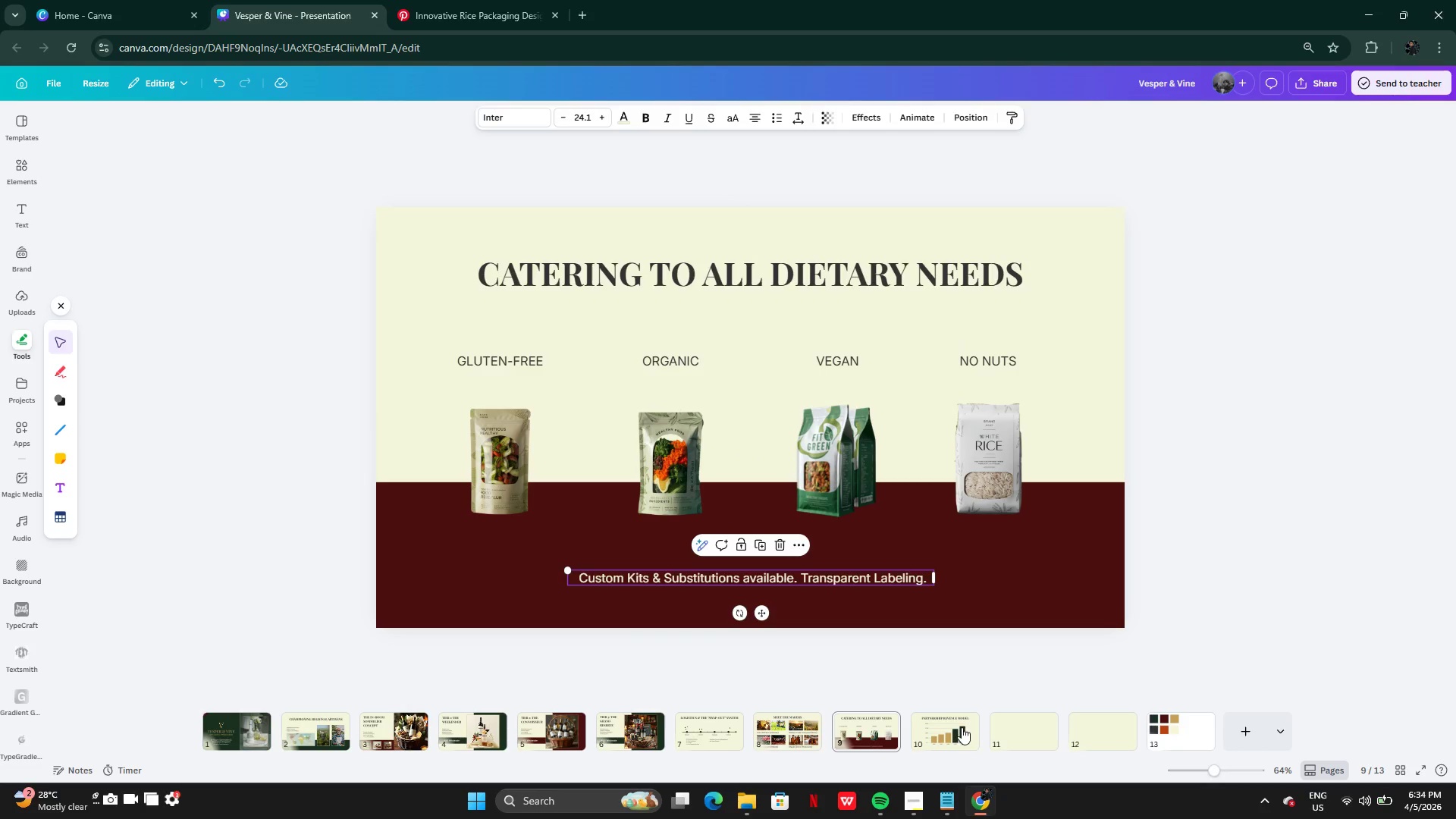 
left_click([958, 731])
 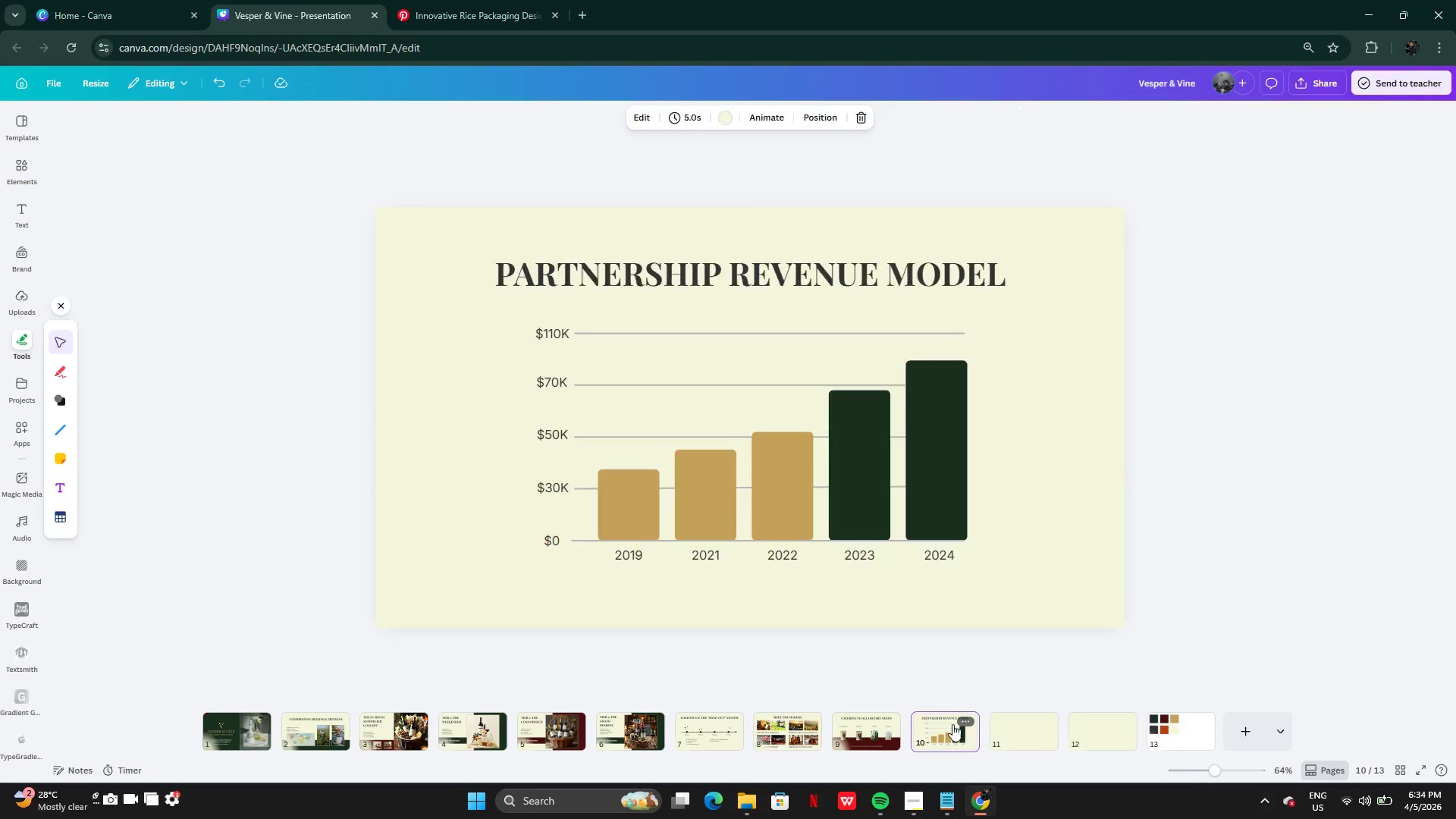 
key(Control+V)
 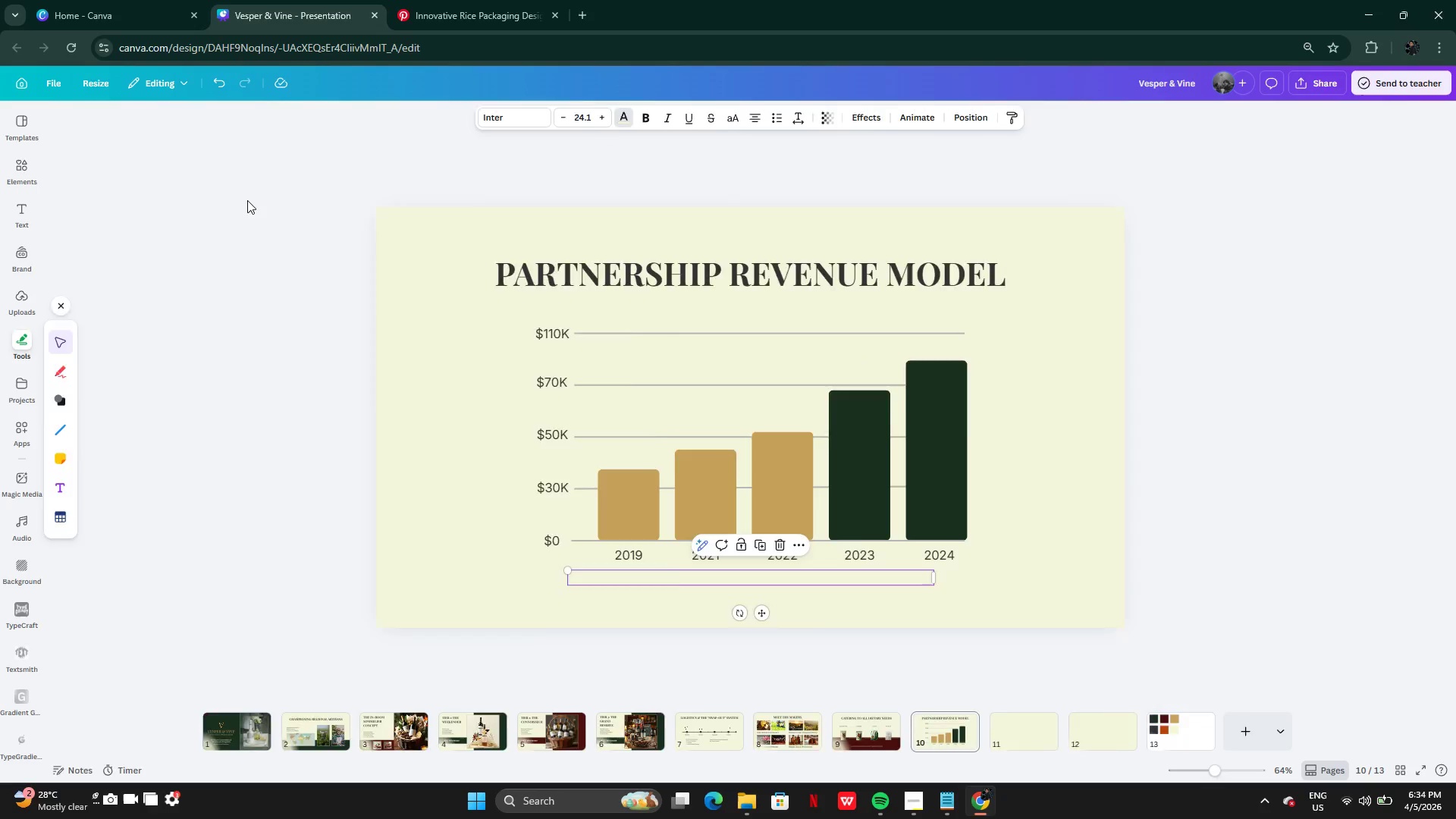 
left_click([144, 212])
 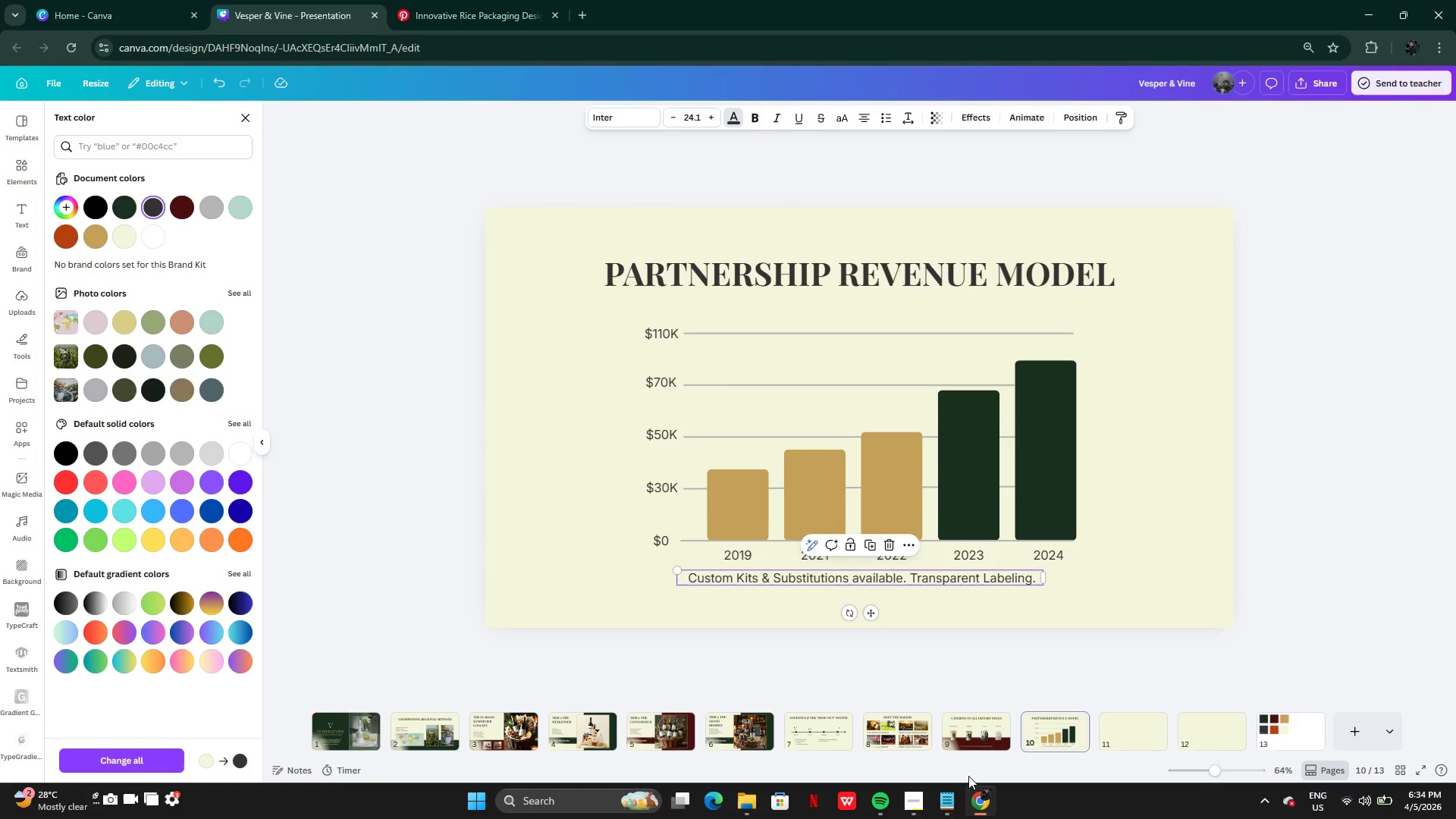 
left_click([948, 800])
 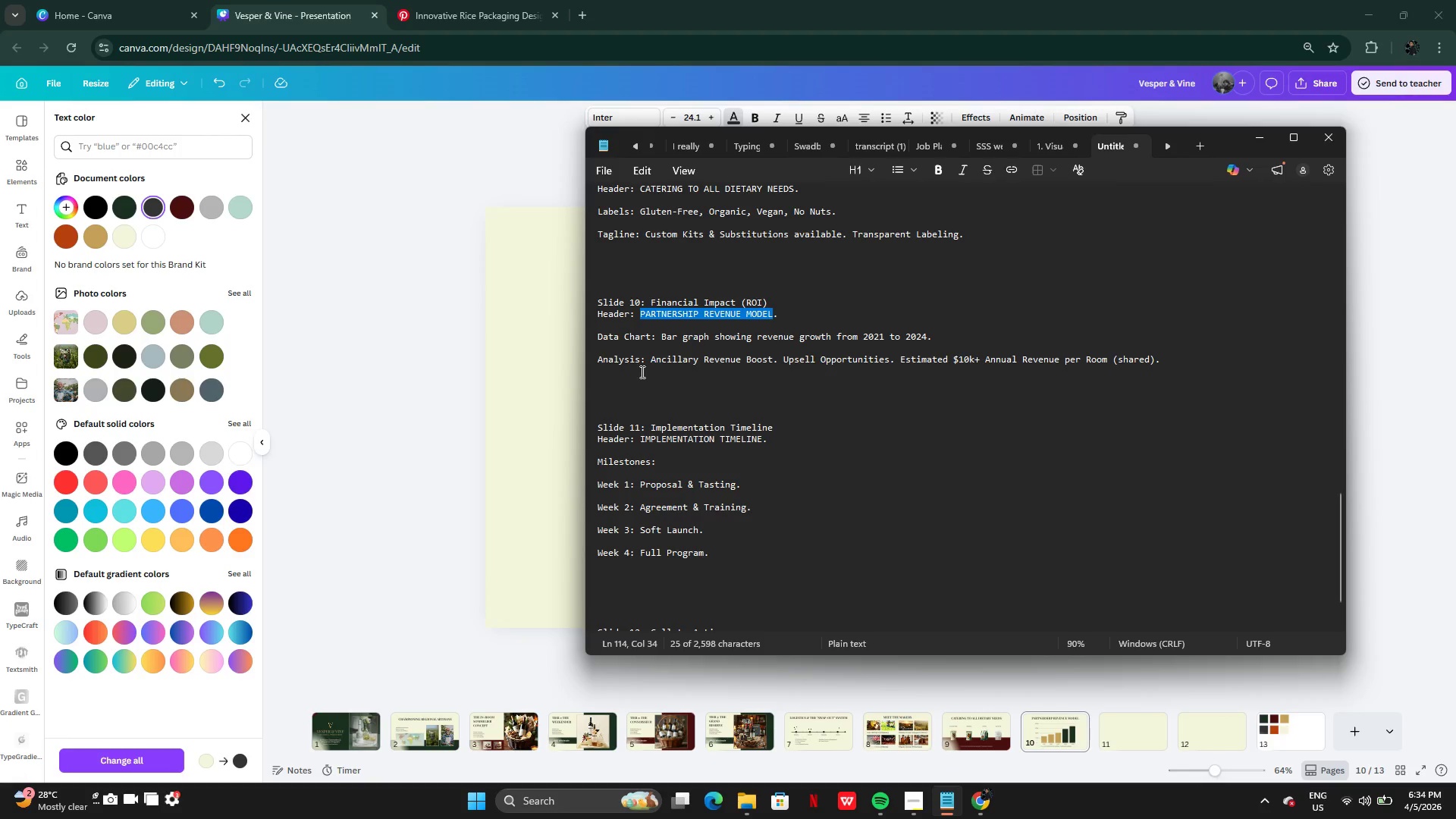 
left_click([652, 365])
 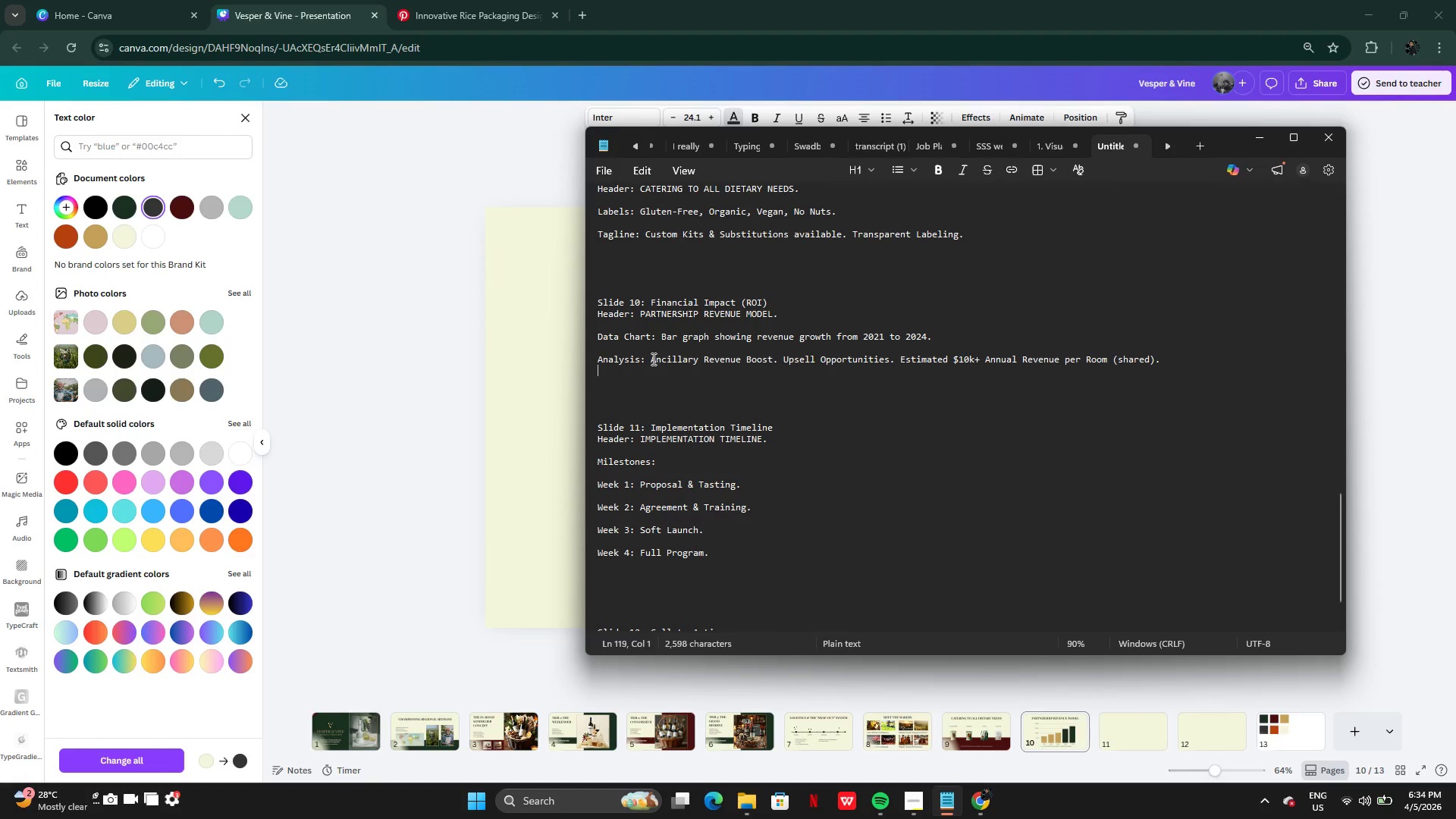 
left_click_drag(start_coordinate=[652, 359], to_coordinate=[1141, 367])
 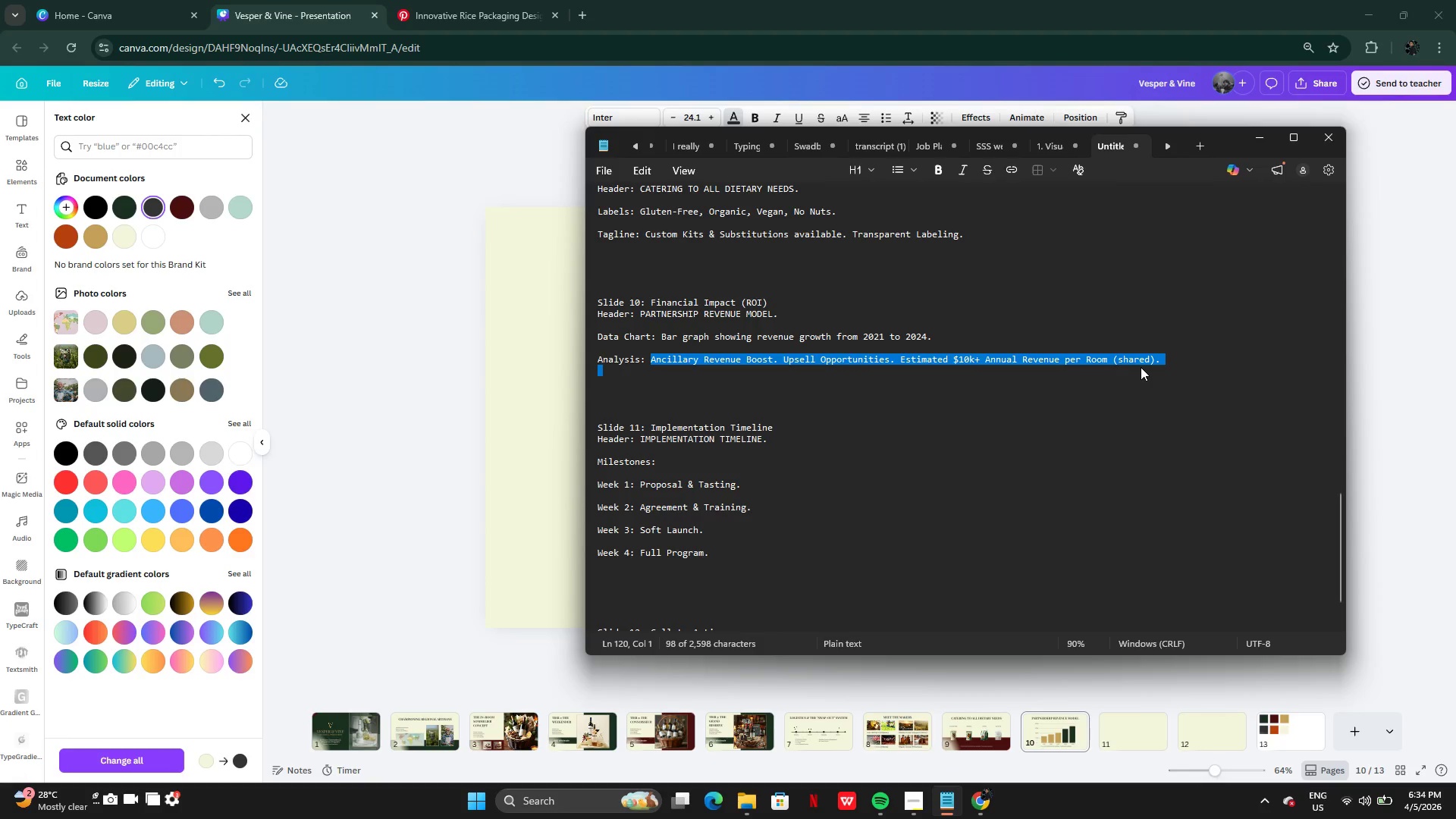 
key(Control+C)
 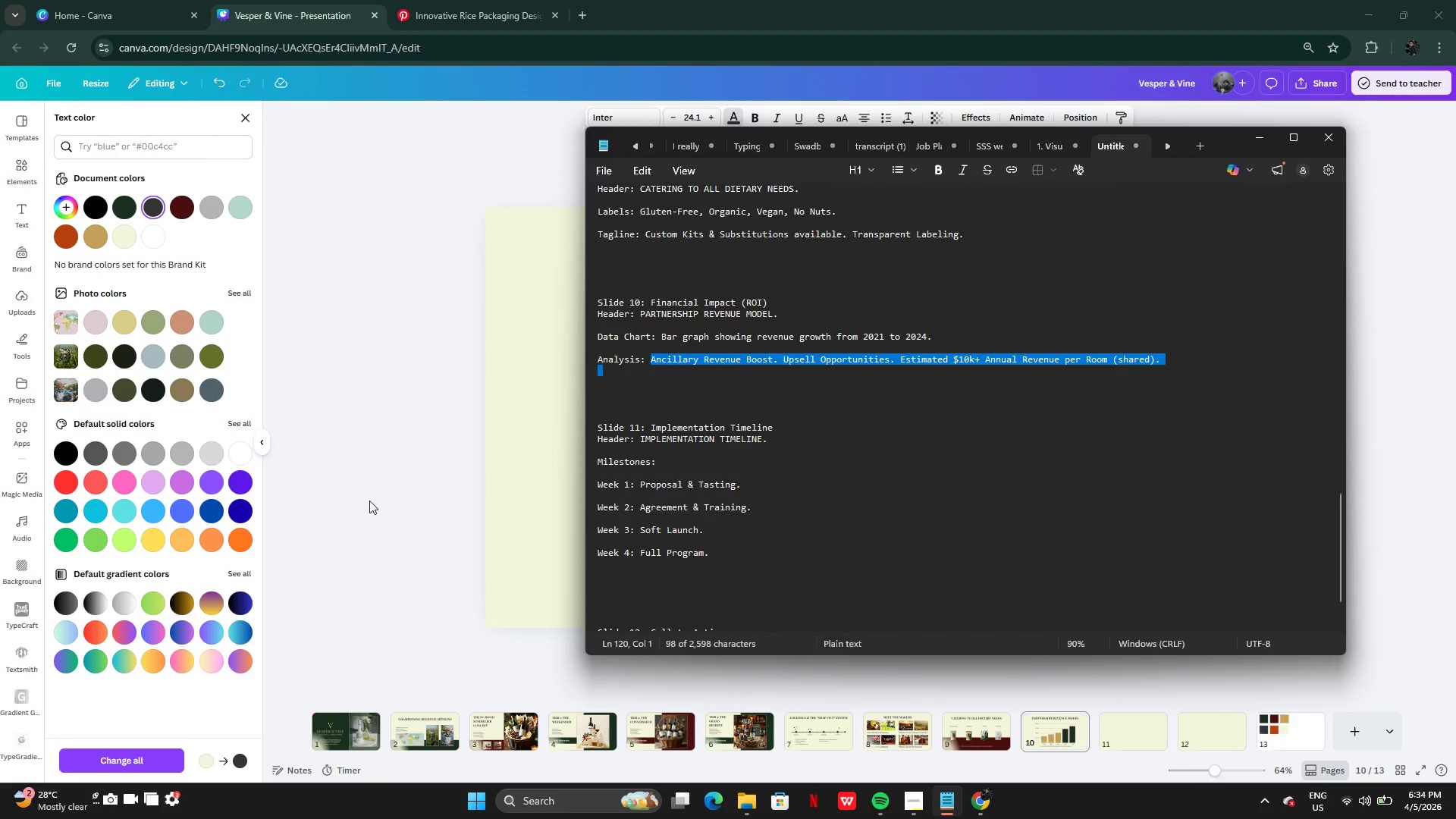 
left_click([369, 500])
 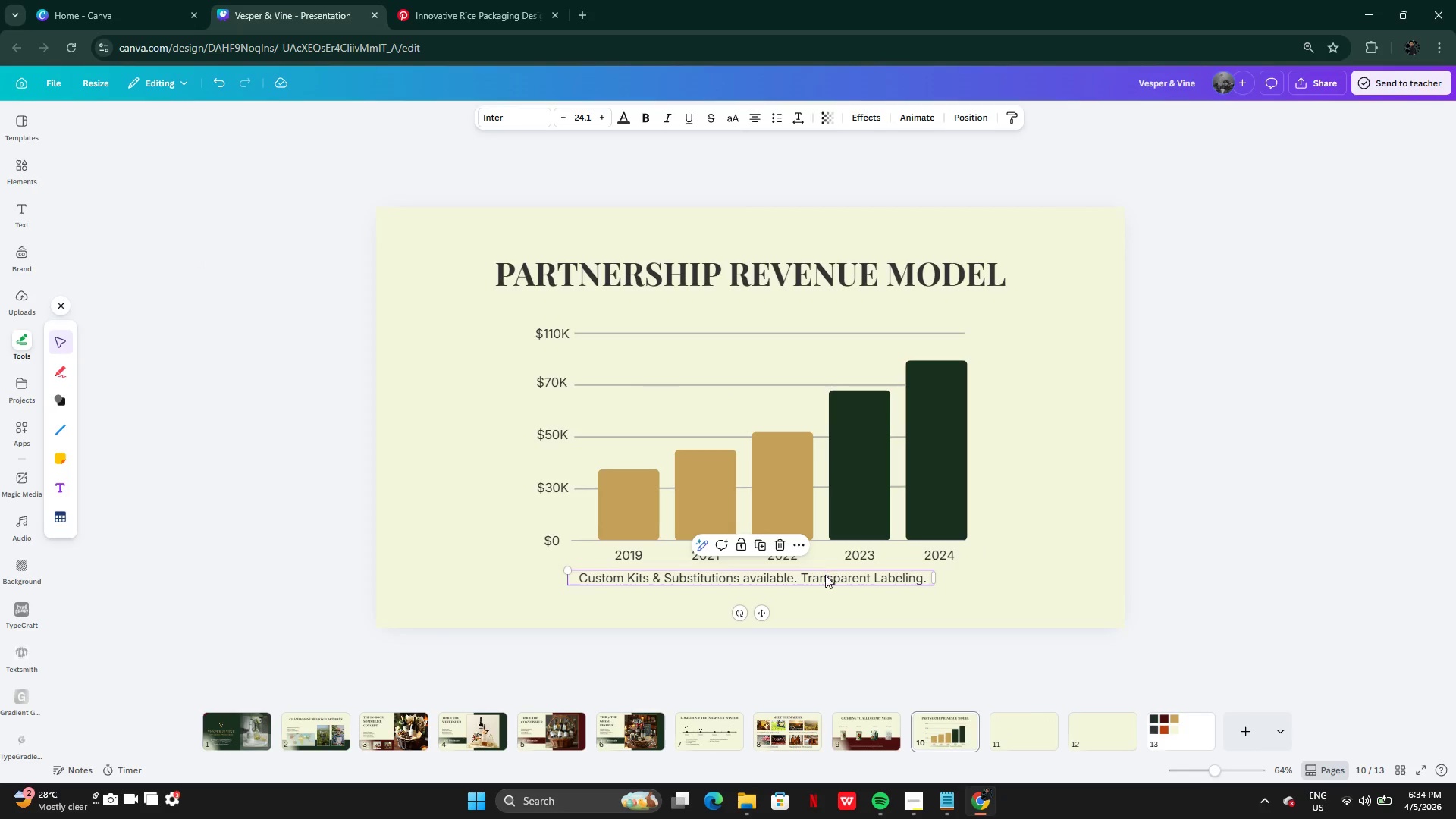 
double_click([825, 575])
 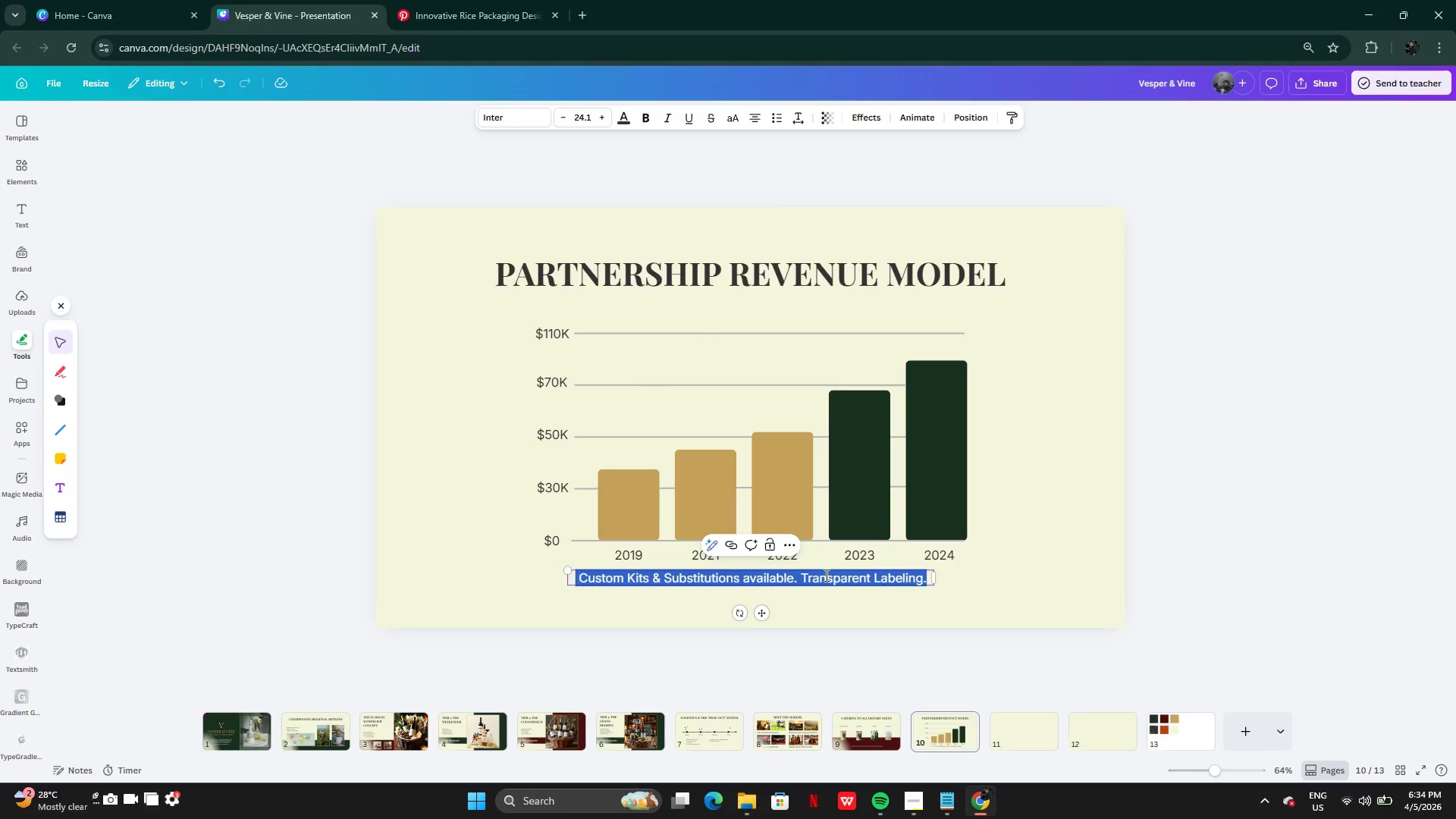 
key(Control+V)
 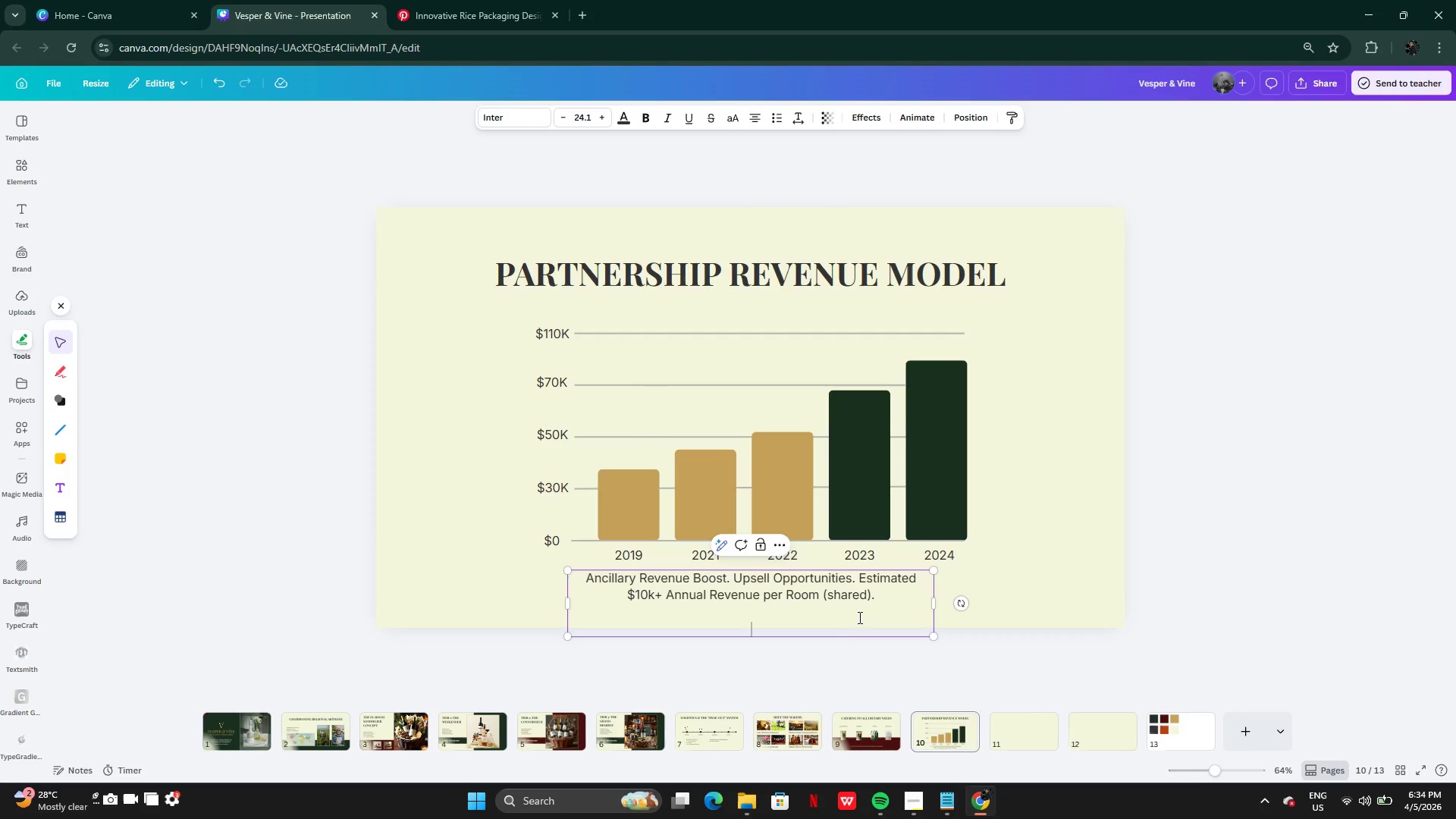 
key(Backspace)
 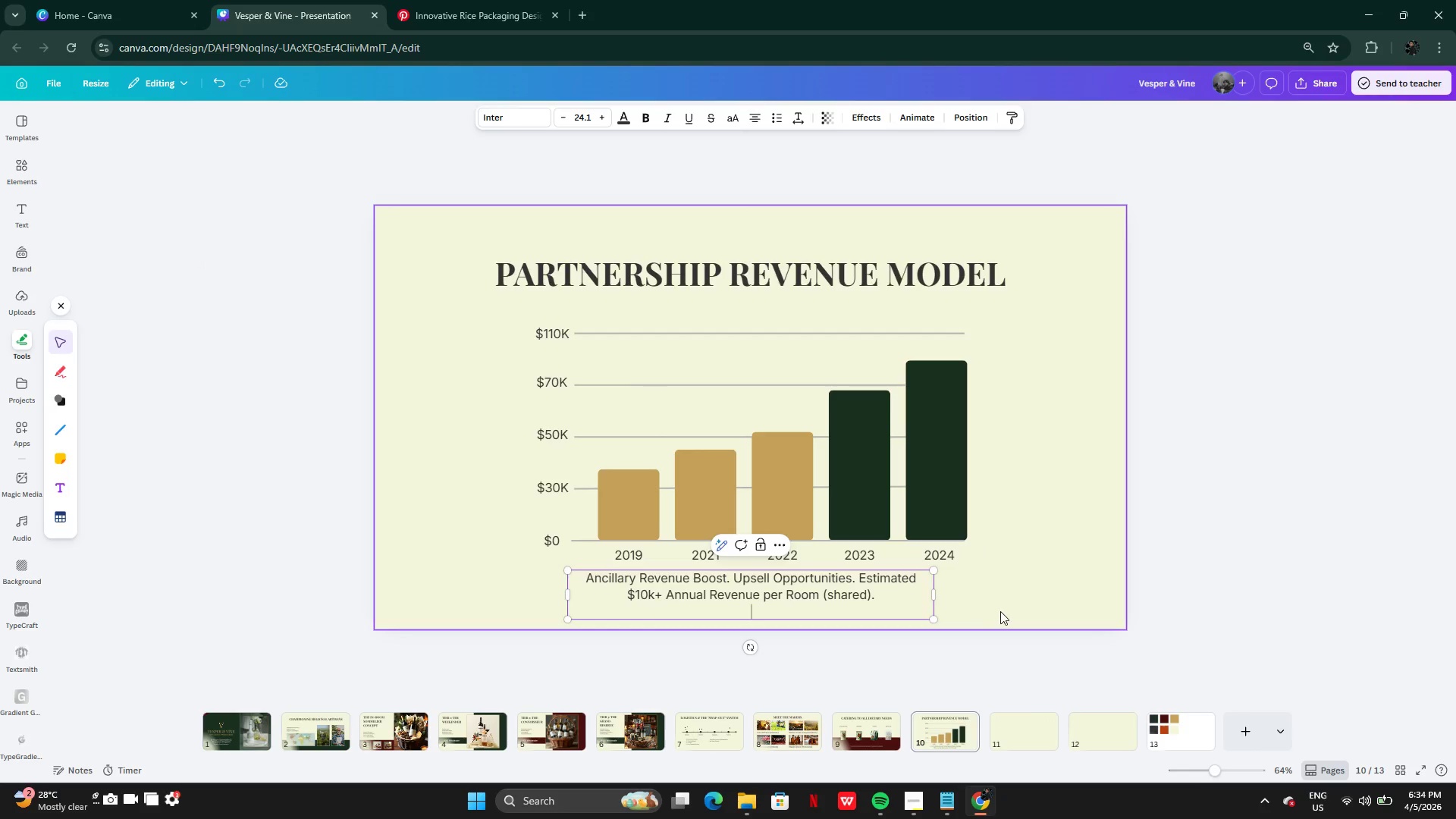 
key(Backspace)
 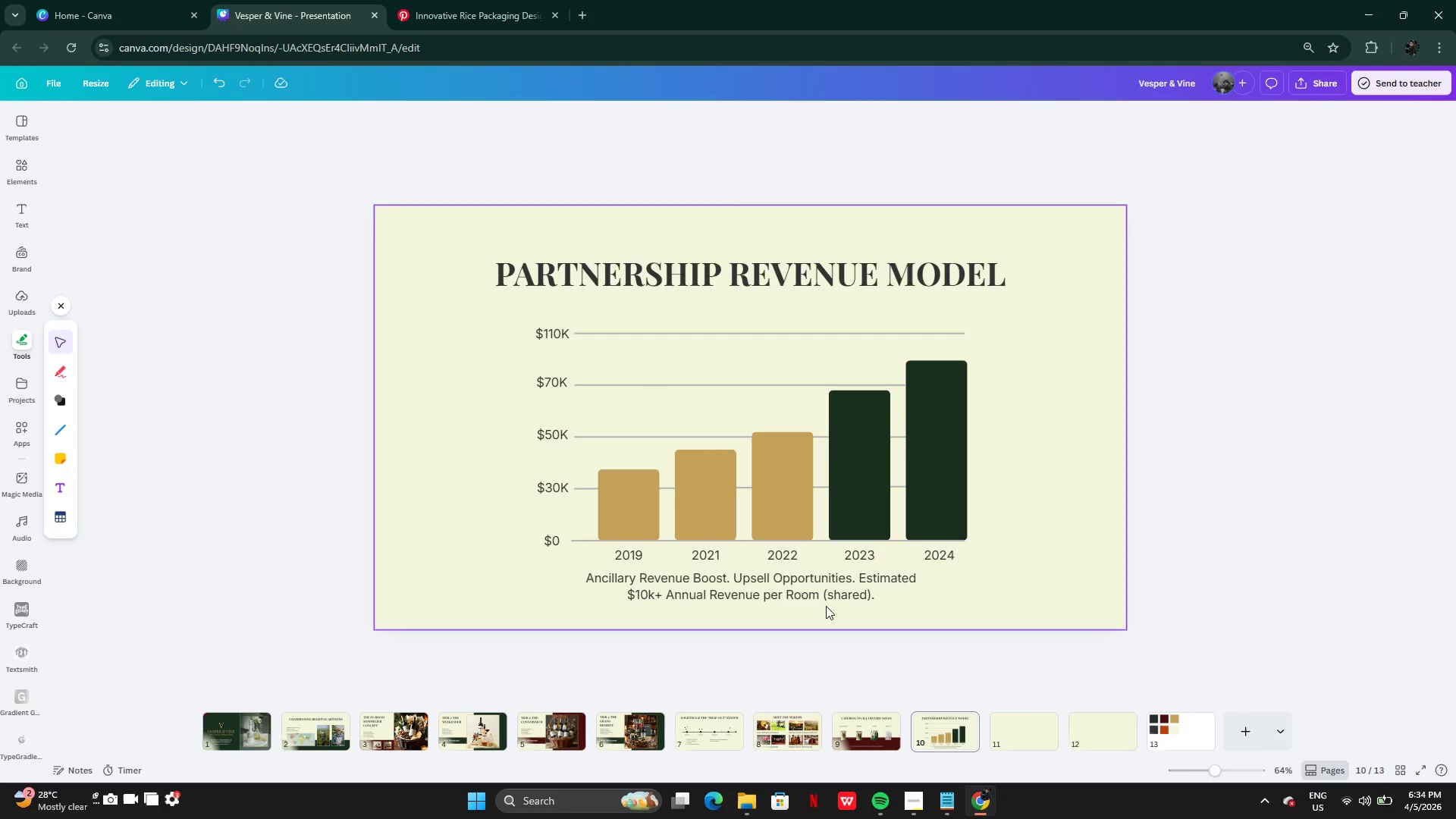 
left_click([805, 585])
 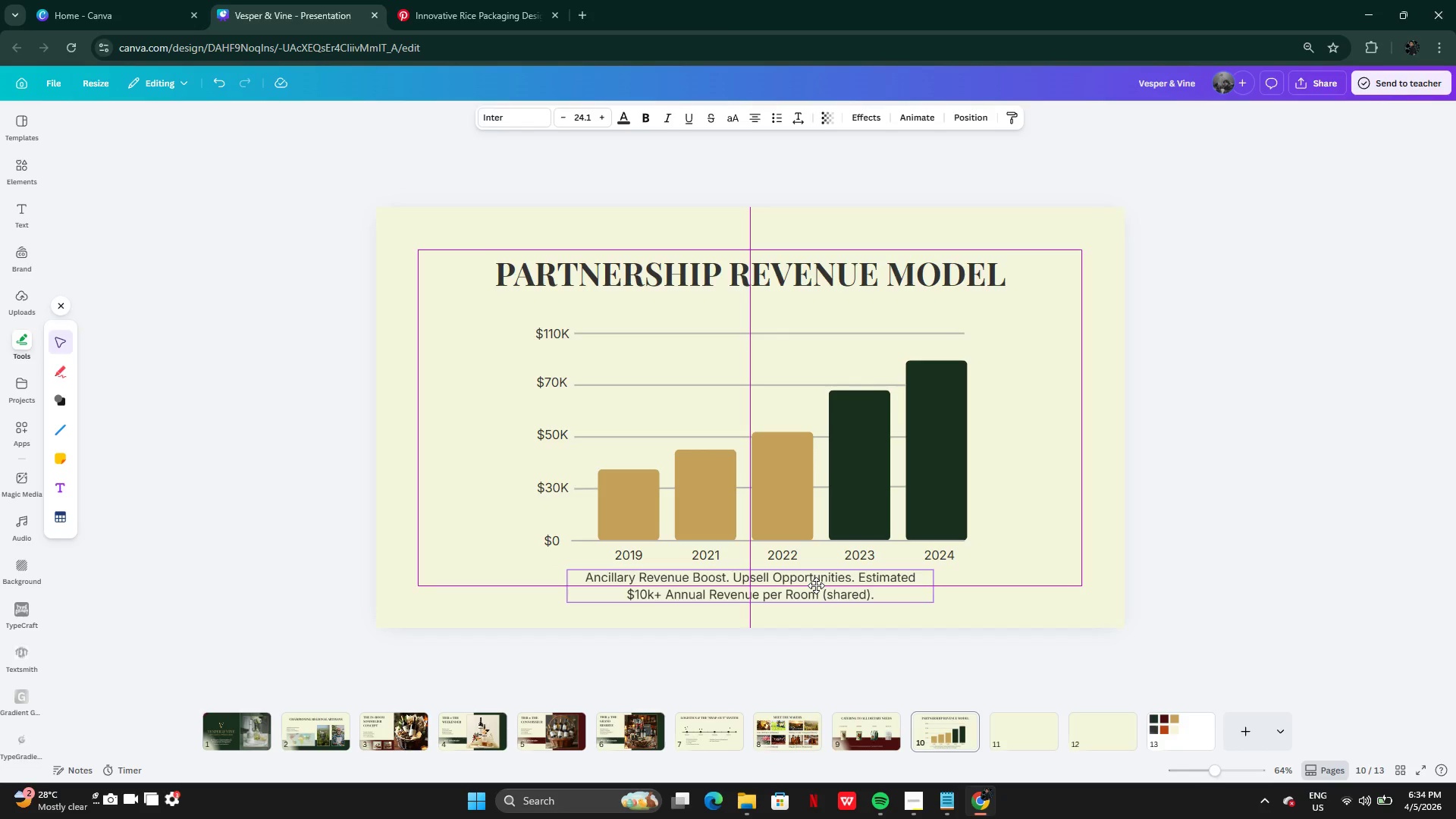 
left_click([852, 490])
 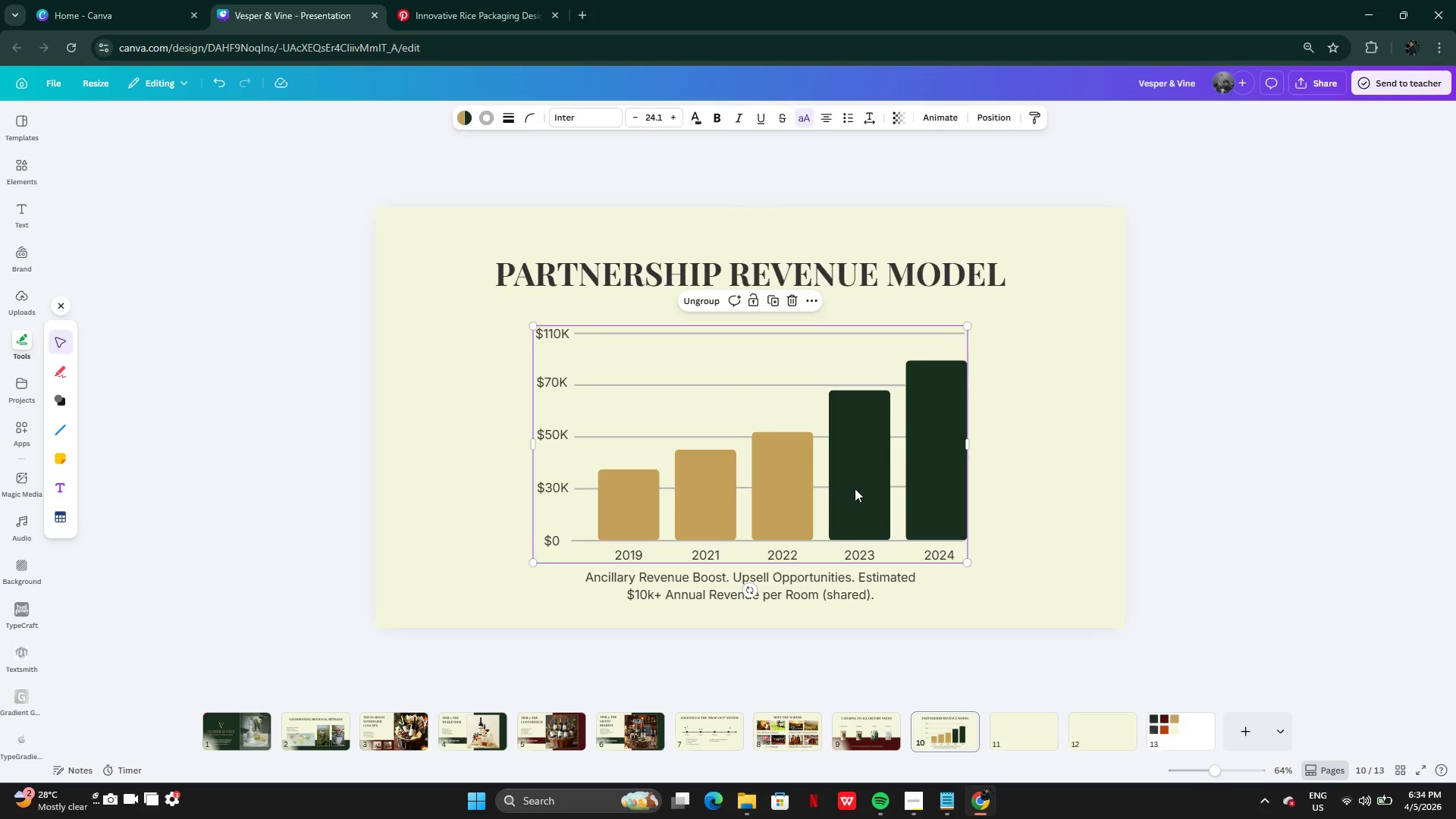 
left_click_drag(start_coordinate=[855, 488], to_coordinate=[855, 478])
 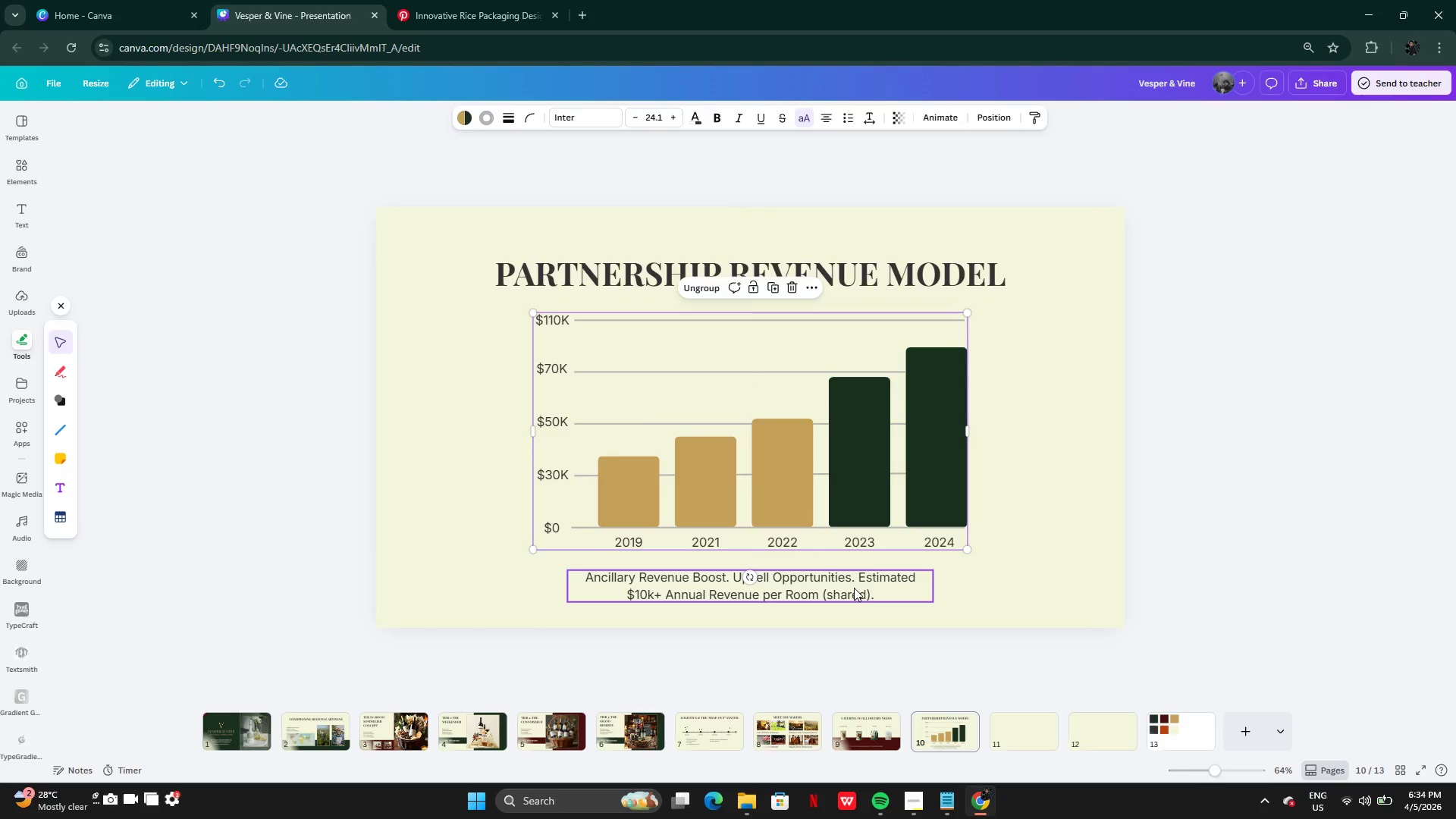 
left_click([854, 588])
 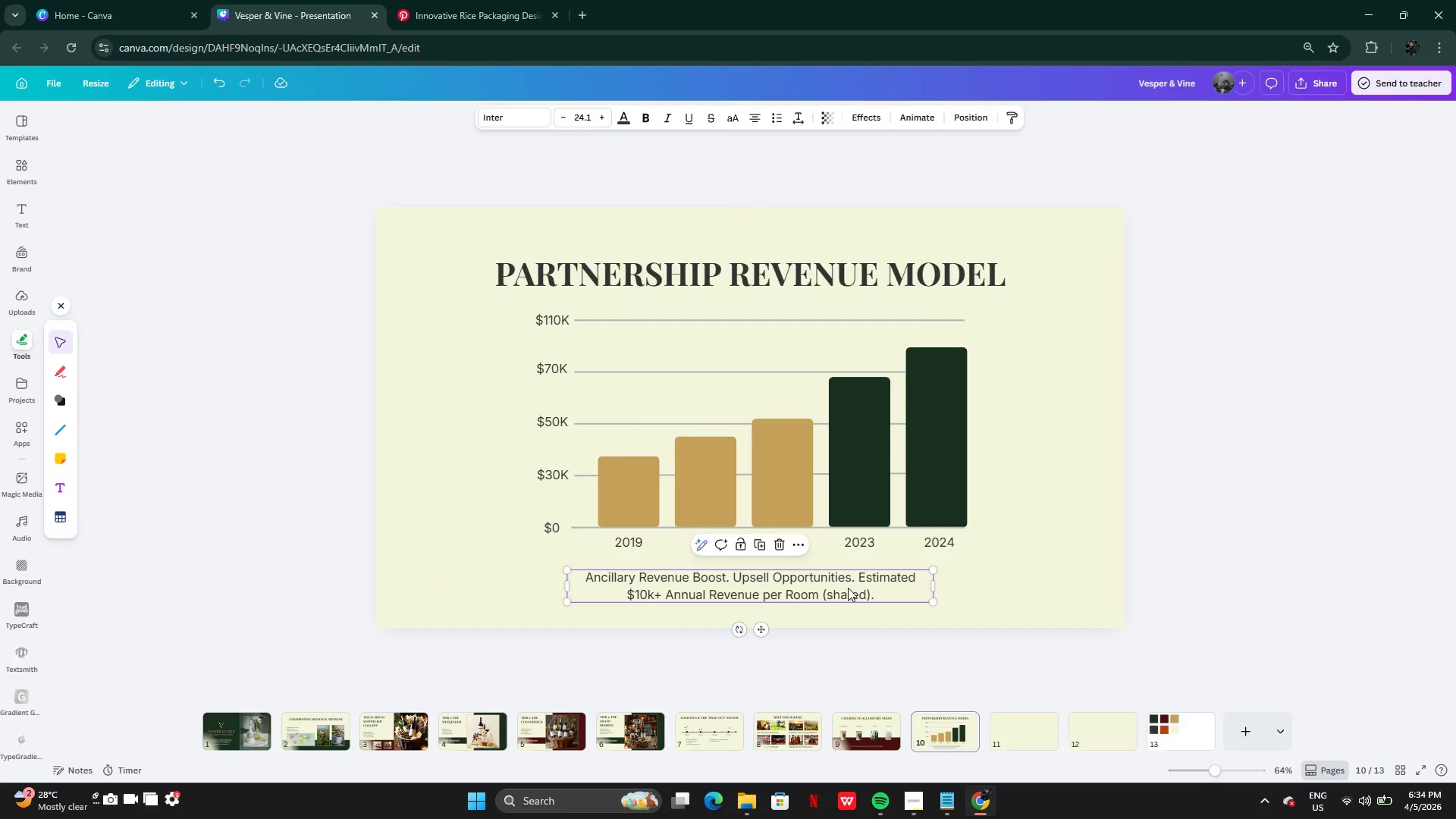 
left_click([848, 595])
 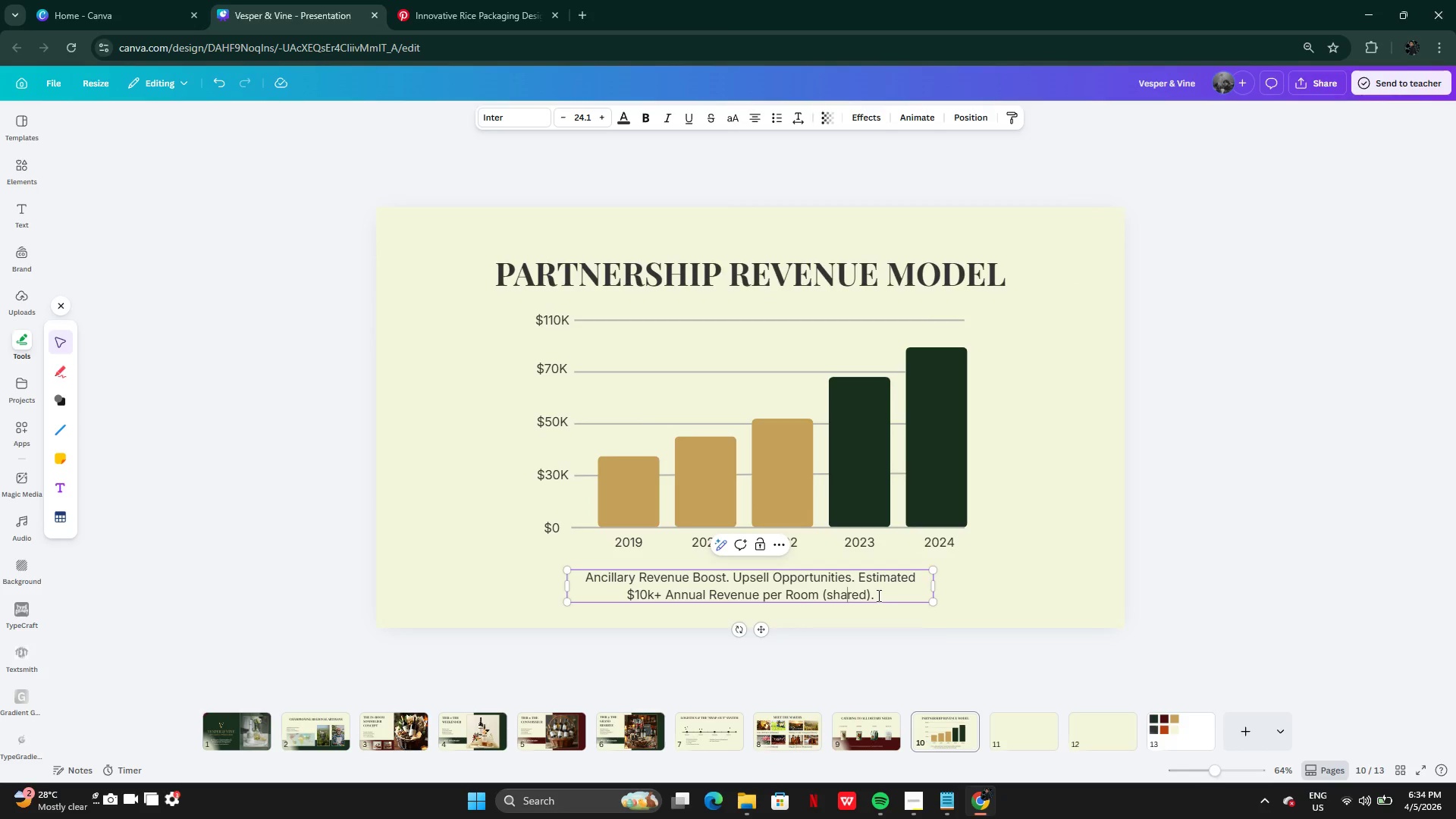 
left_click([941, 631])
 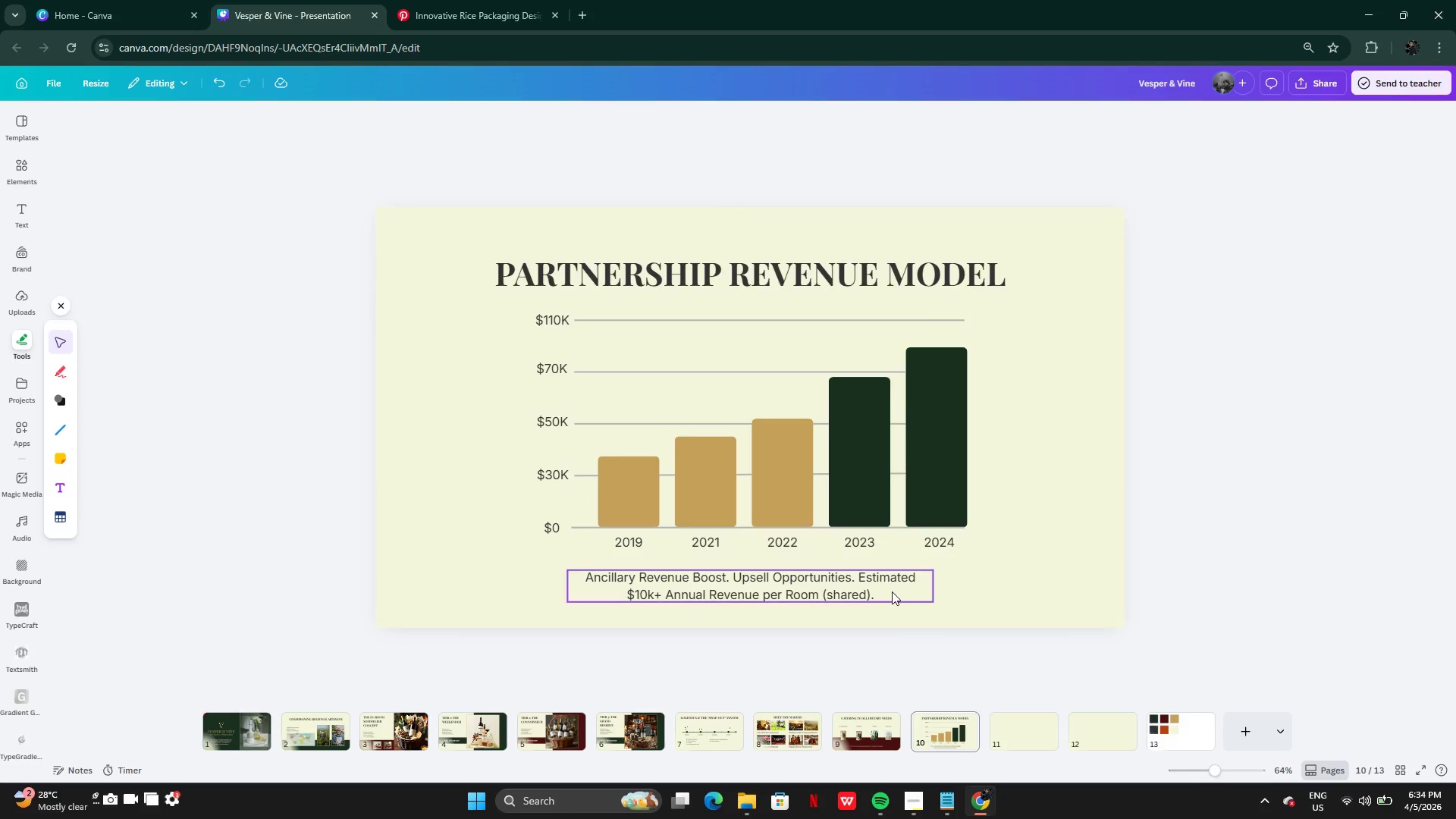 
left_click([892, 592])
 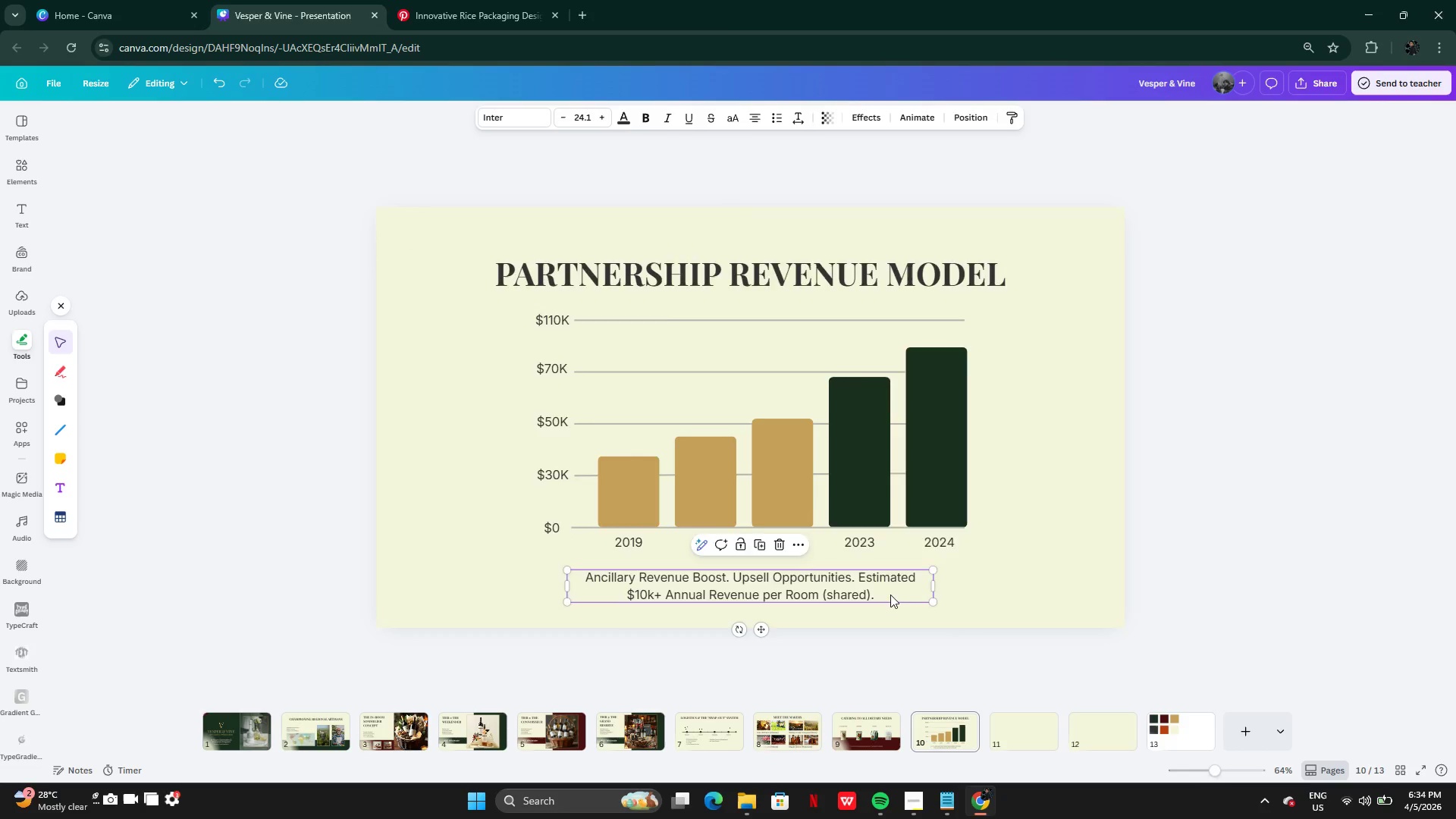 
left_click([1005, 739])
 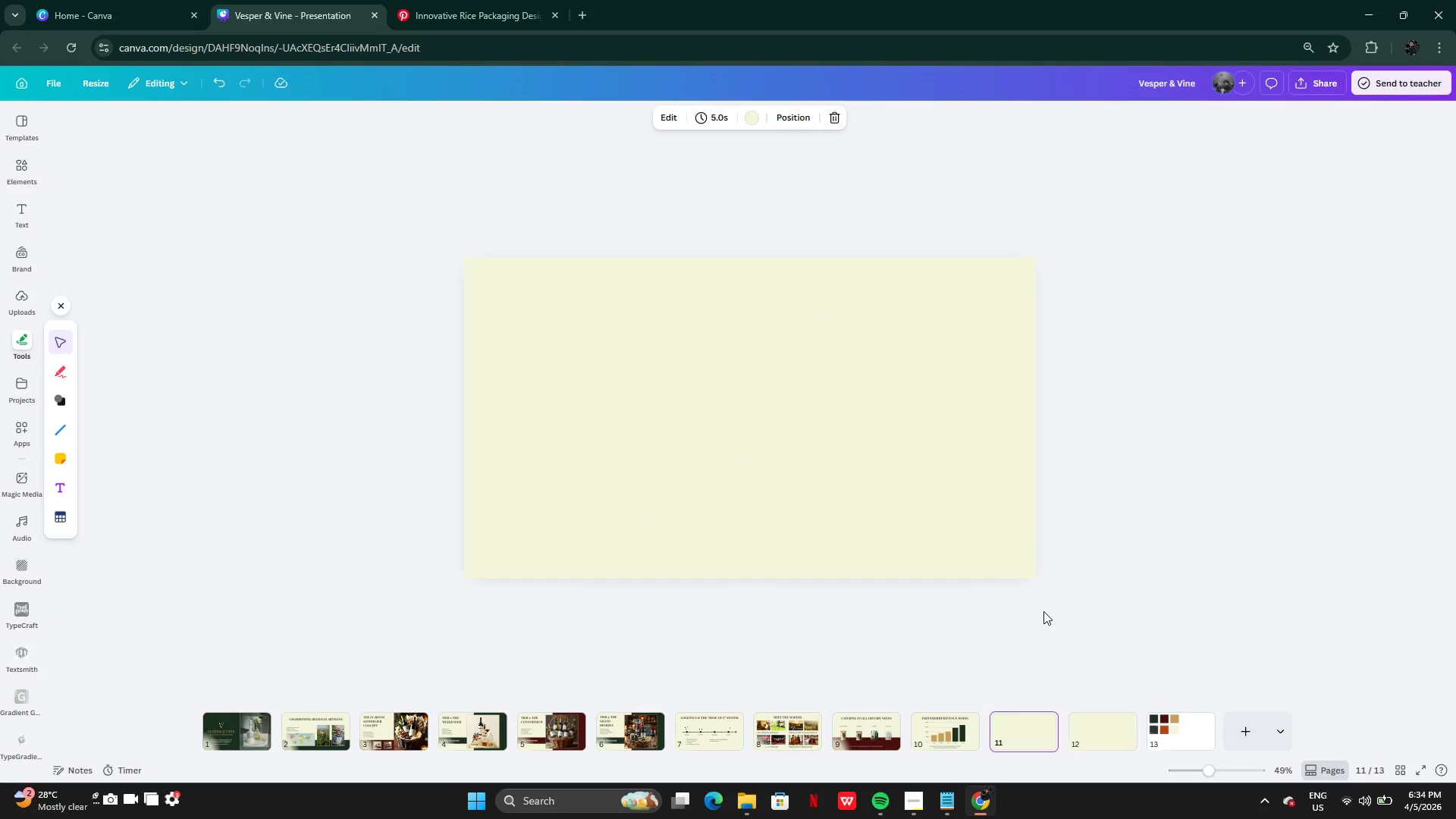 
wait(5.73)
 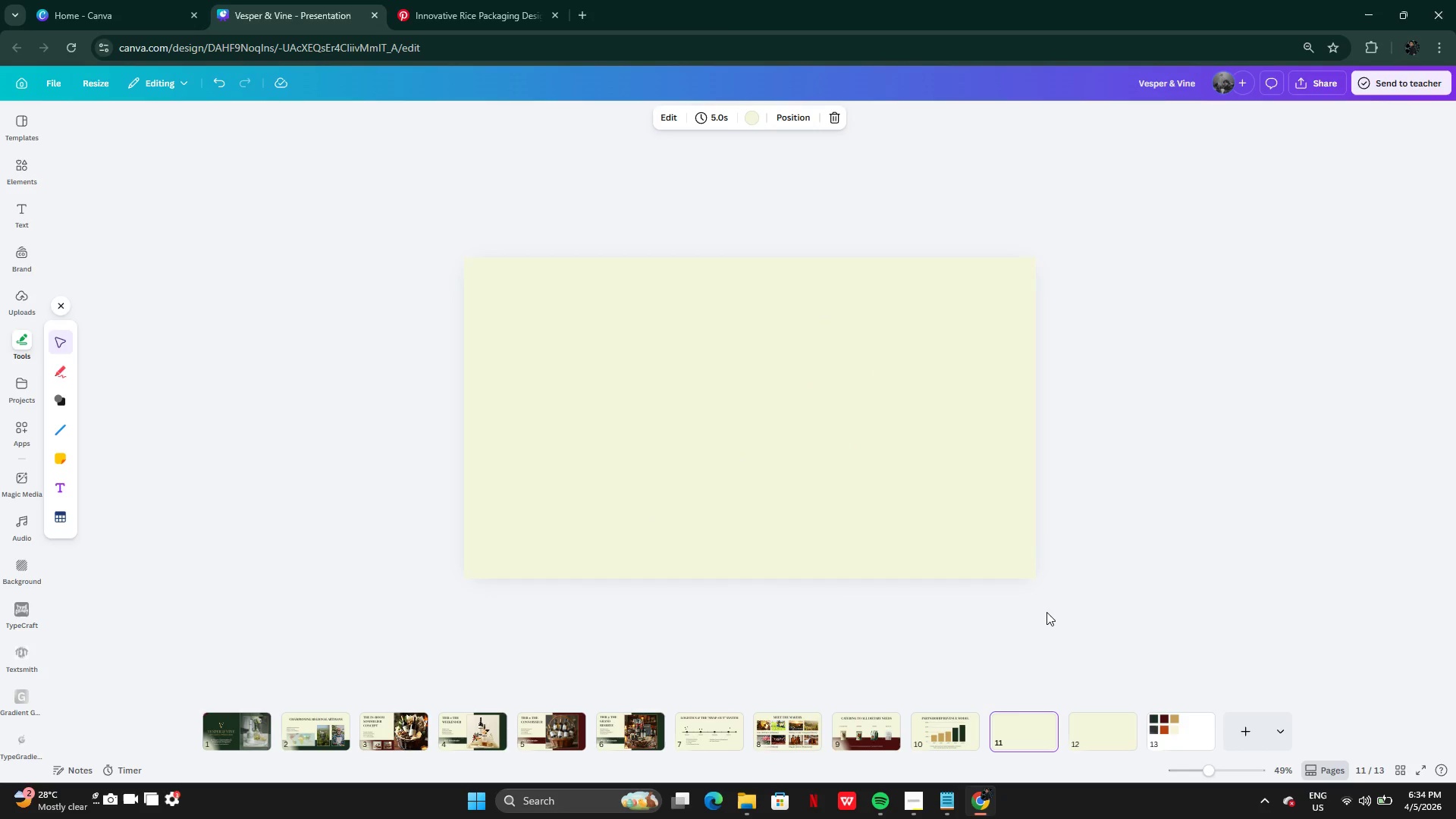 
left_click([962, 793])
 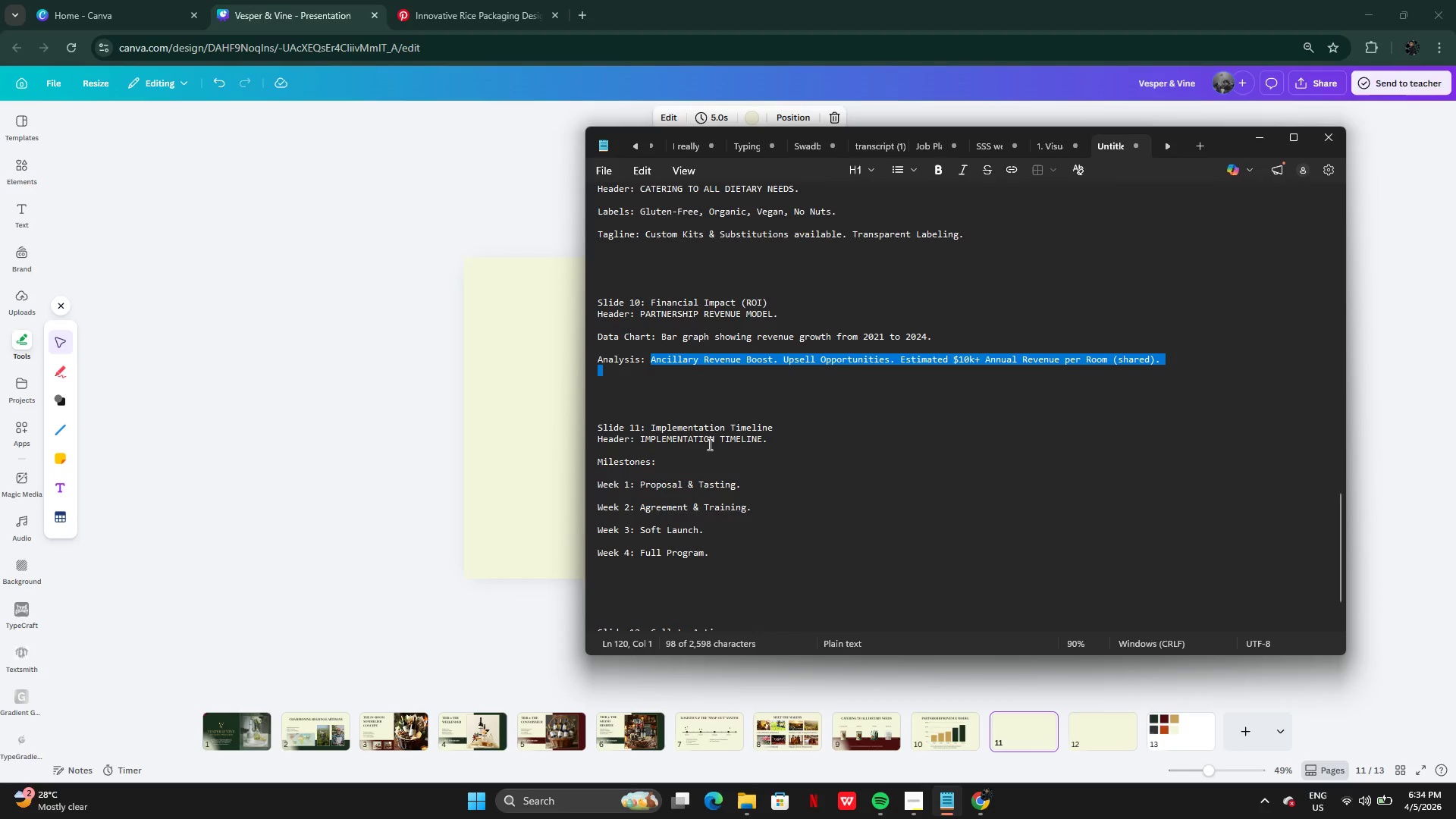 
left_click([647, 366])
 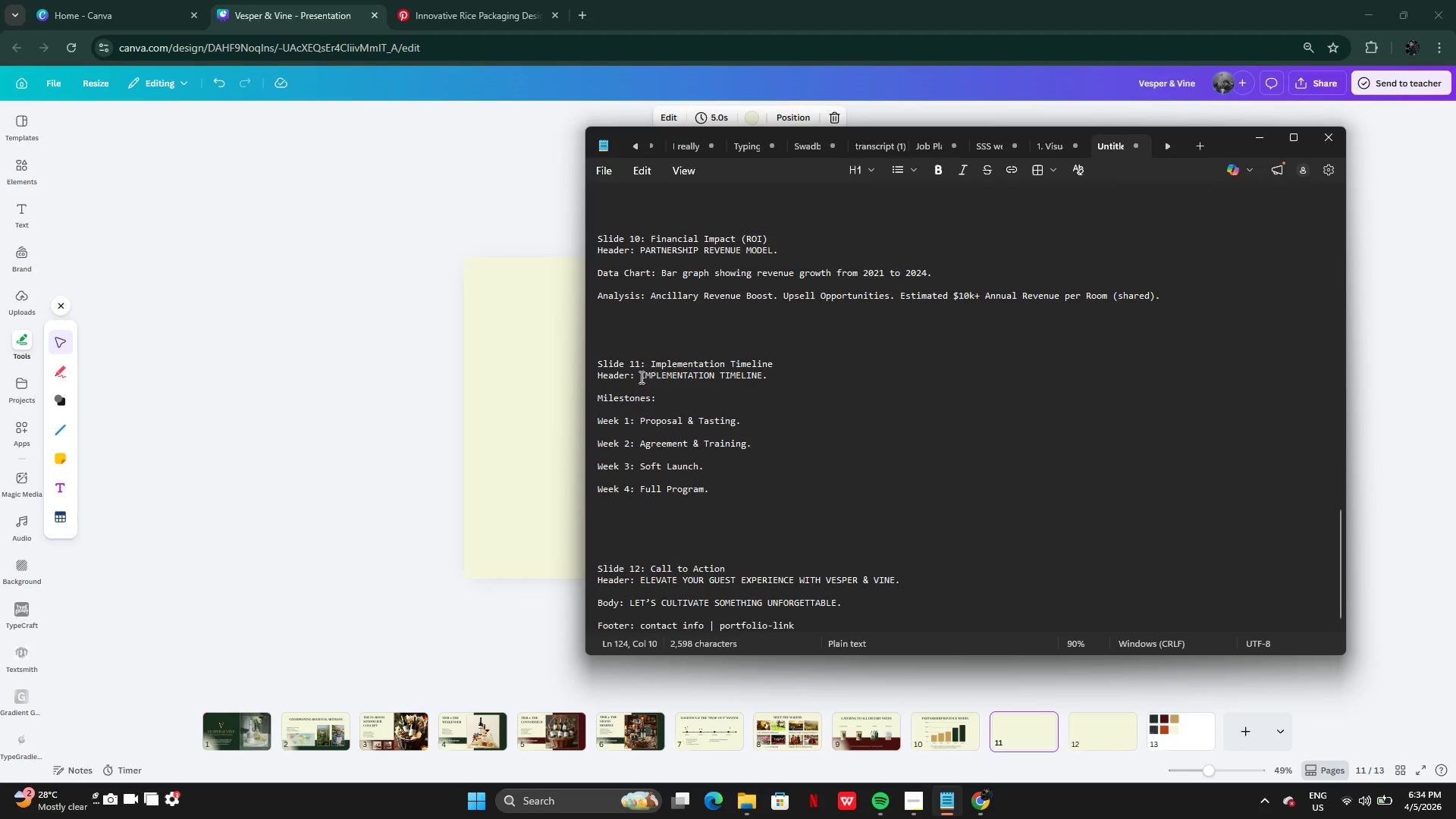 
scroll: coordinate [700, 443], scroll_direction: down, amount: 3.0
 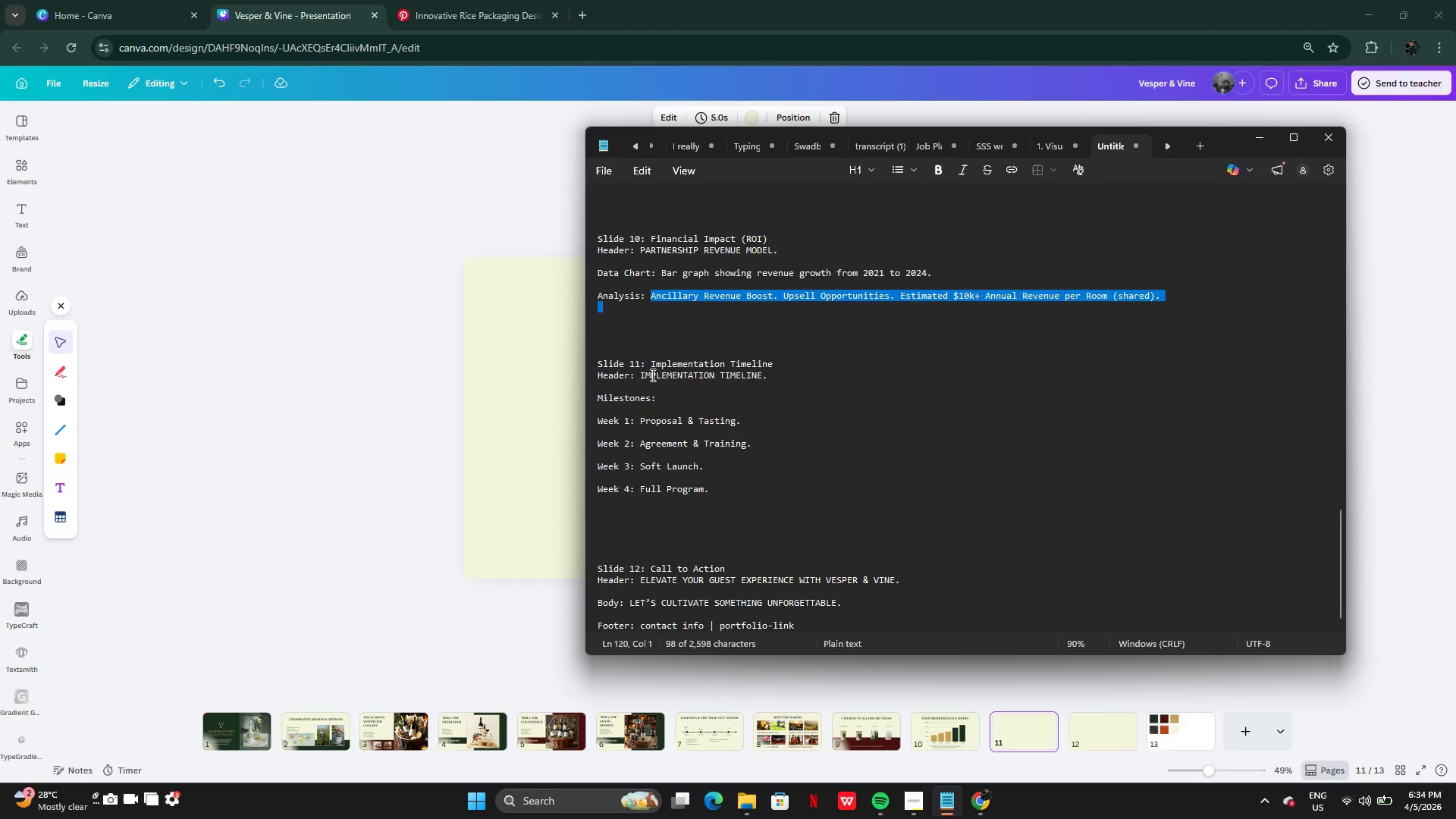 
left_click_drag(start_coordinate=[640, 375], to_coordinate=[763, 379])
 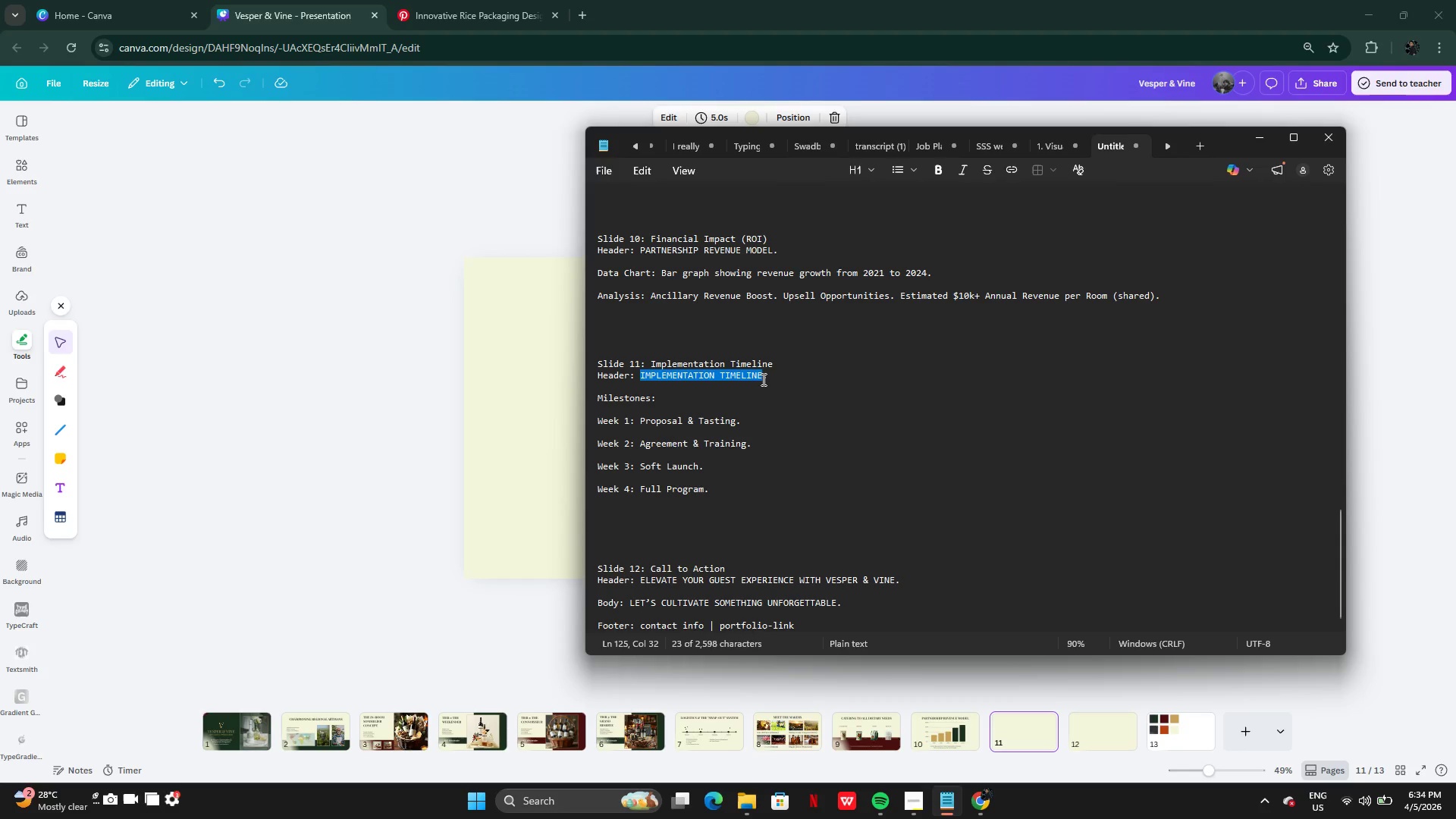 
key(Control+C)
 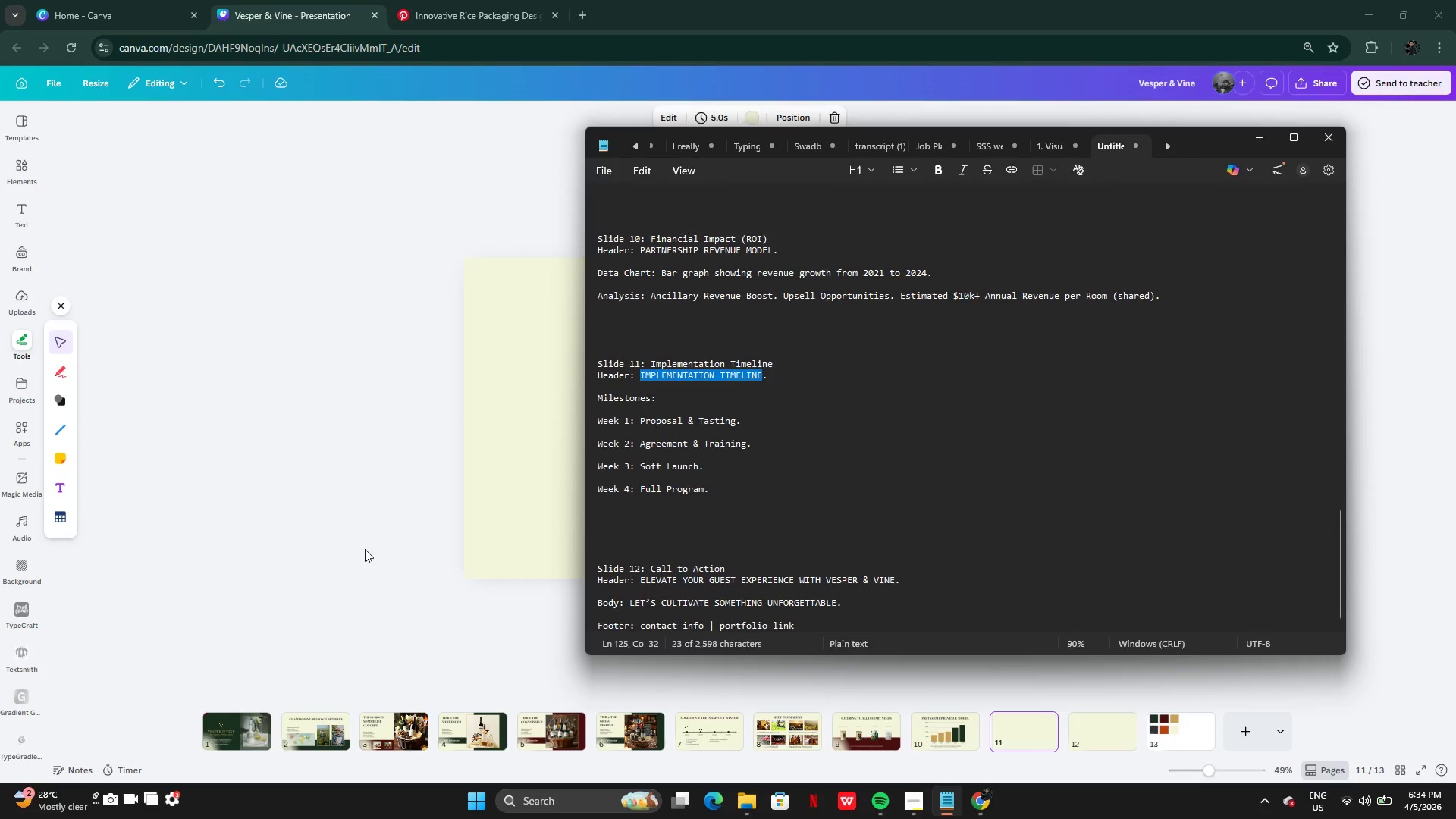 
left_click([365, 549])
 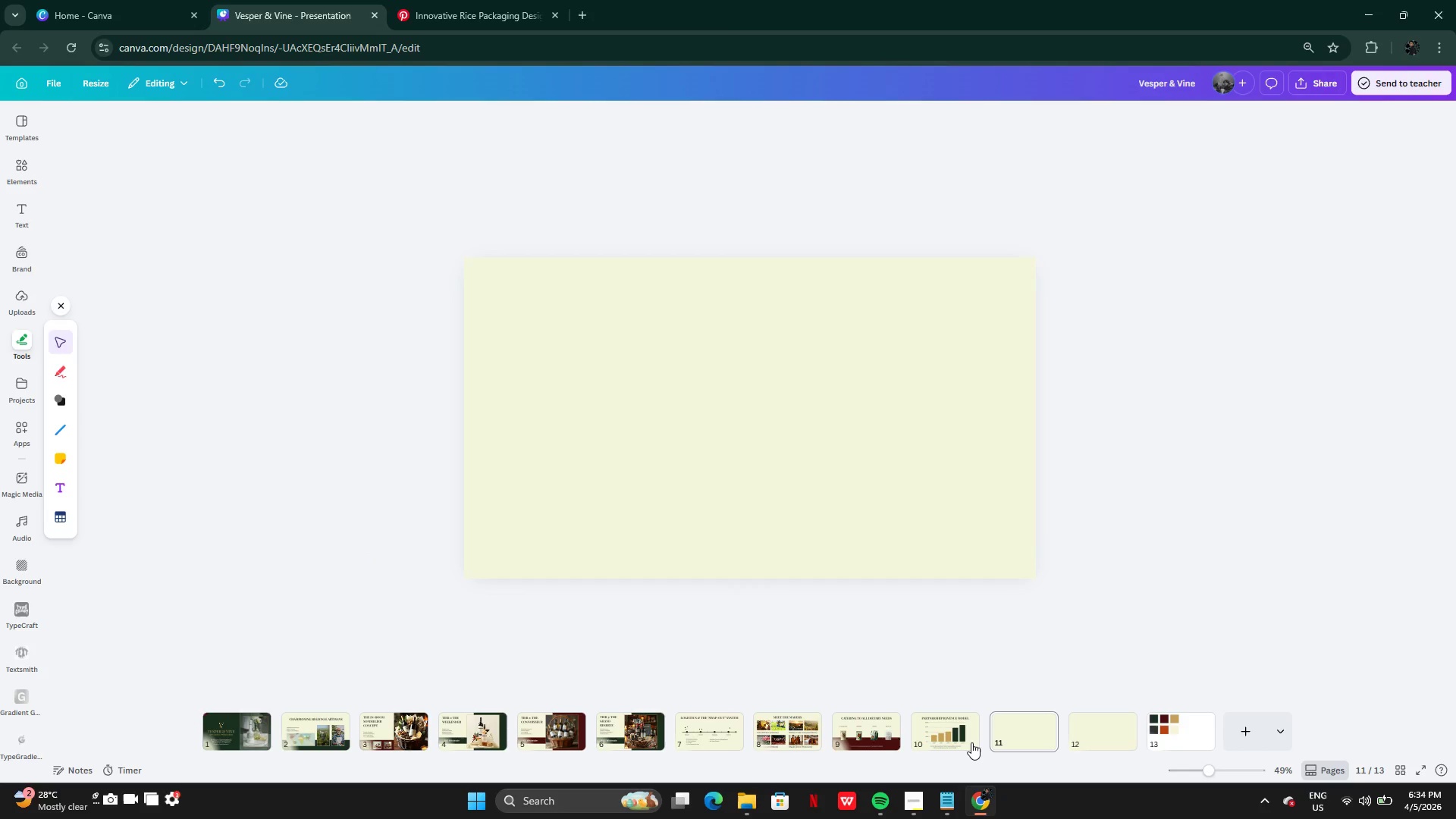 
left_click([971, 742])
 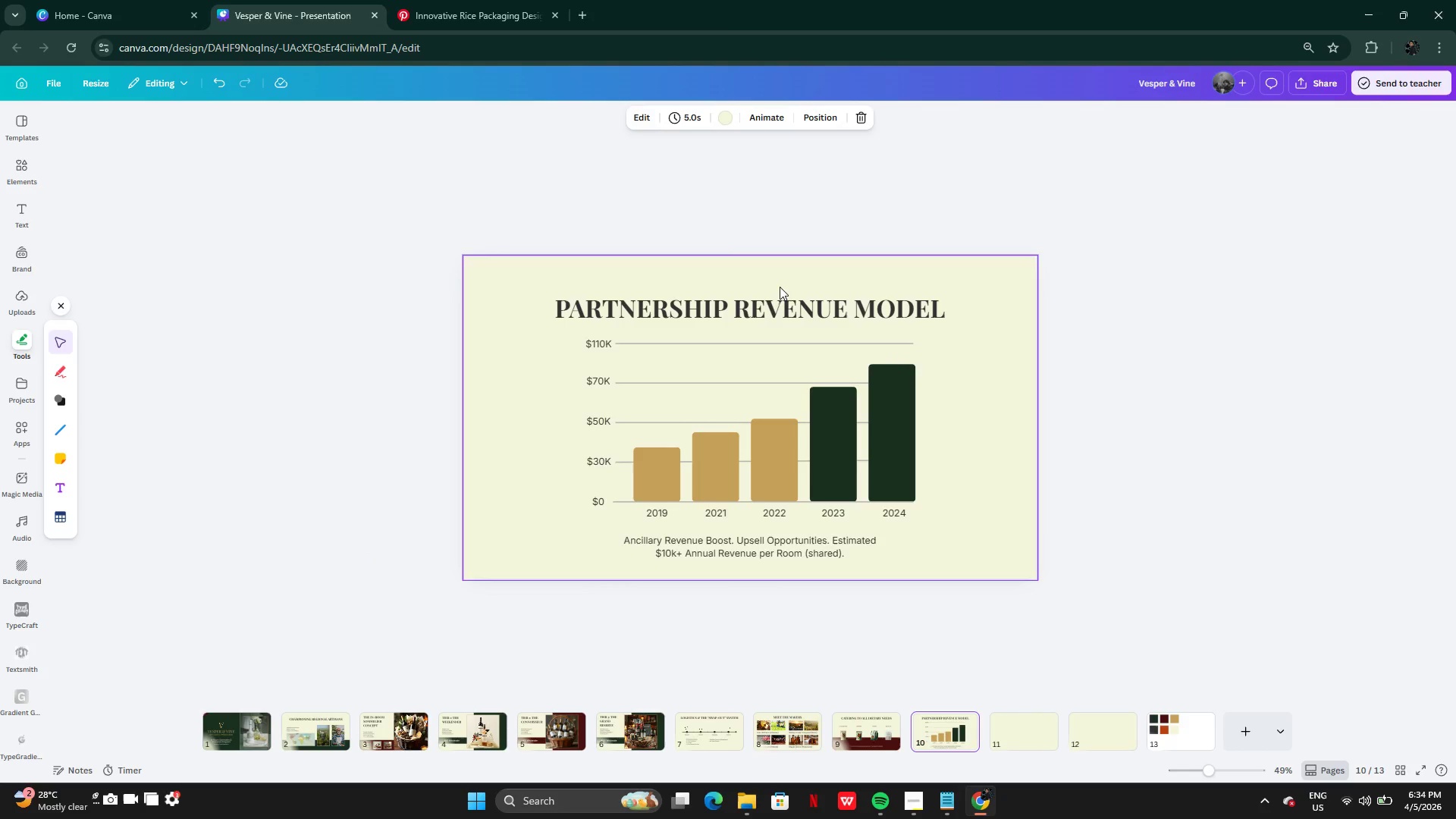 
left_click([784, 305])
 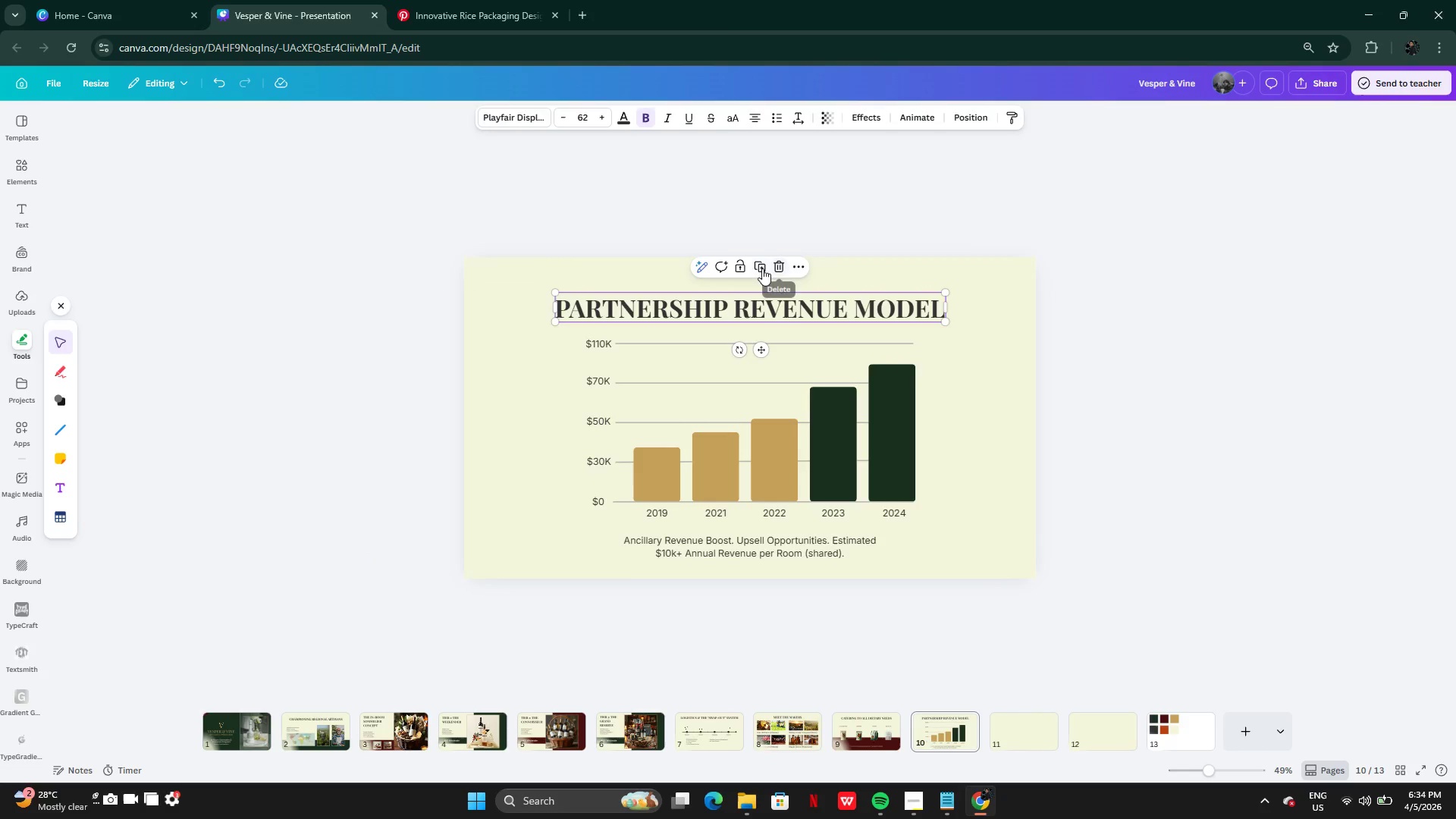 
left_click([761, 268])
 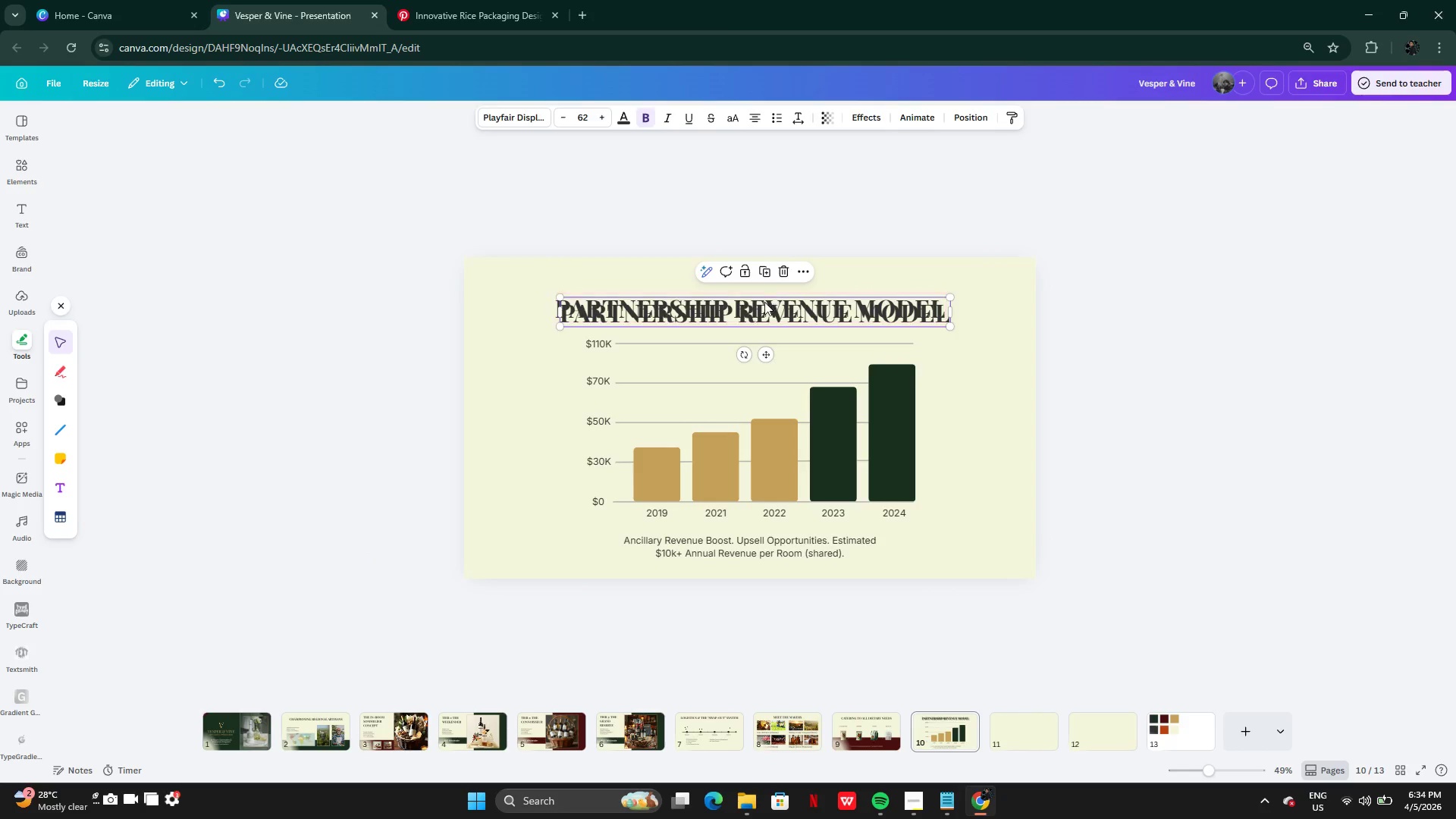 
left_click_drag(start_coordinate=[764, 303], to_coordinate=[1005, 726])
 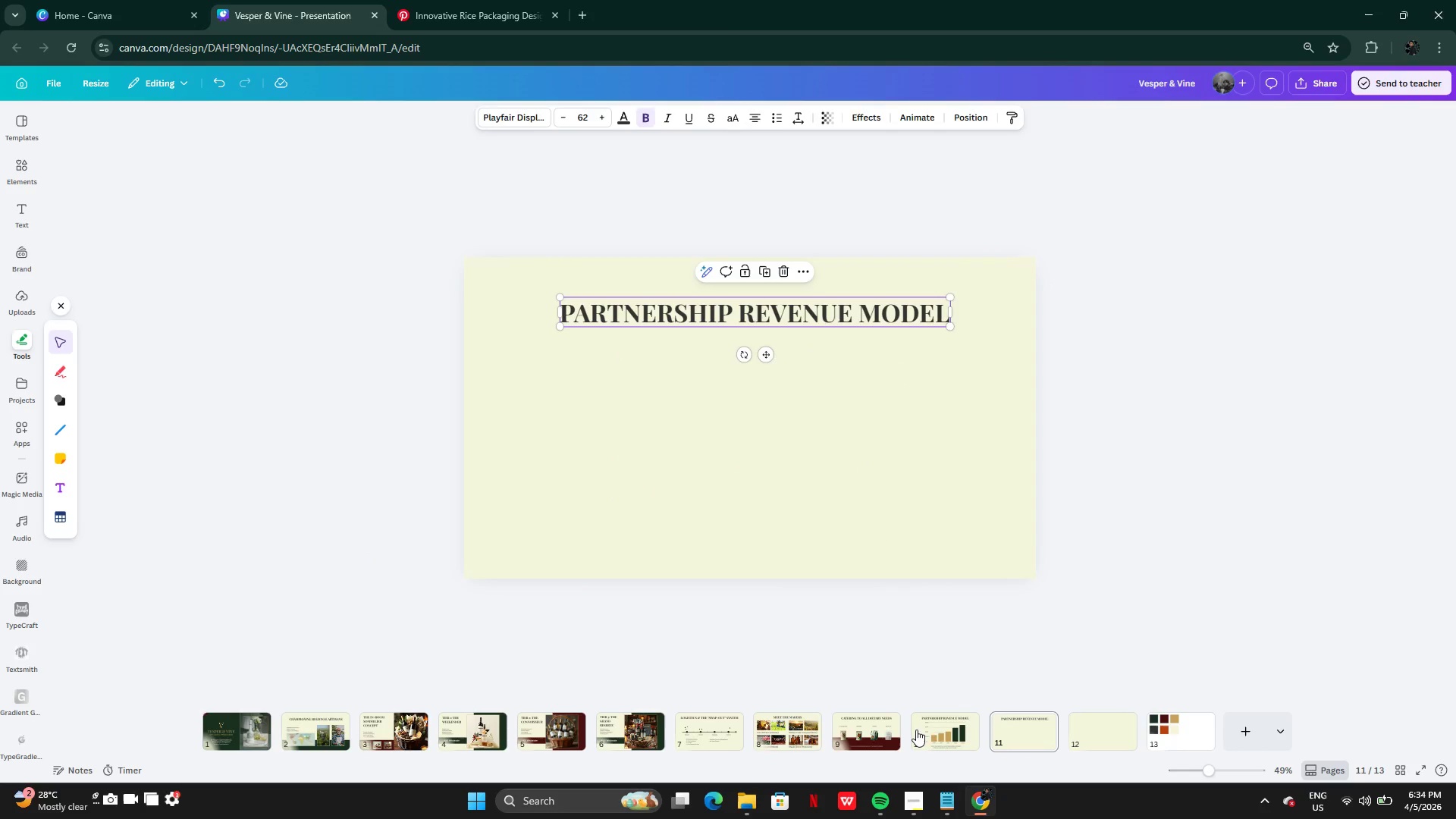 
left_click([935, 737])
 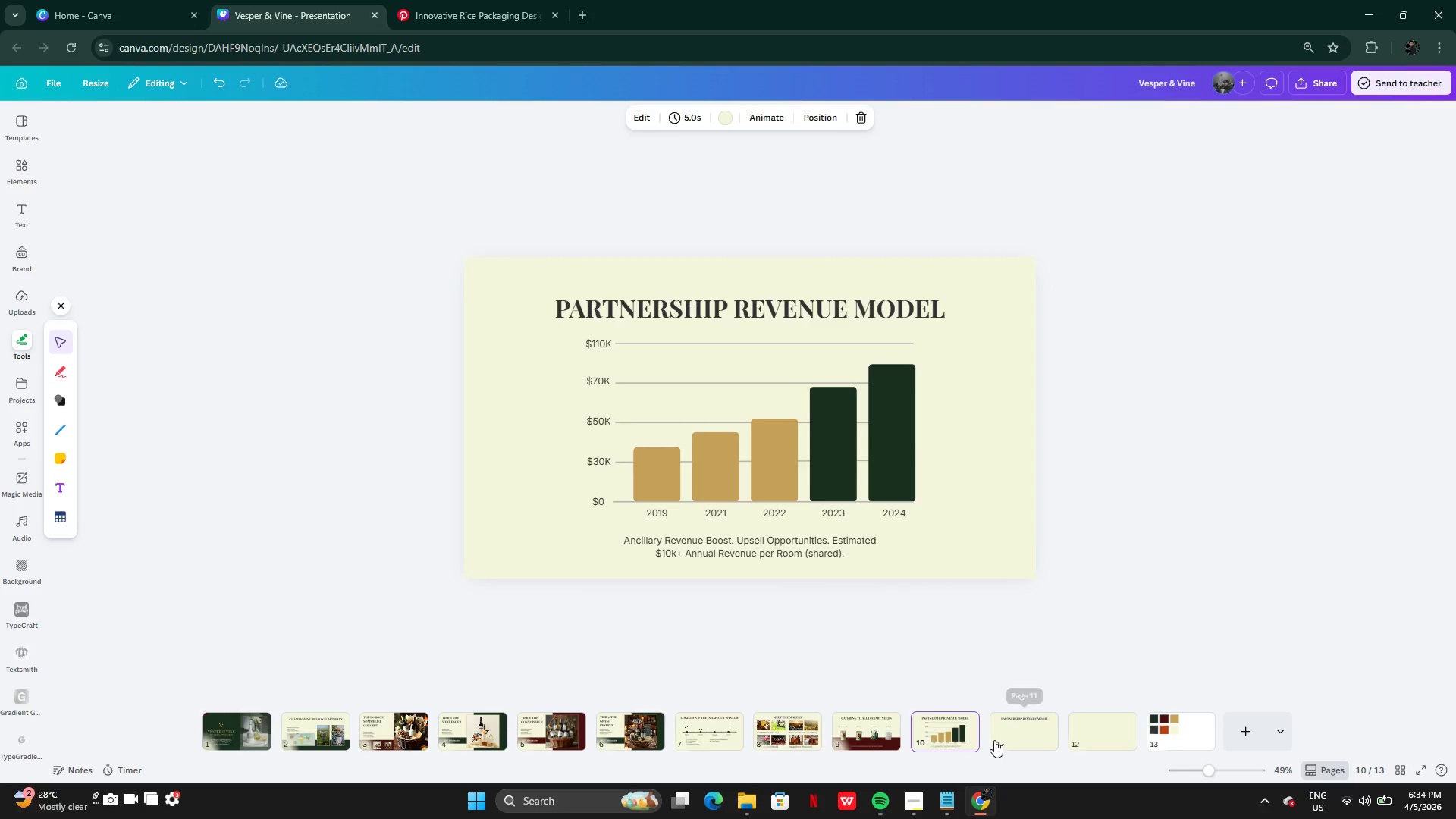 
left_click([996, 740])
 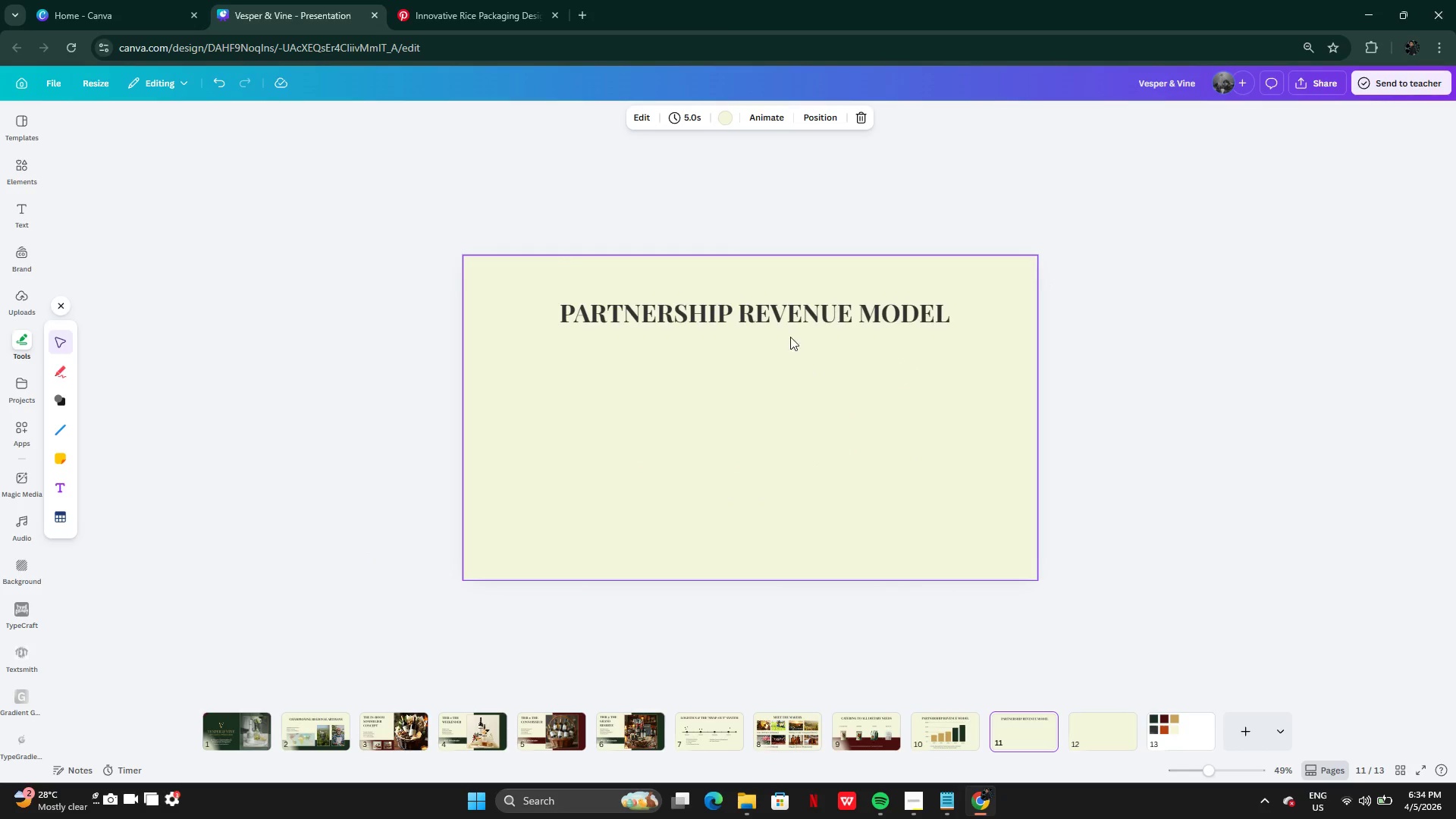 
left_click([786, 327])
 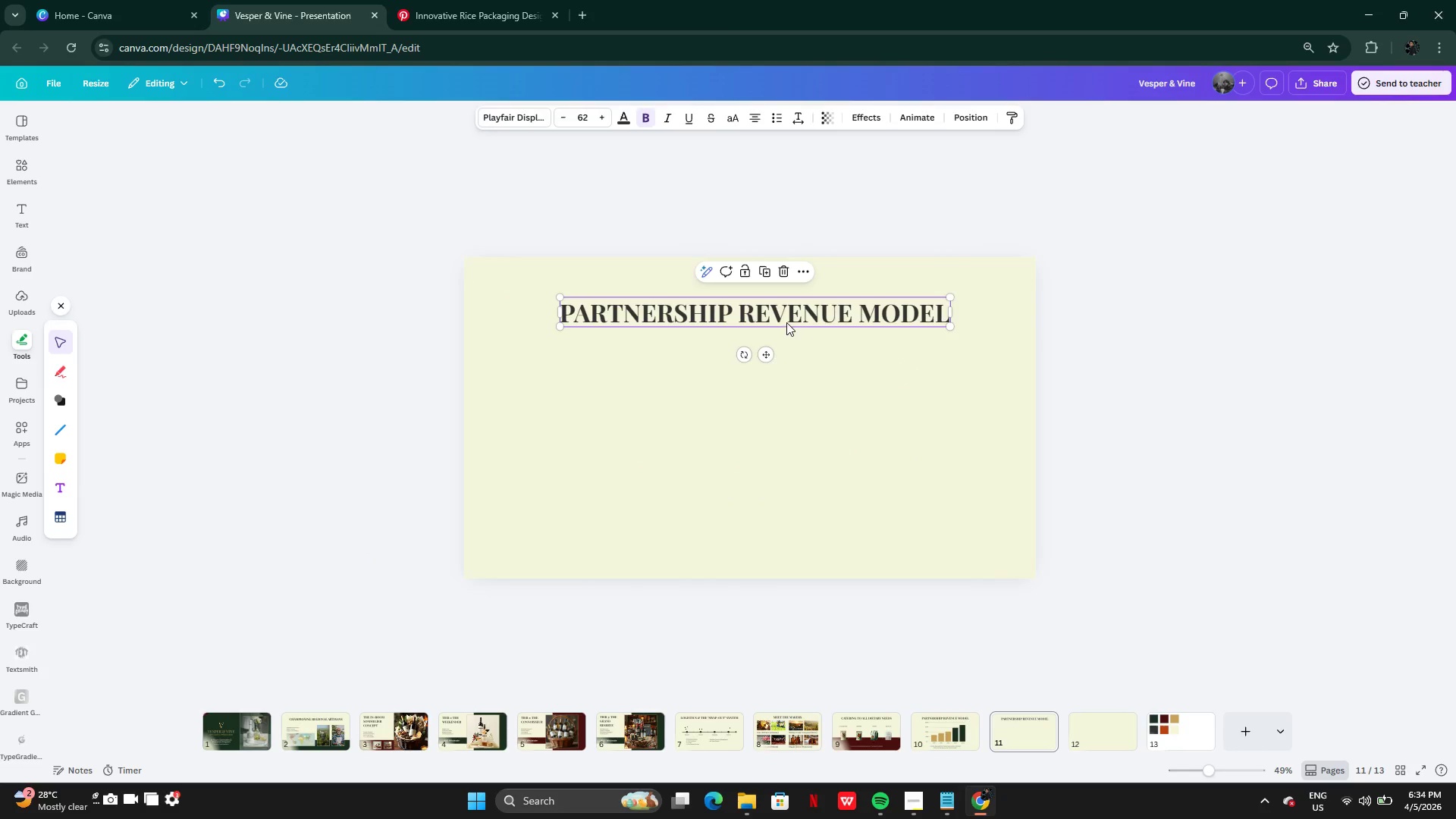 
left_click_drag(start_coordinate=[786, 322], to_coordinate=[784, 313])
 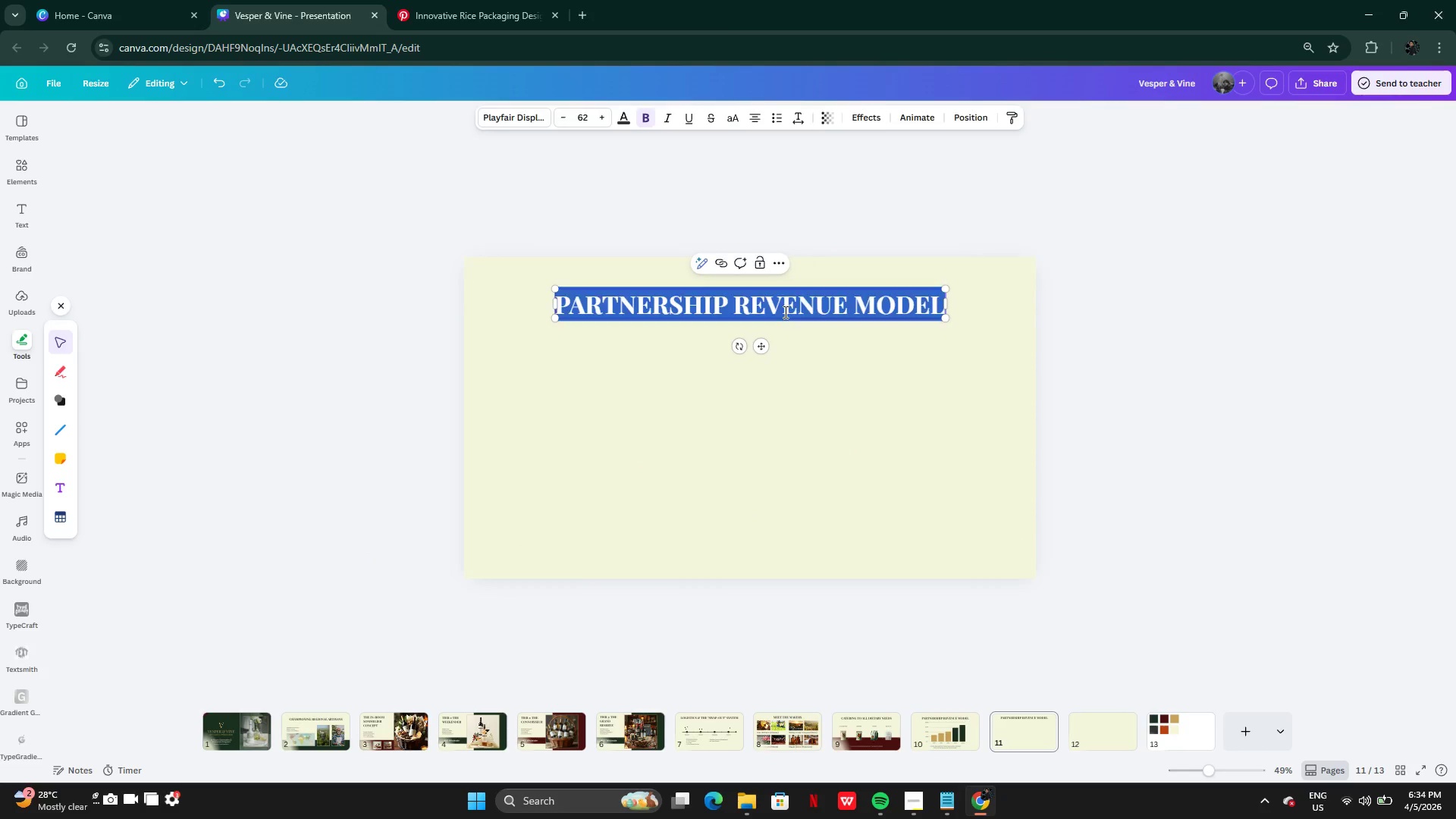 
double_click([784, 312])
 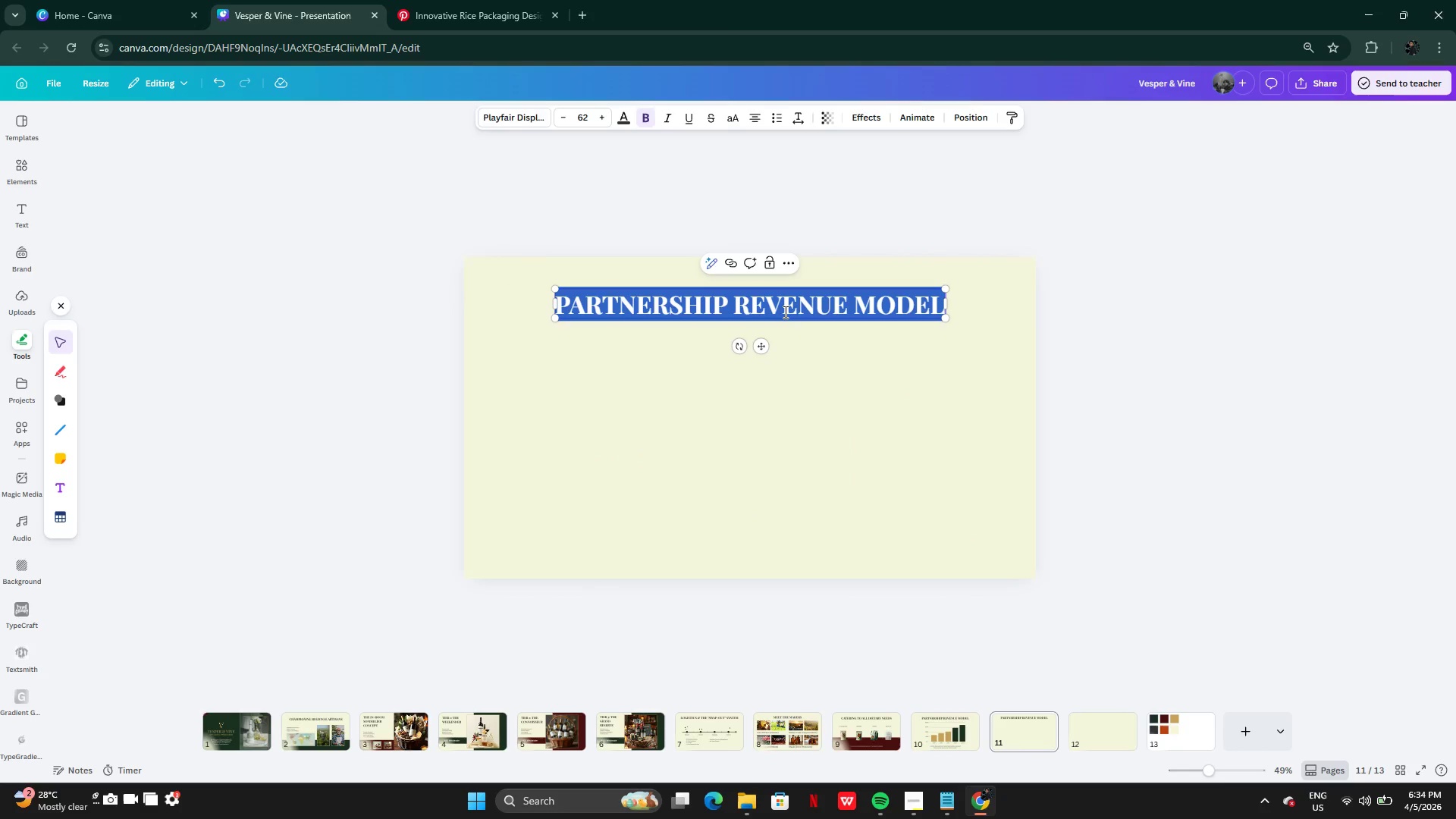 
key(Control+V)
 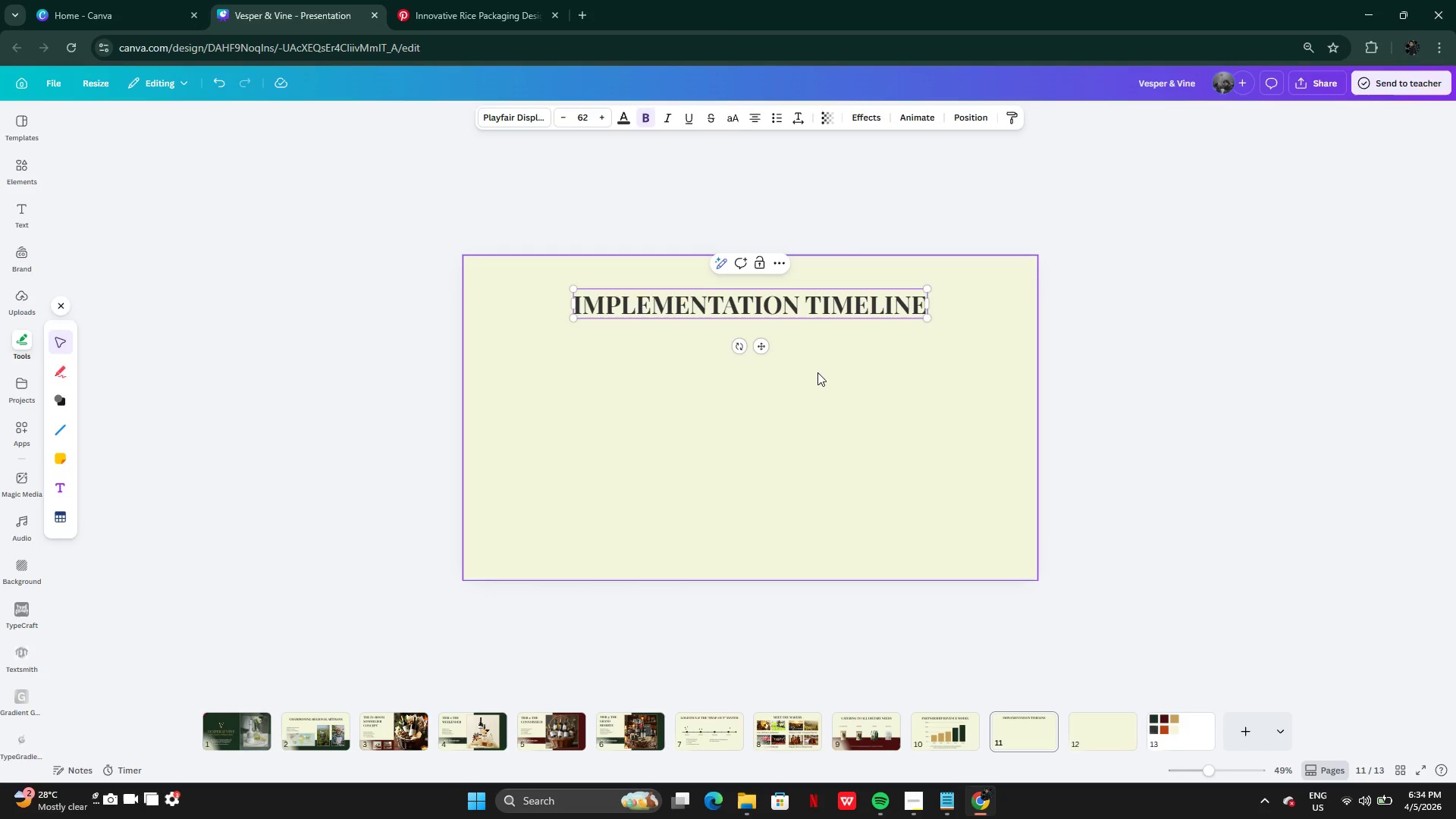 
left_click([817, 372])
 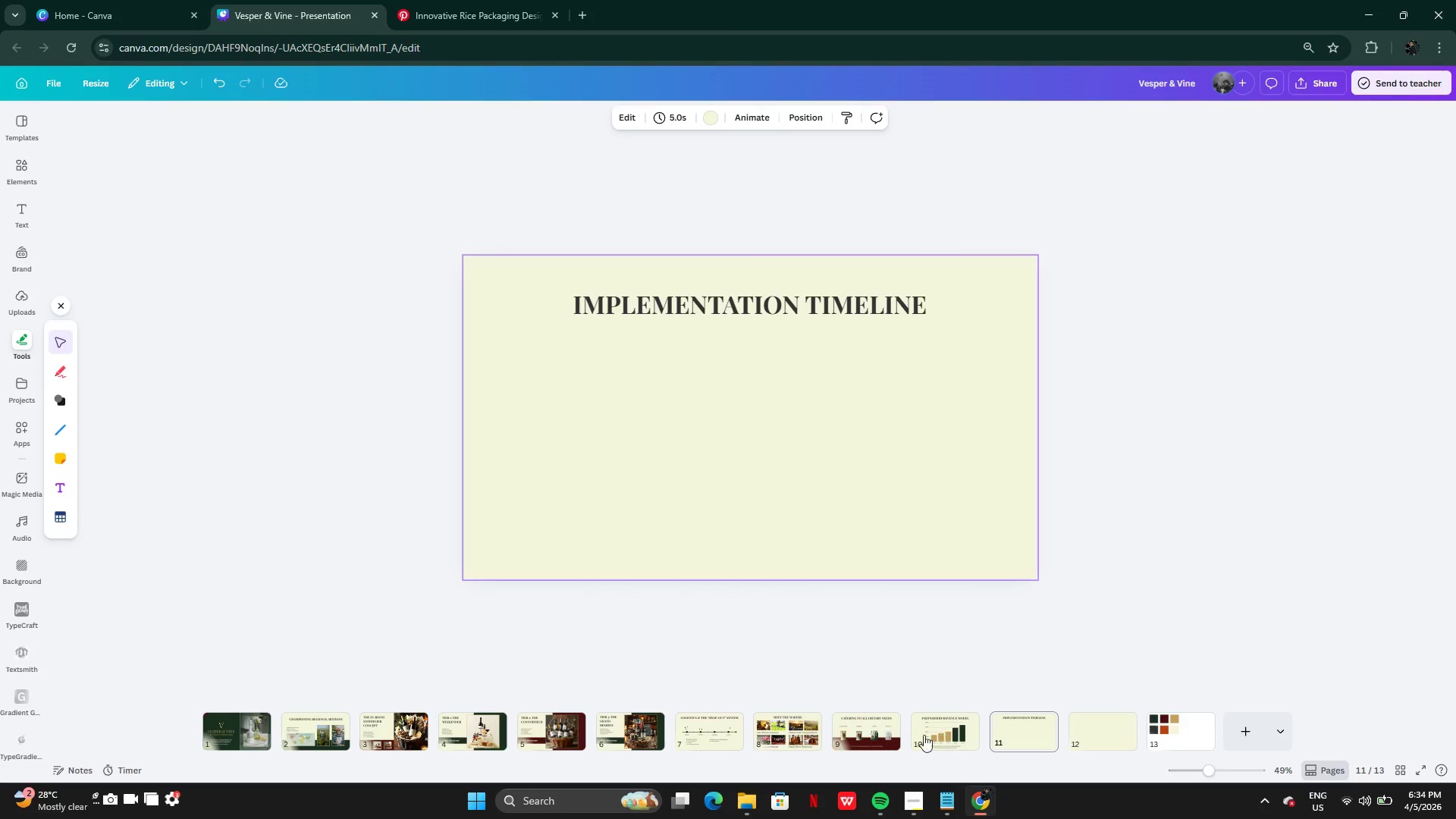 
left_click([877, 735])
 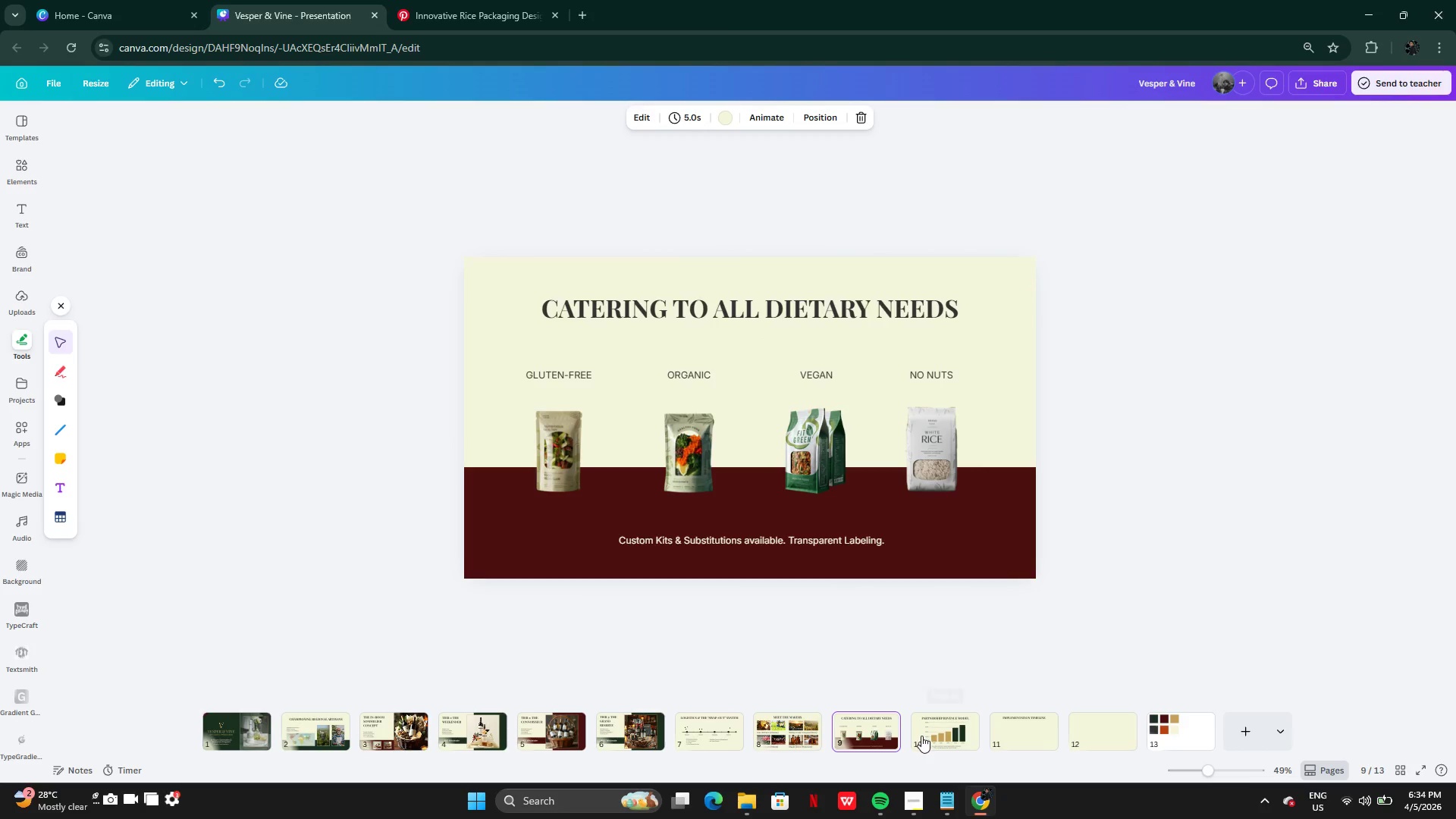 
left_click([921, 736])
 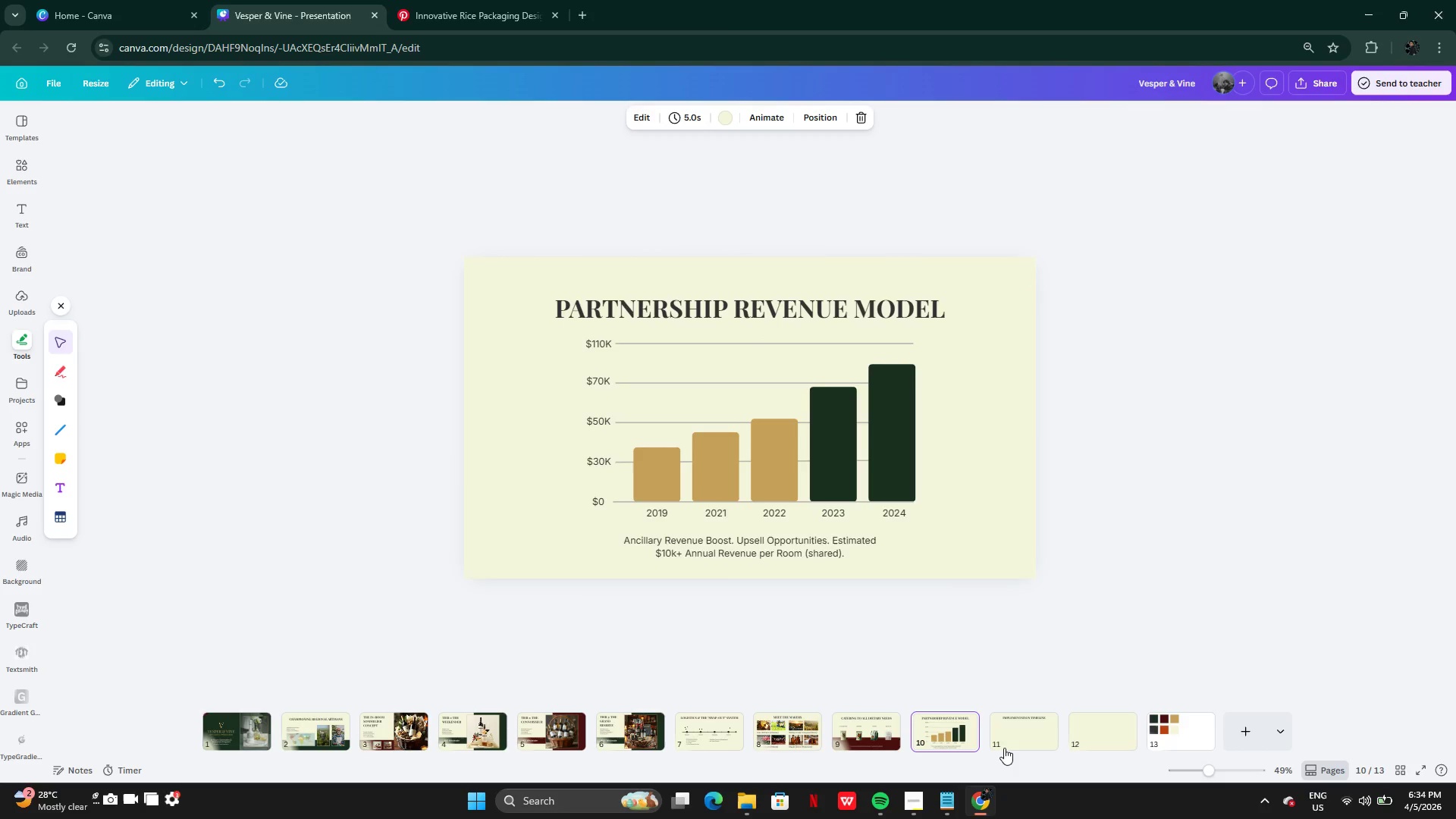 
left_click([1010, 742])
 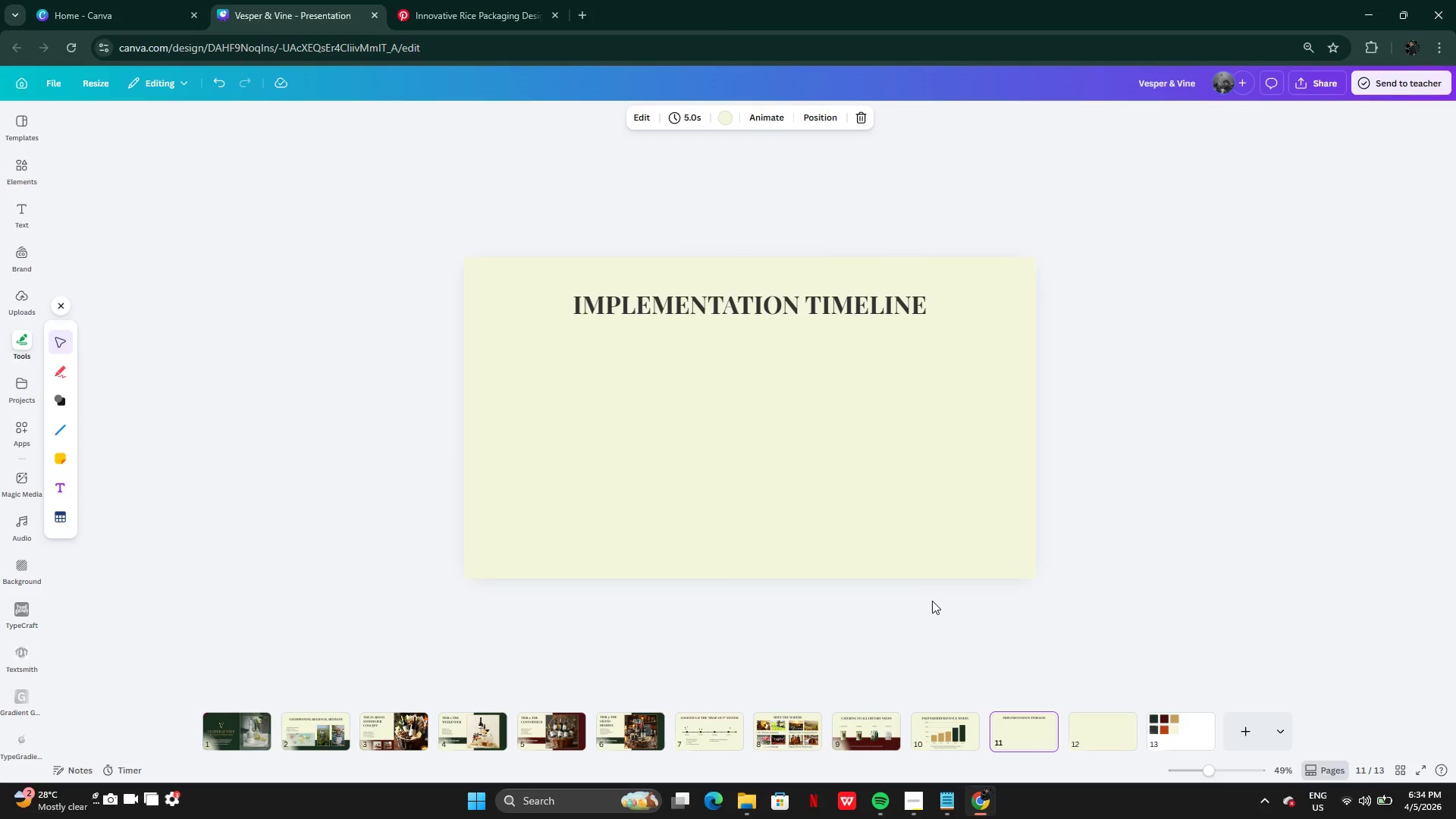 
left_click([951, 795])
 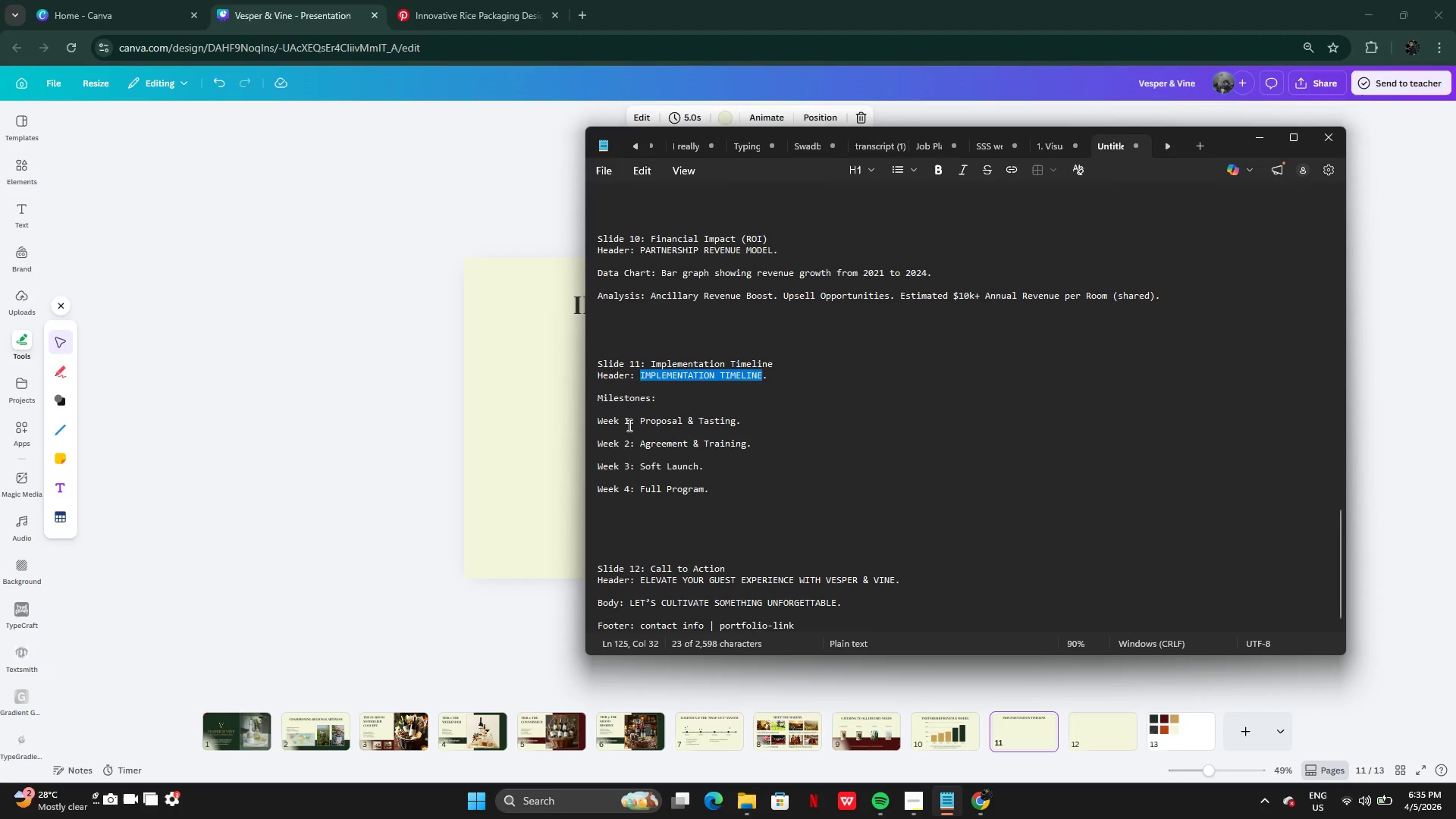 
double_click([637, 460])
 